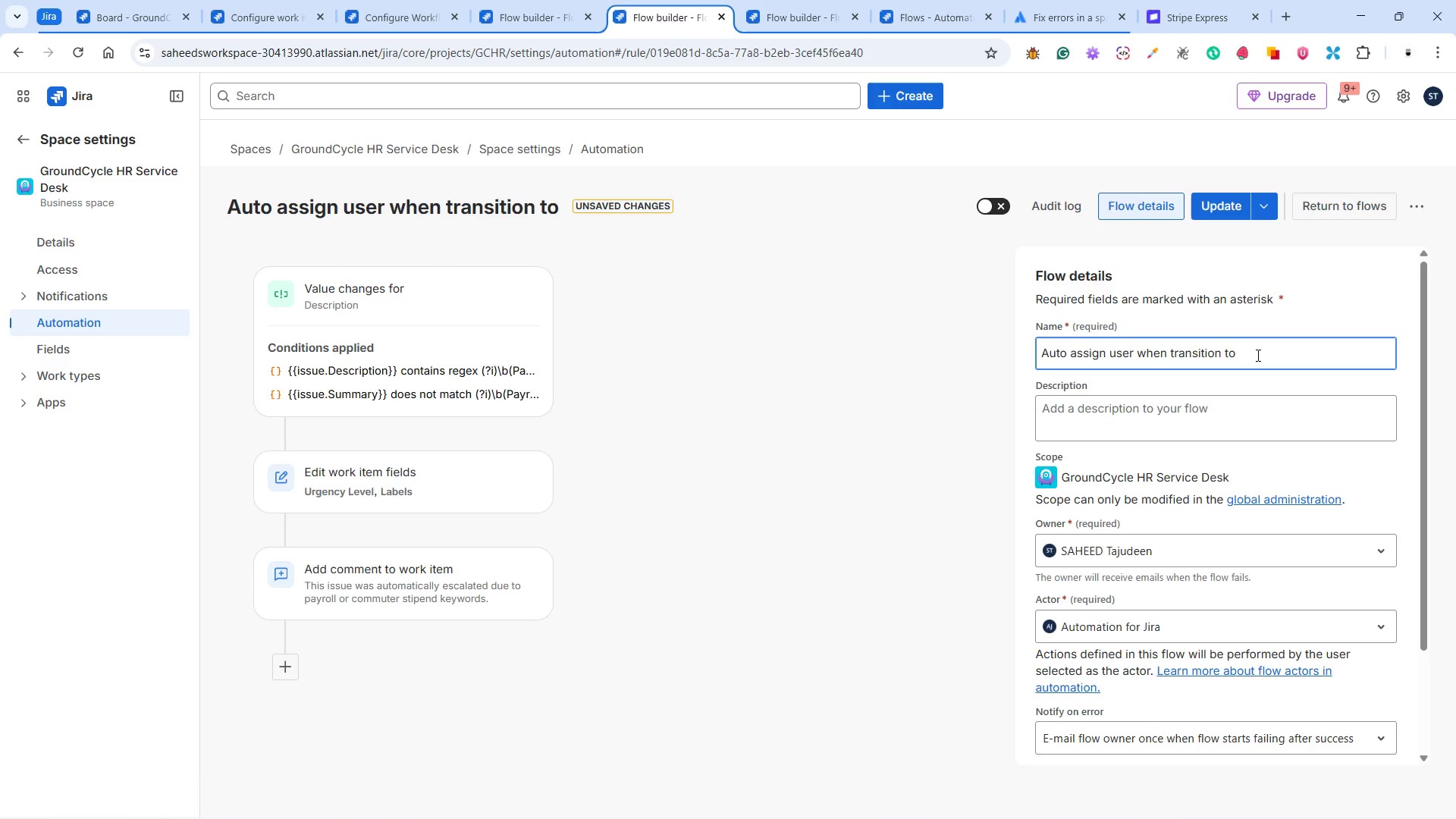 
left_click([1257, 355])
 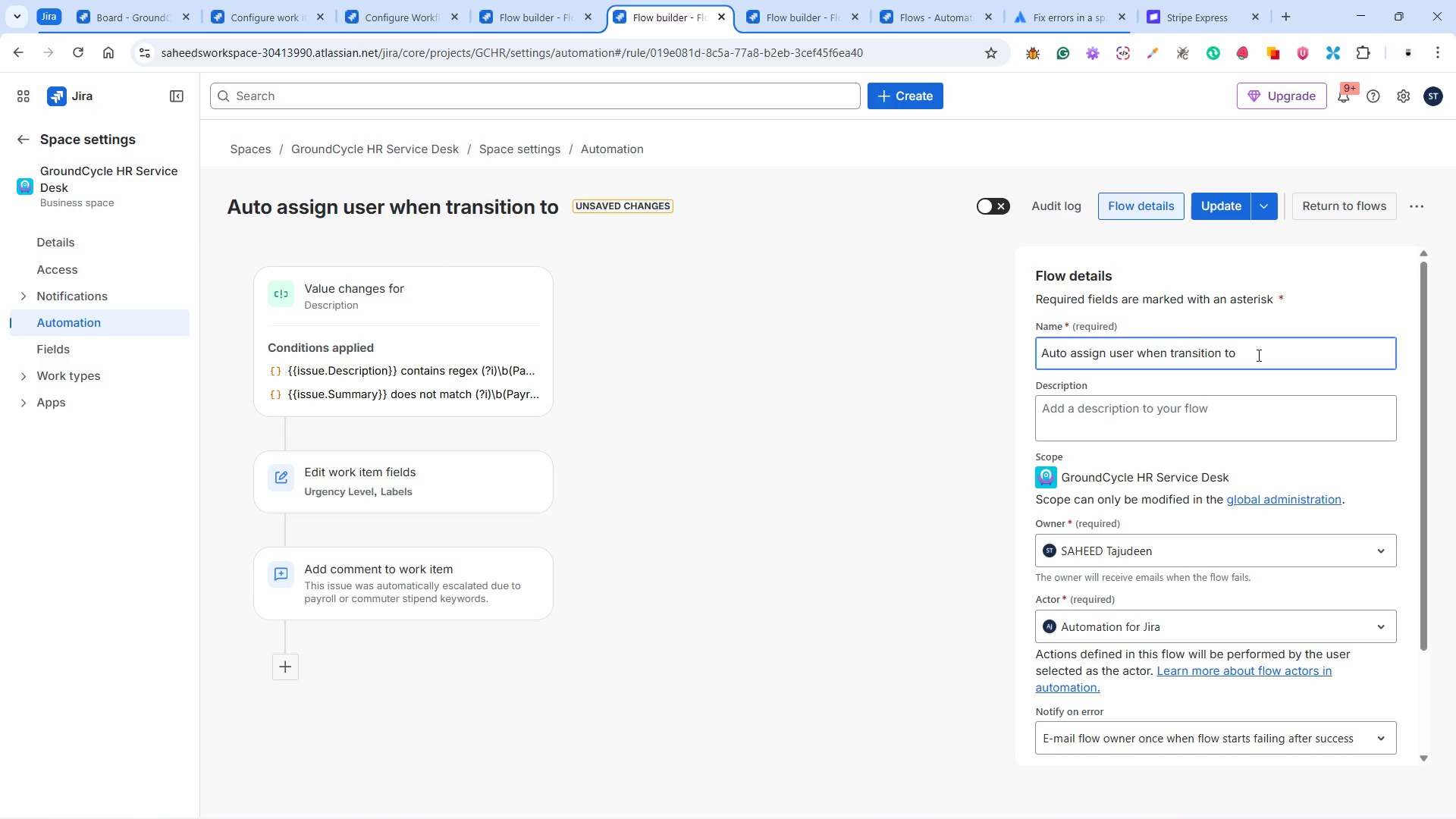 
type( investigation)
 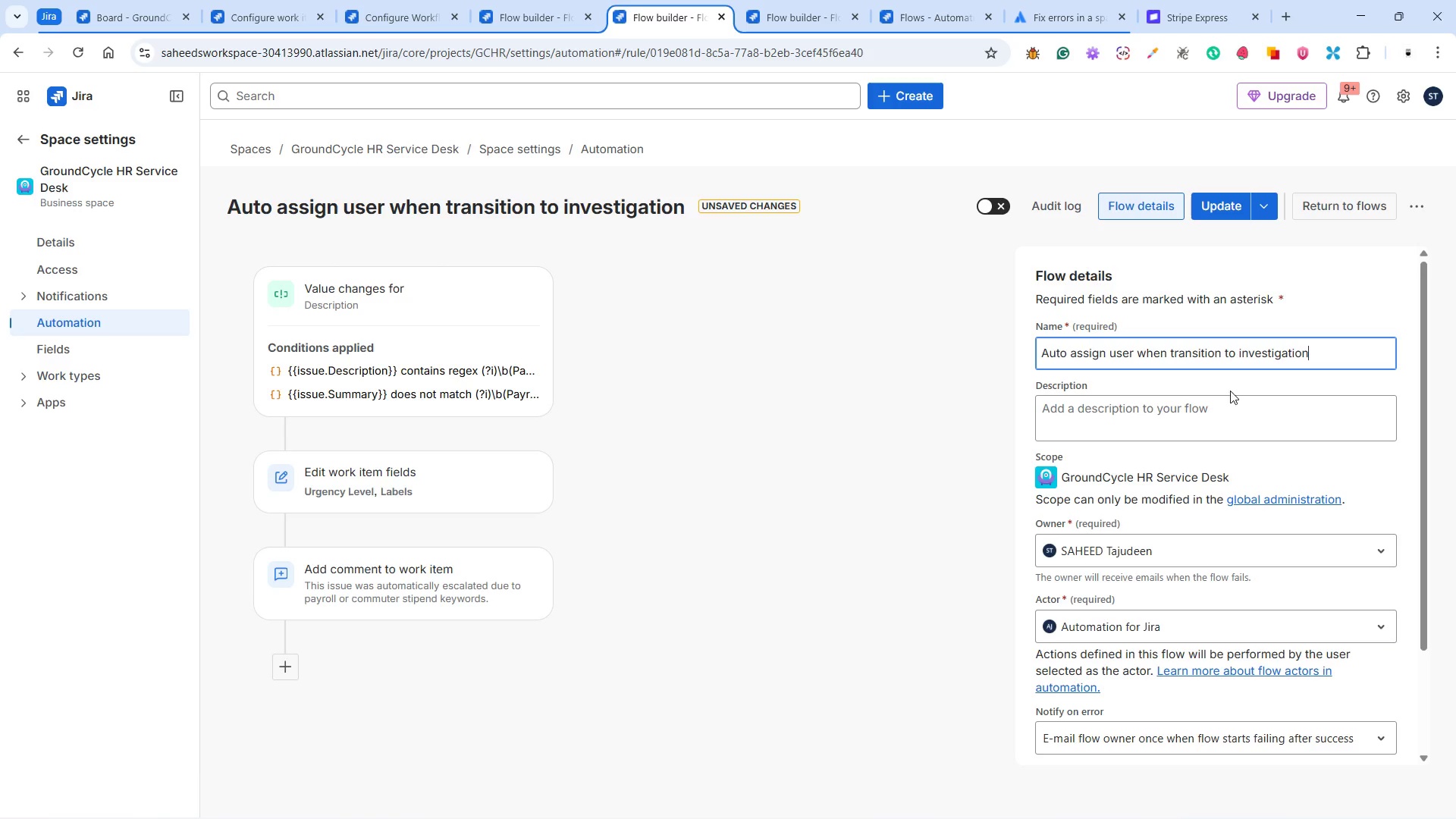 
left_click([1156, 413])
 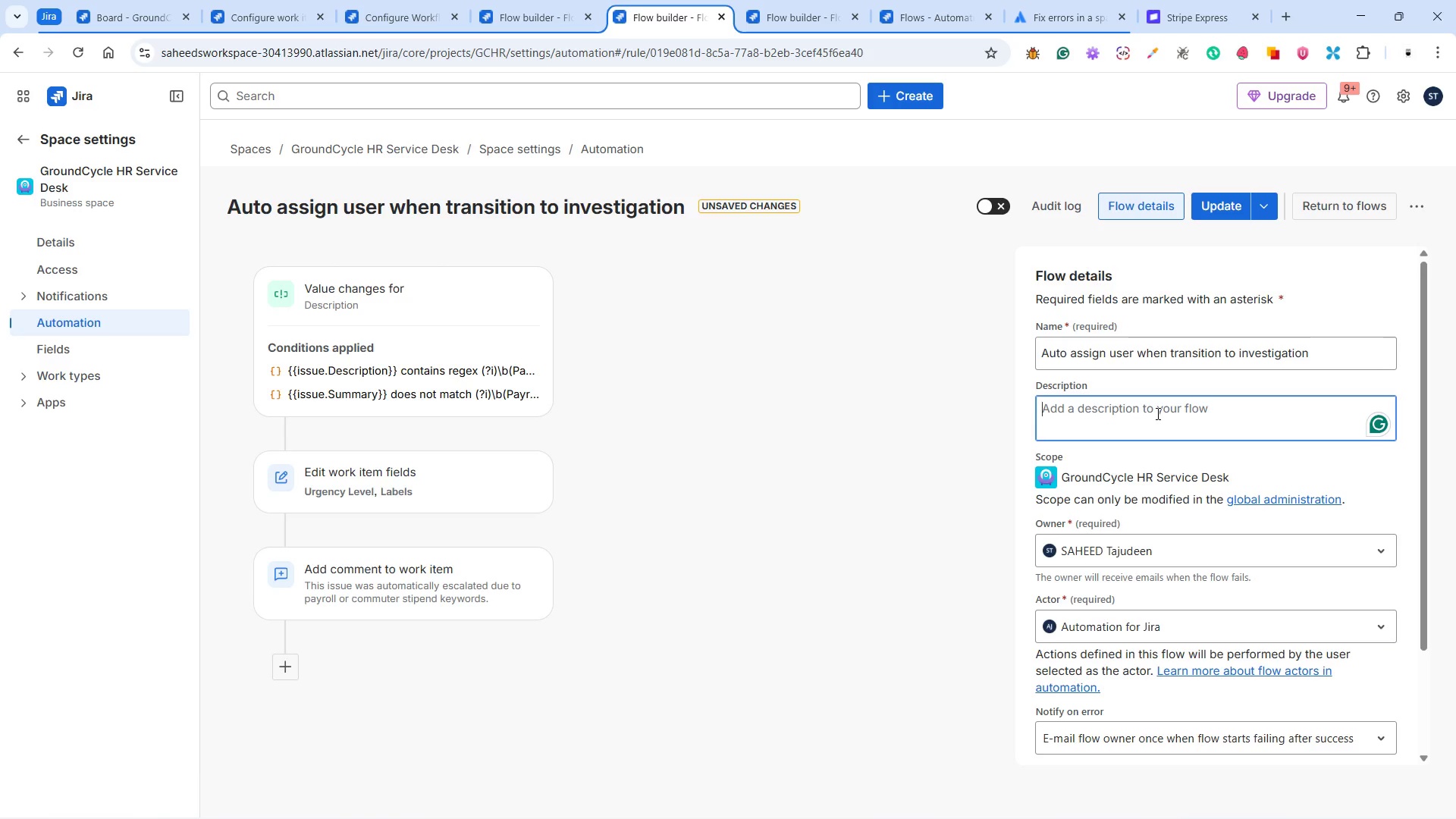 
type(It automatically ad)
key(Backspace)
type(ssigns )
 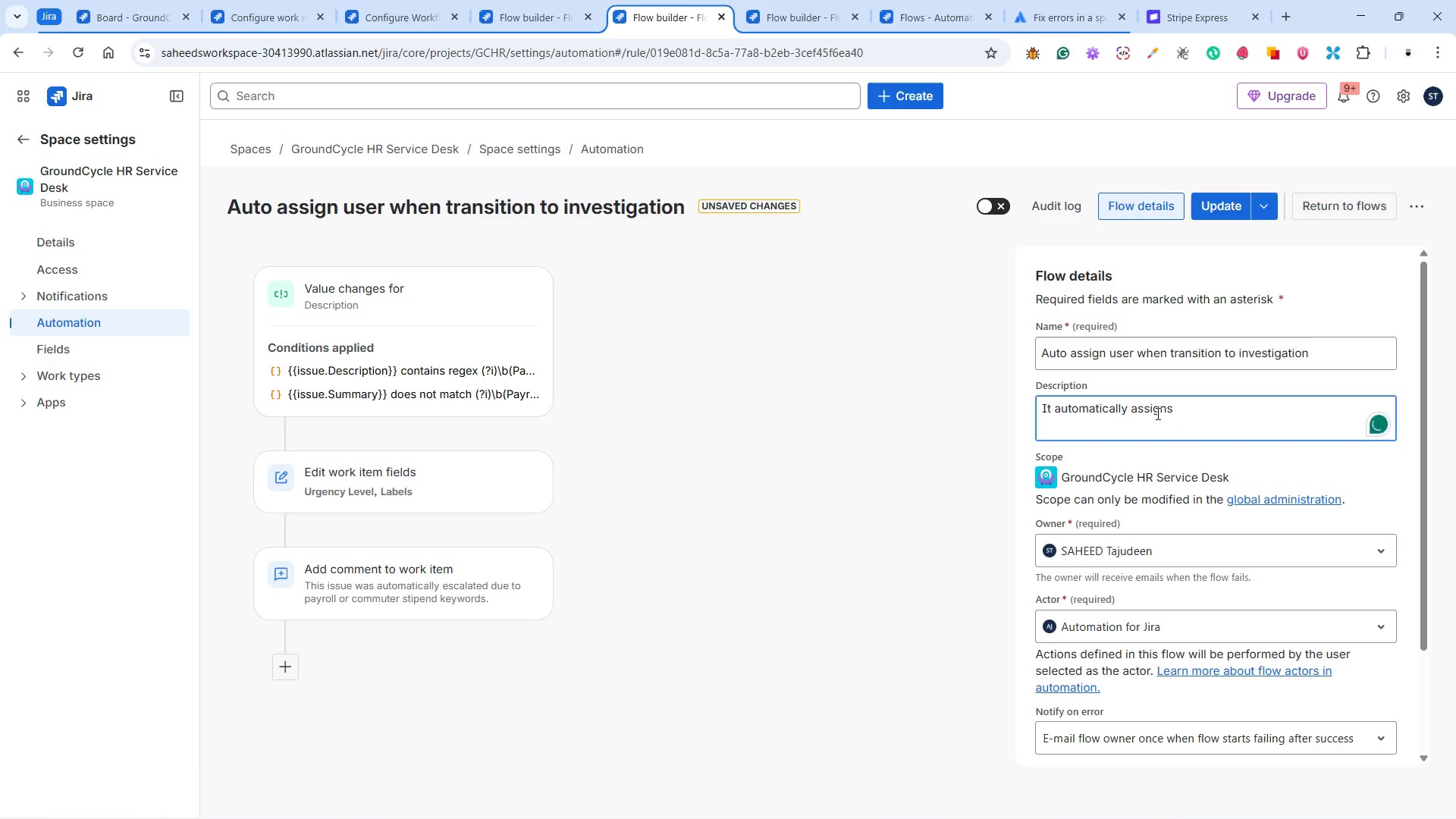 
wait(8.19)
 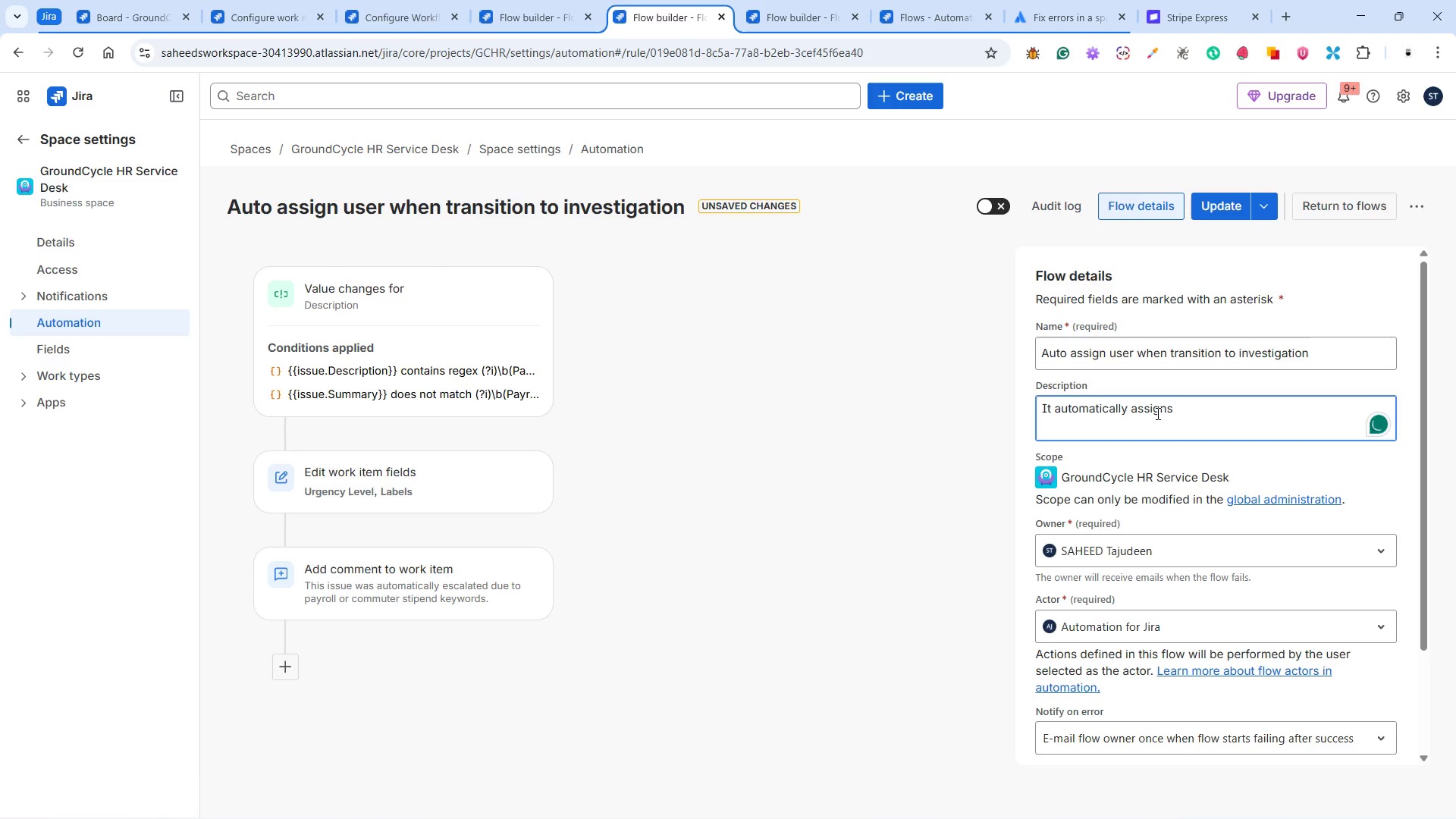 
type(an admin or )
 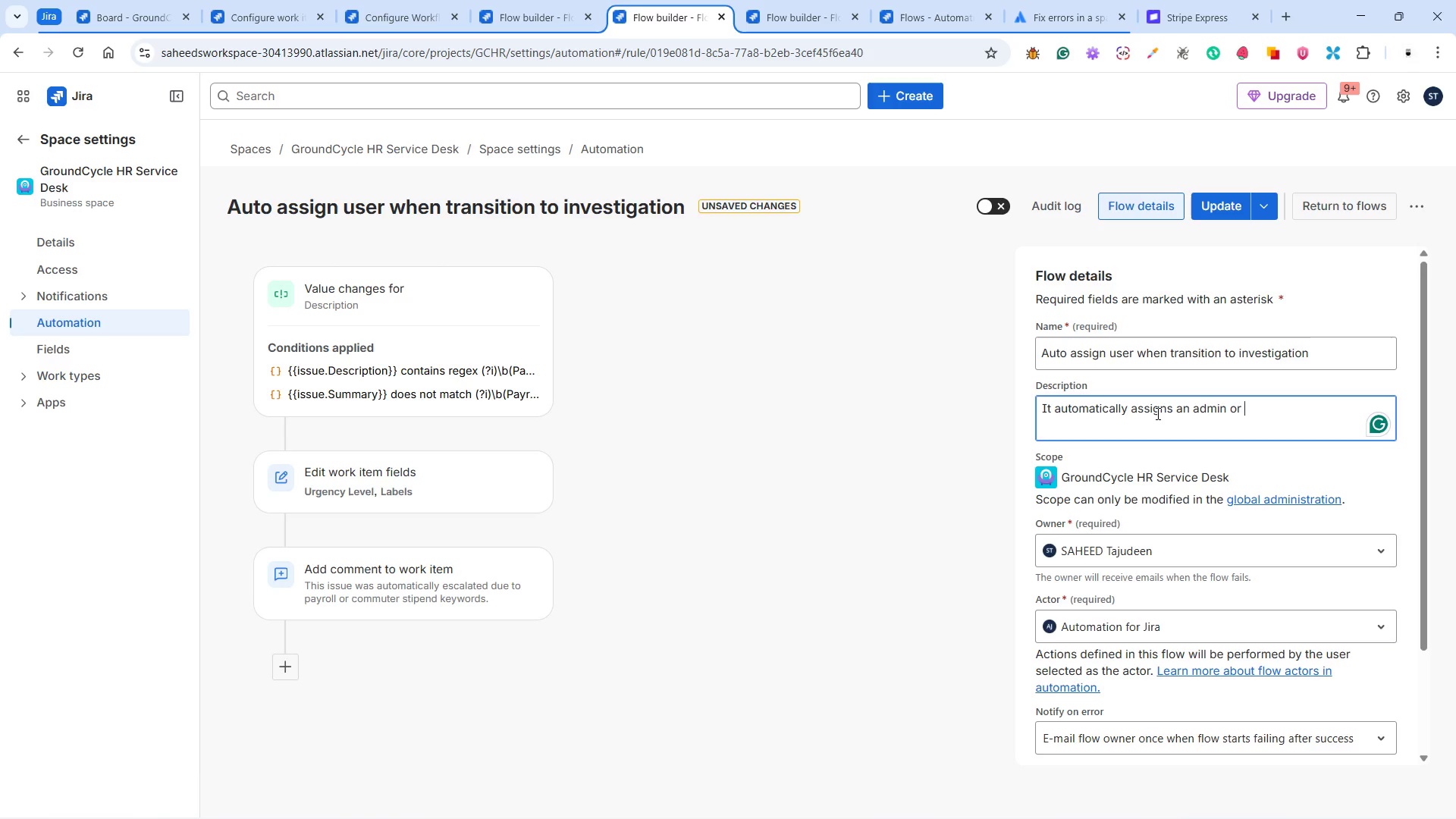 
wait(7.41)
 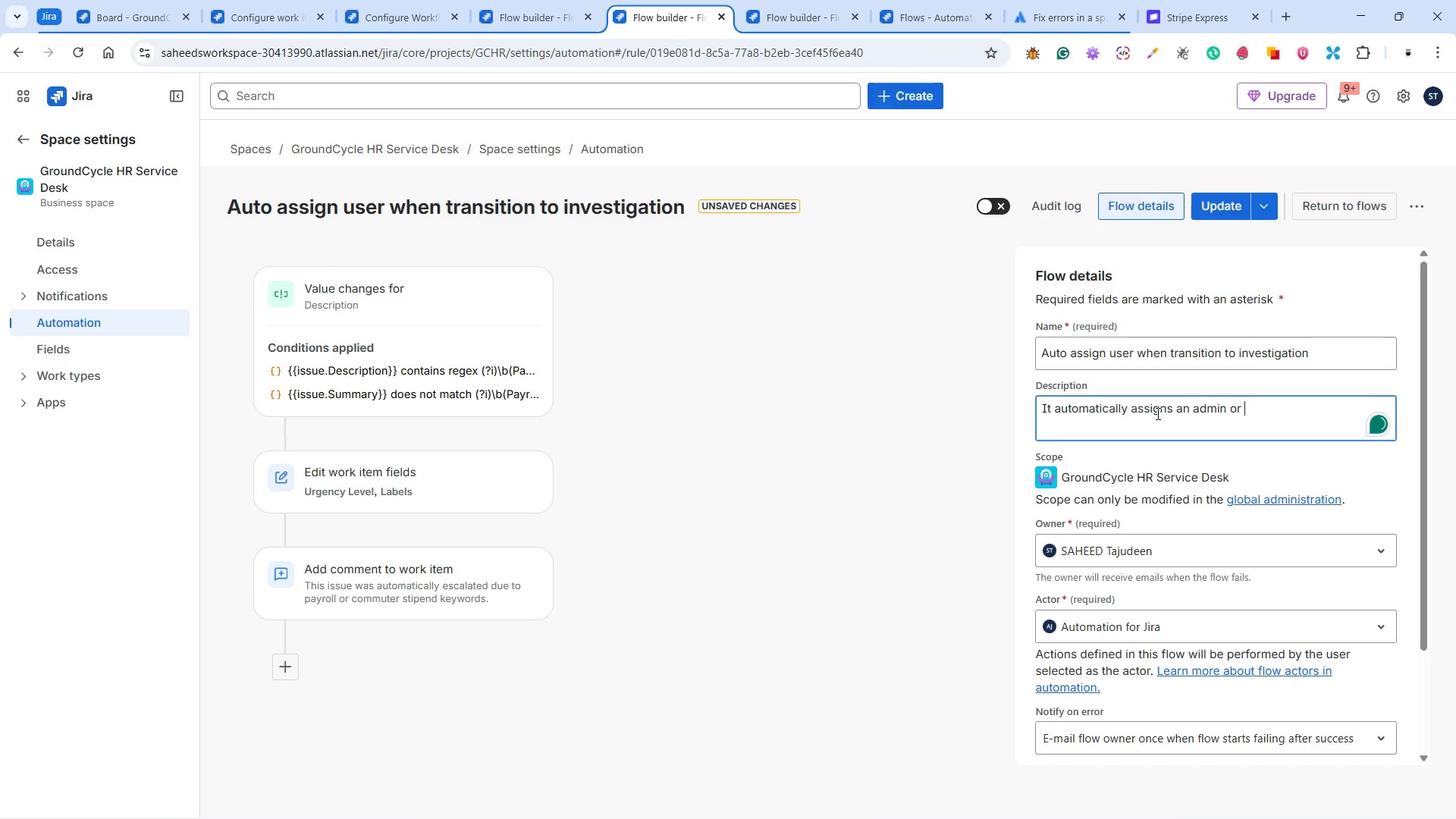 
type(supervisor)
 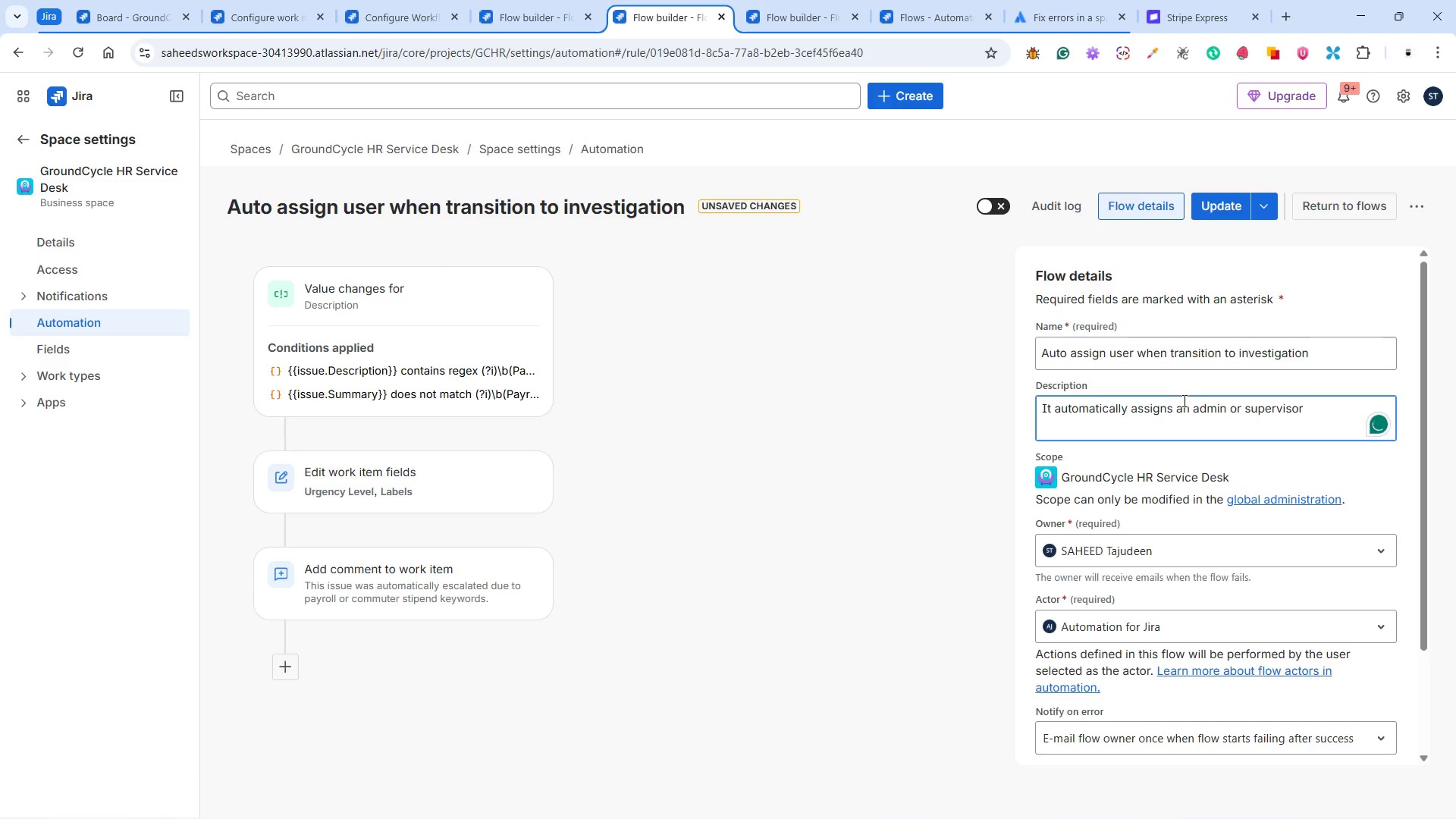 
wait(6.56)
 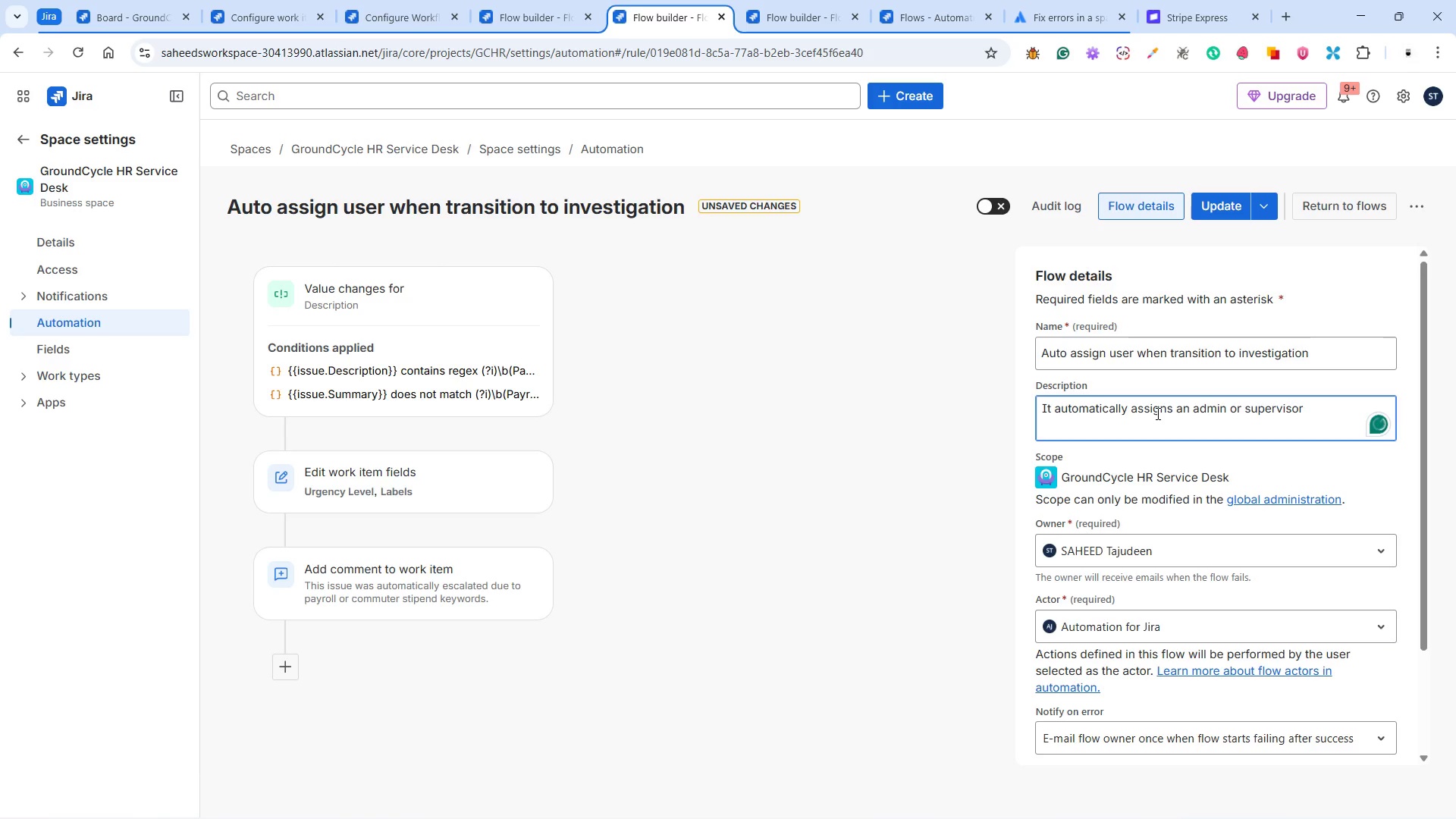 
type( when it is transition from)
 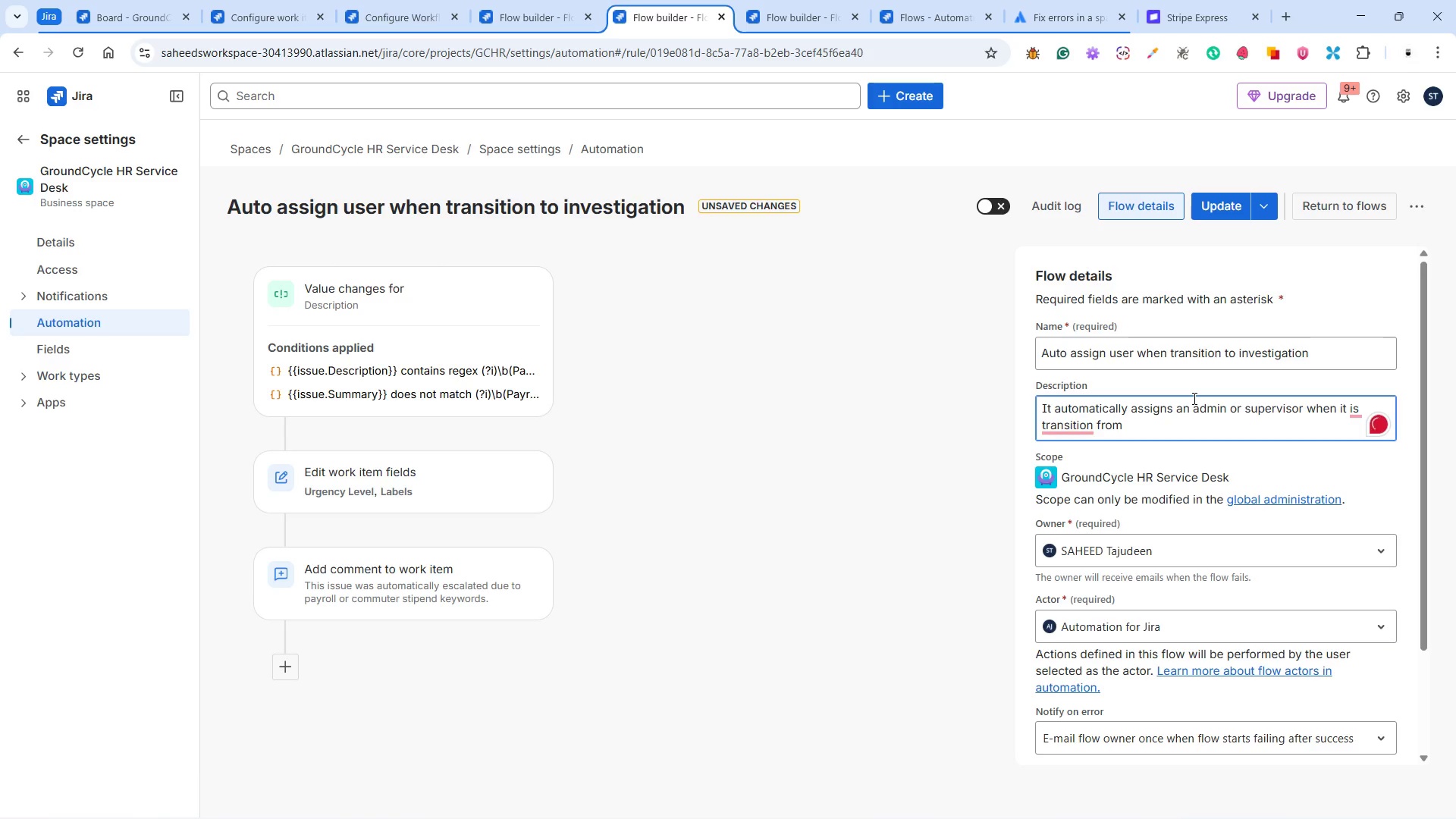 
wait(8.05)
 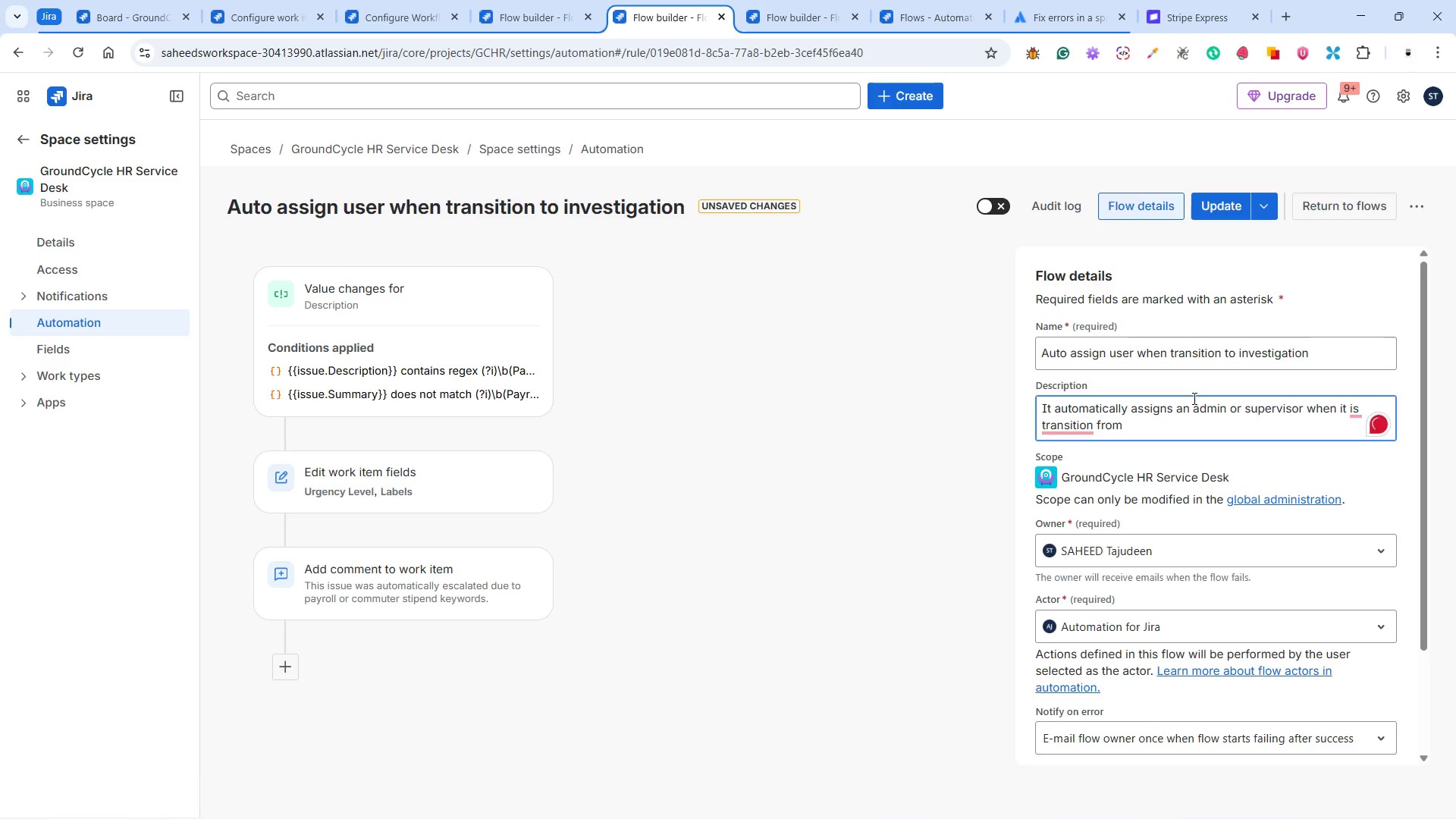 
left_click([1090, 428])
 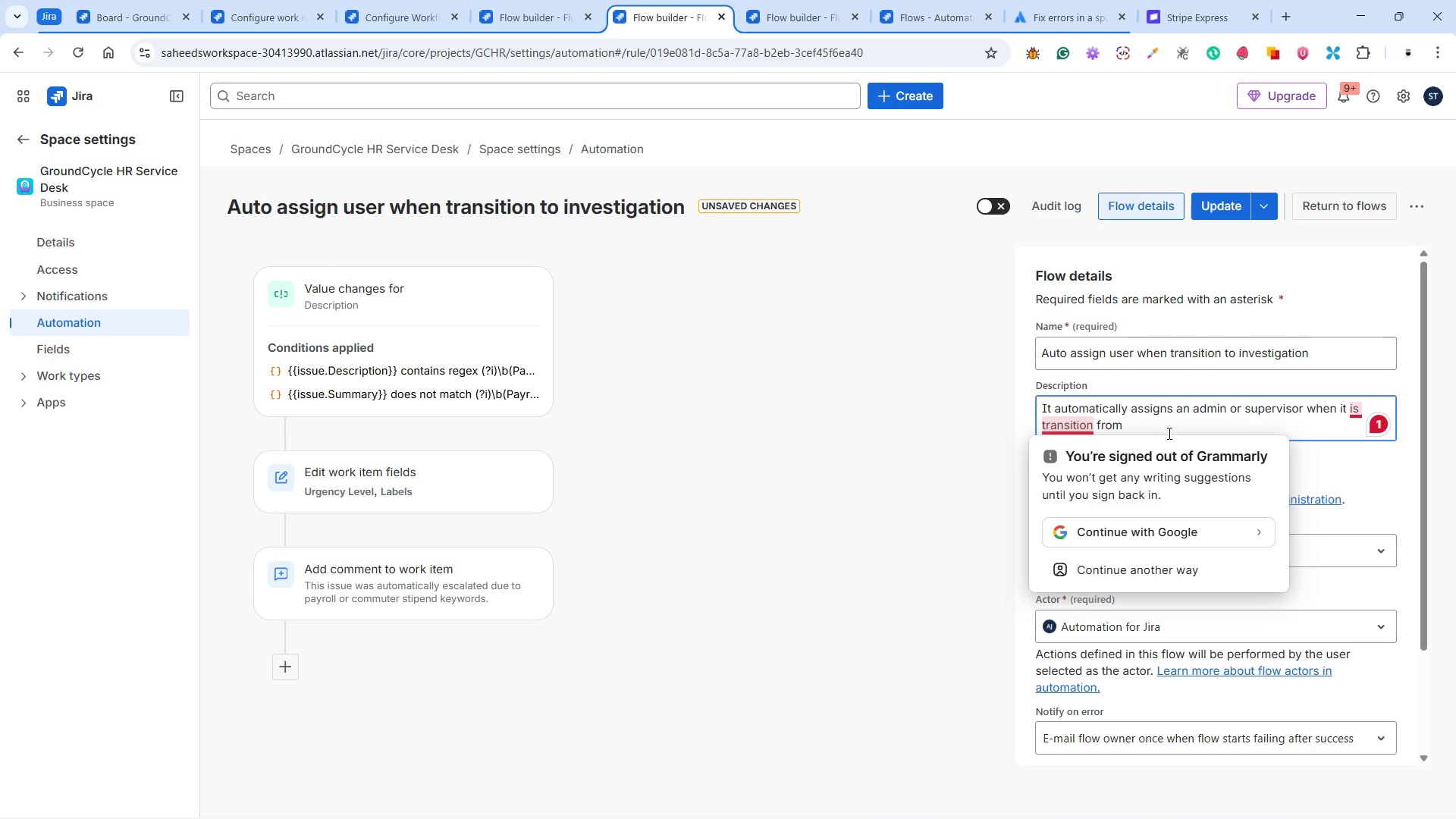 
key(ArrowRight)
 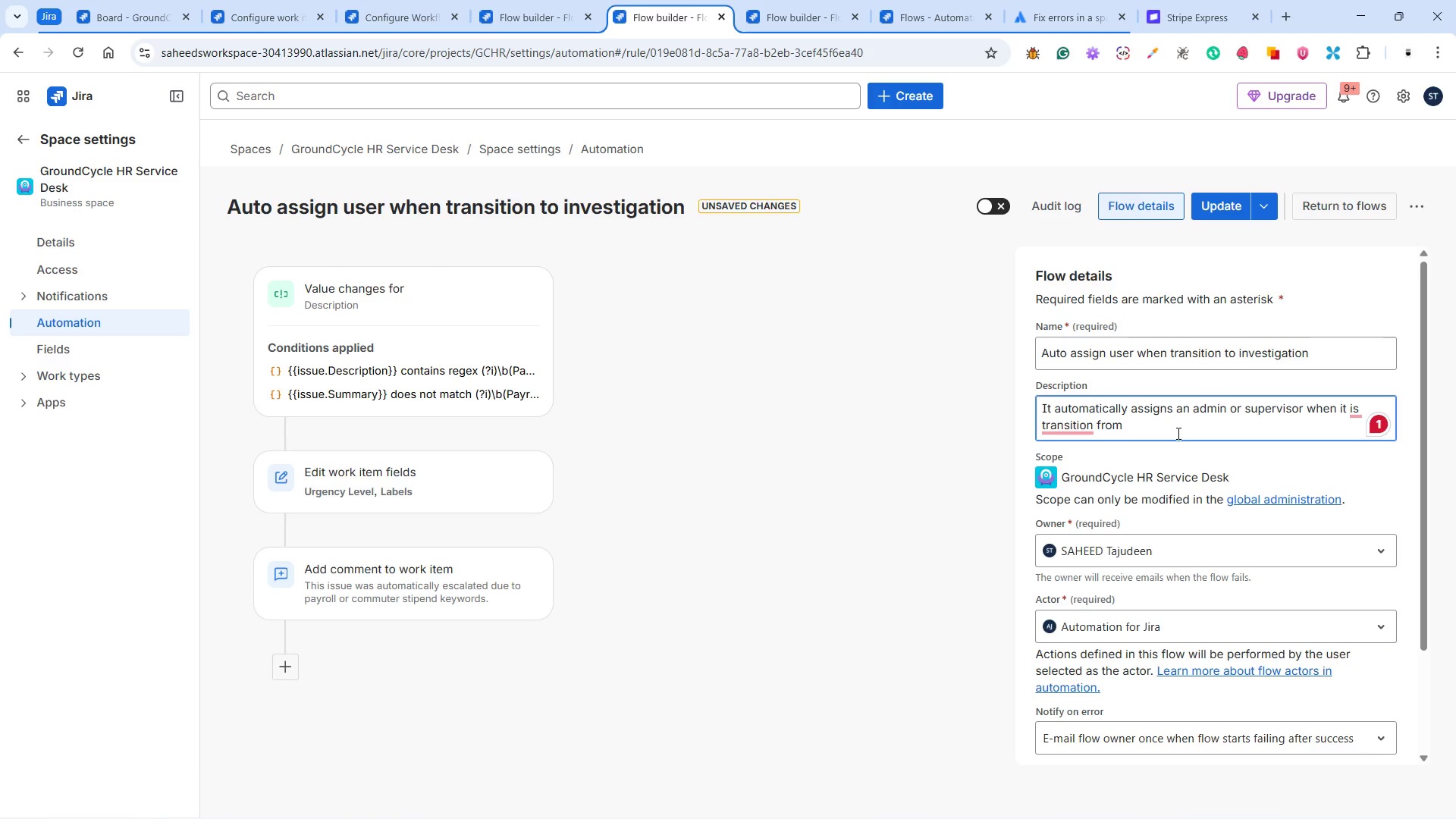 
left_click([1177, 433])
 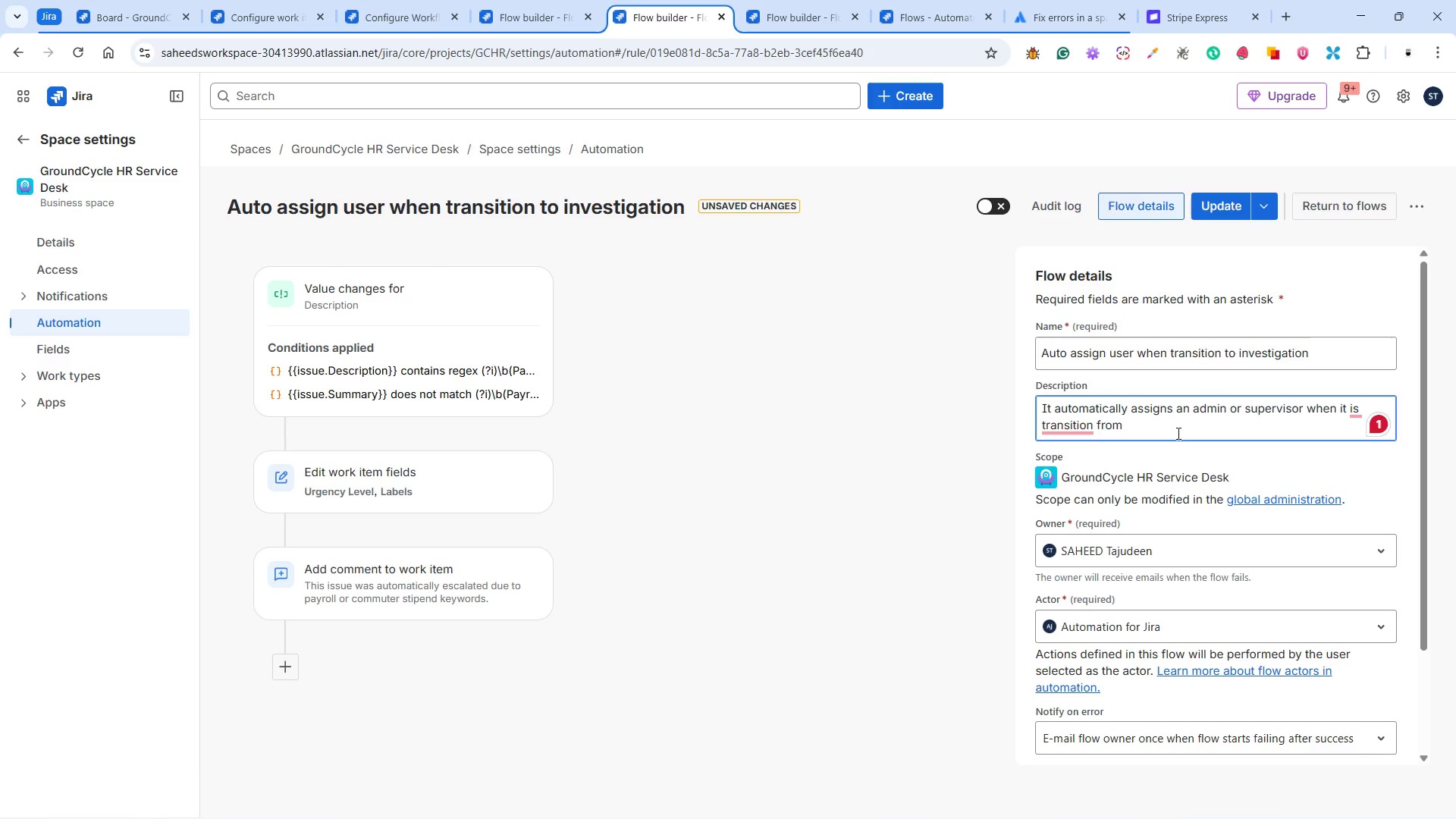 
type( triage to )
 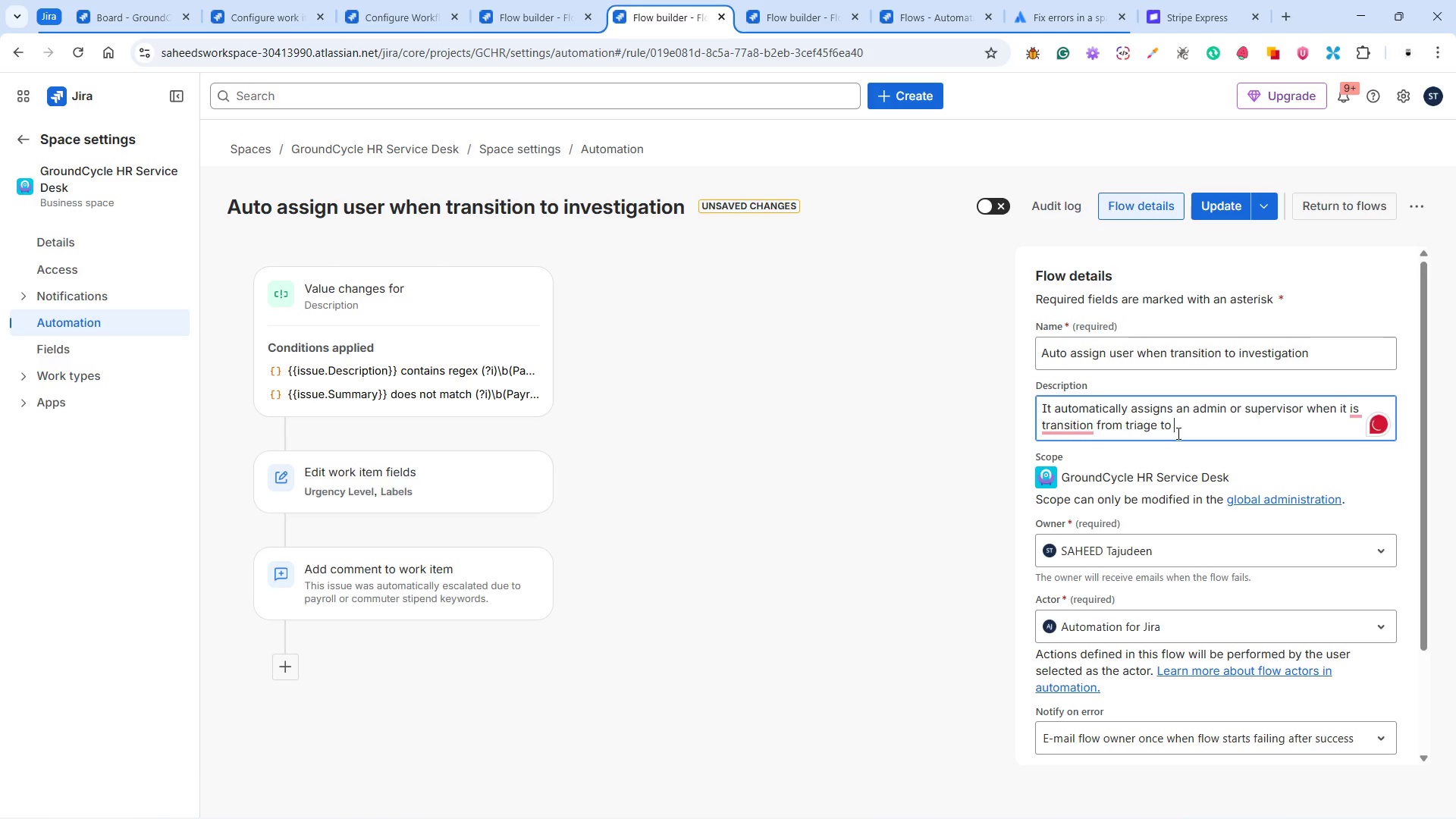 
wait(9.41)
 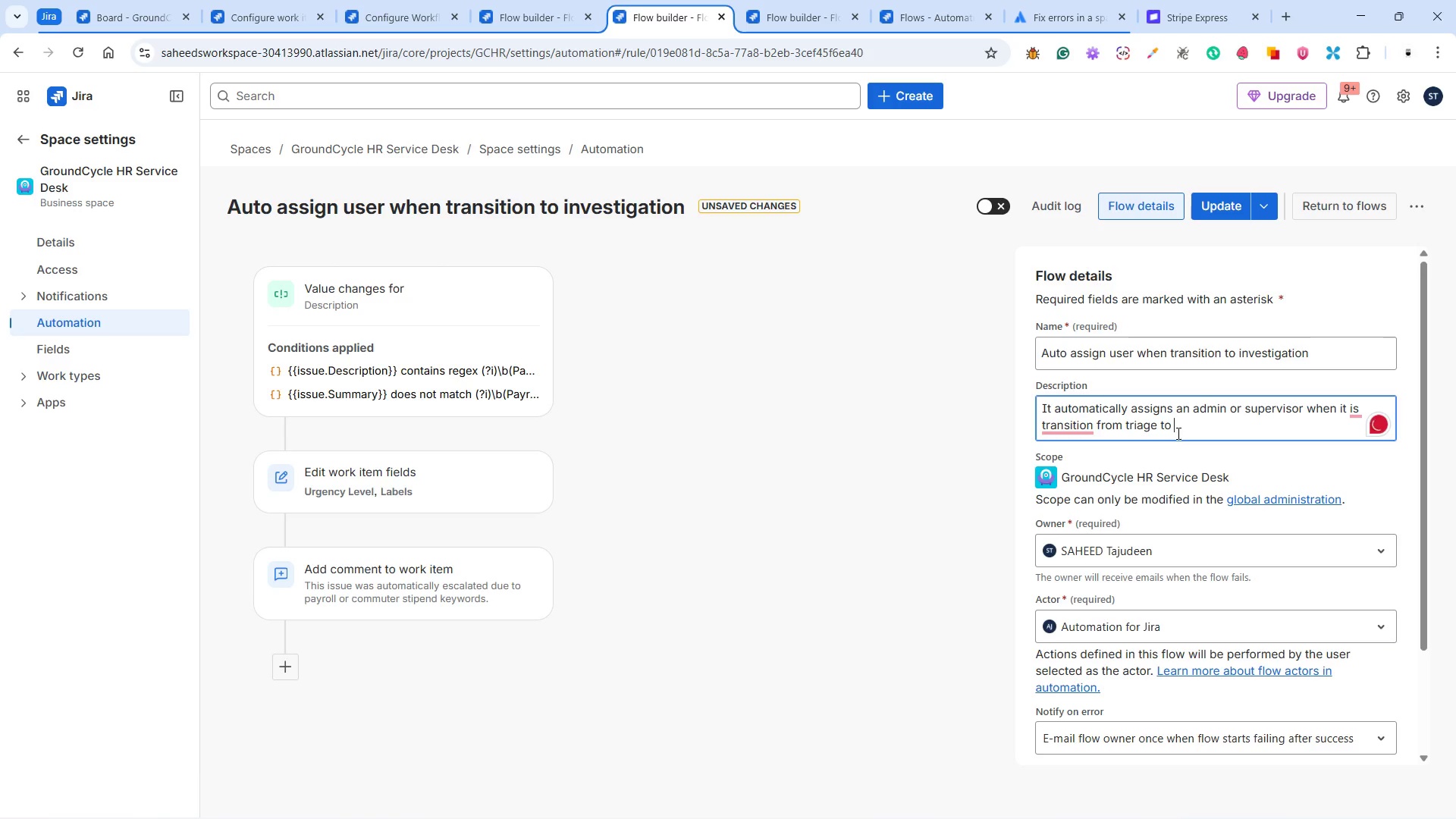 
type(investigation)
 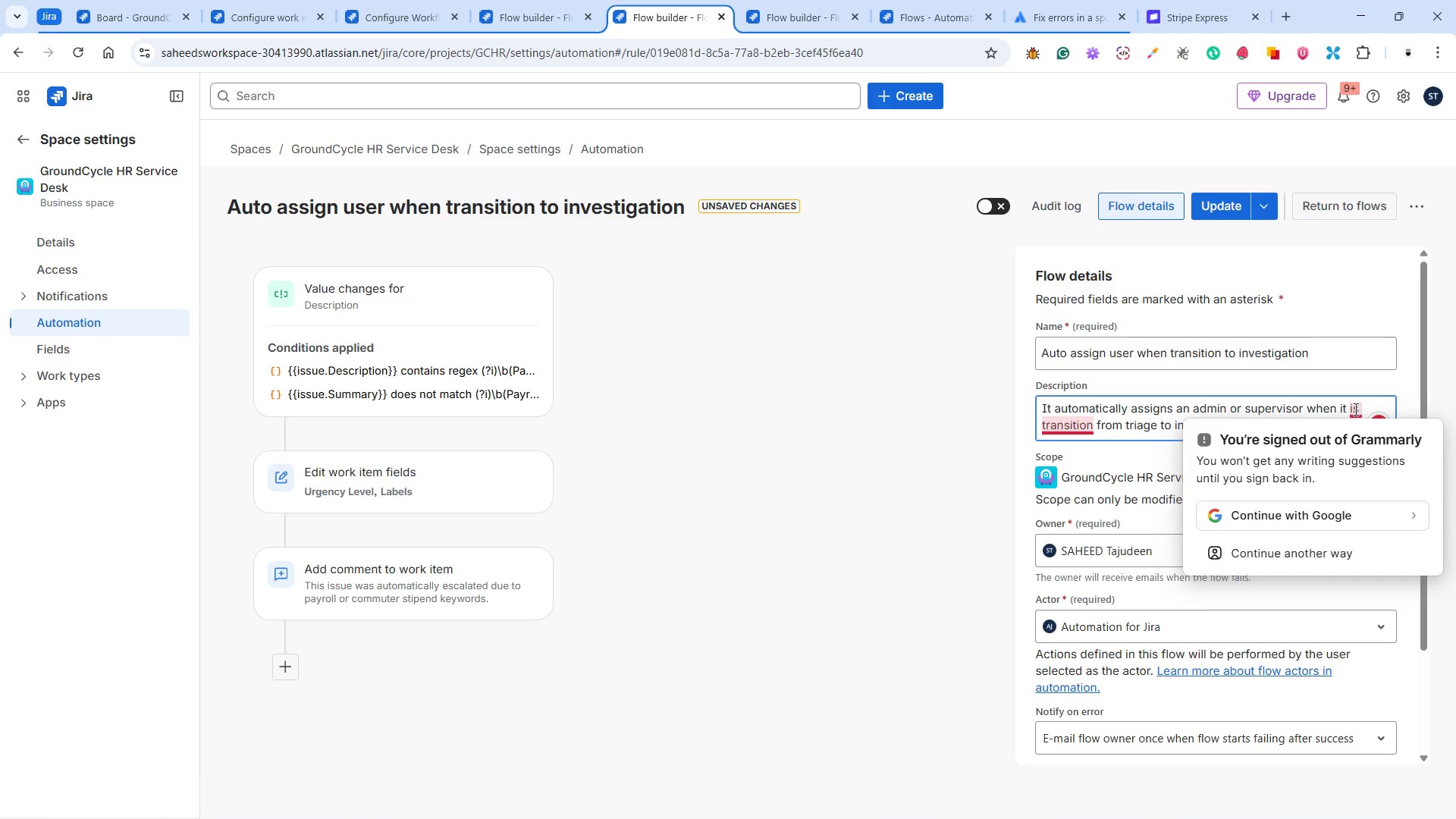 
wait(5.16)
 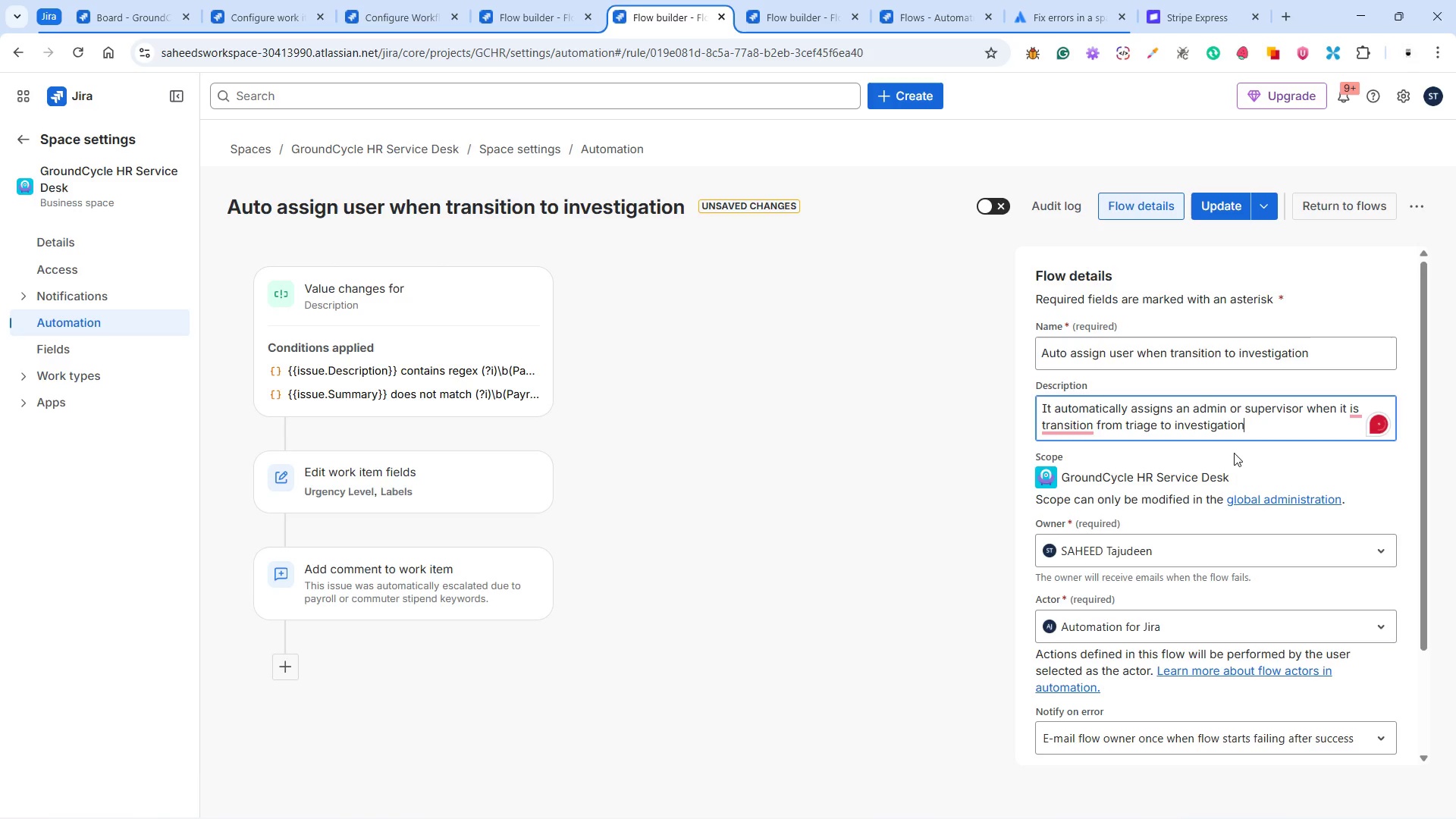 
left_click([1354, 409])
 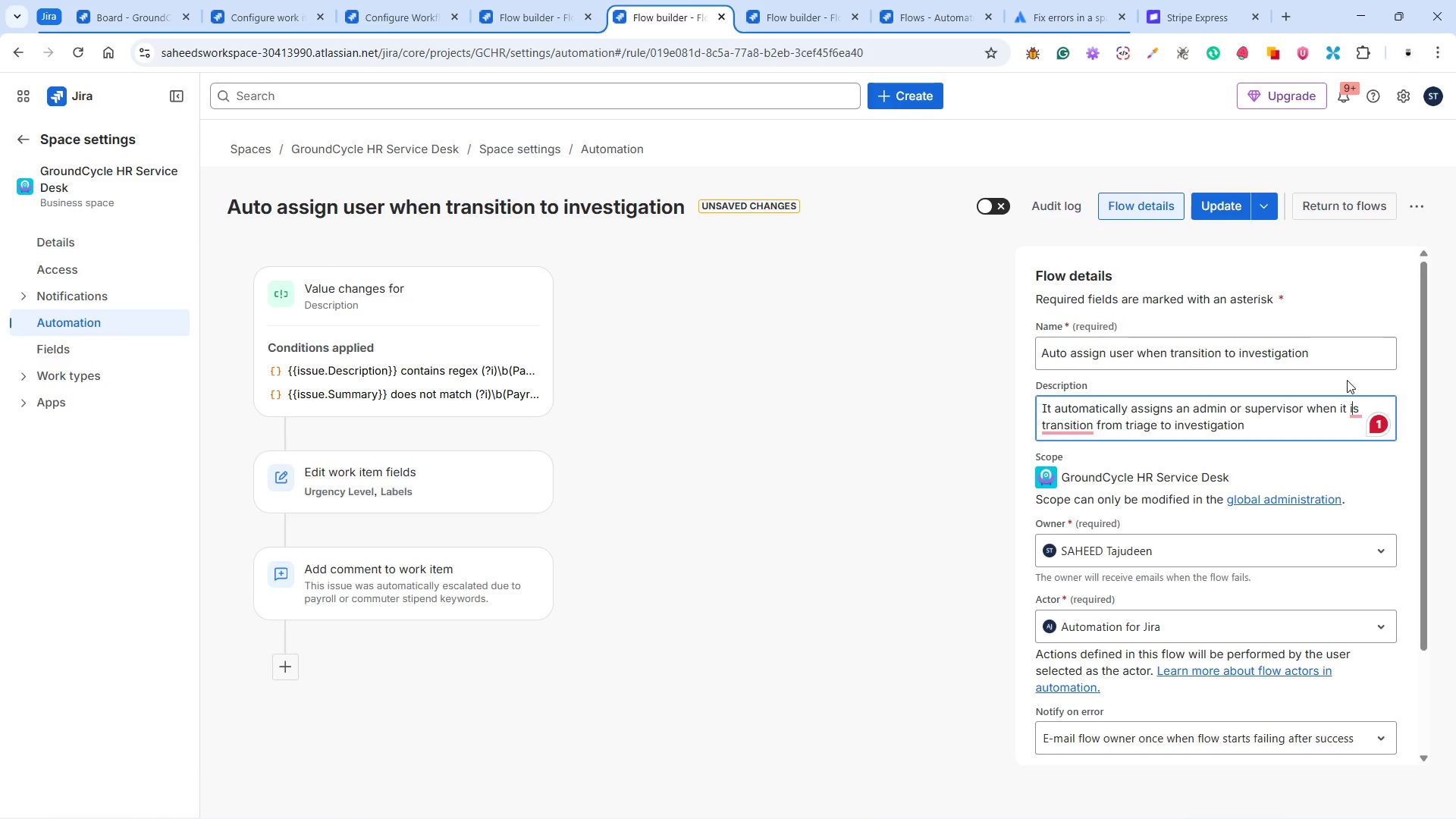 
wait(16.63)
 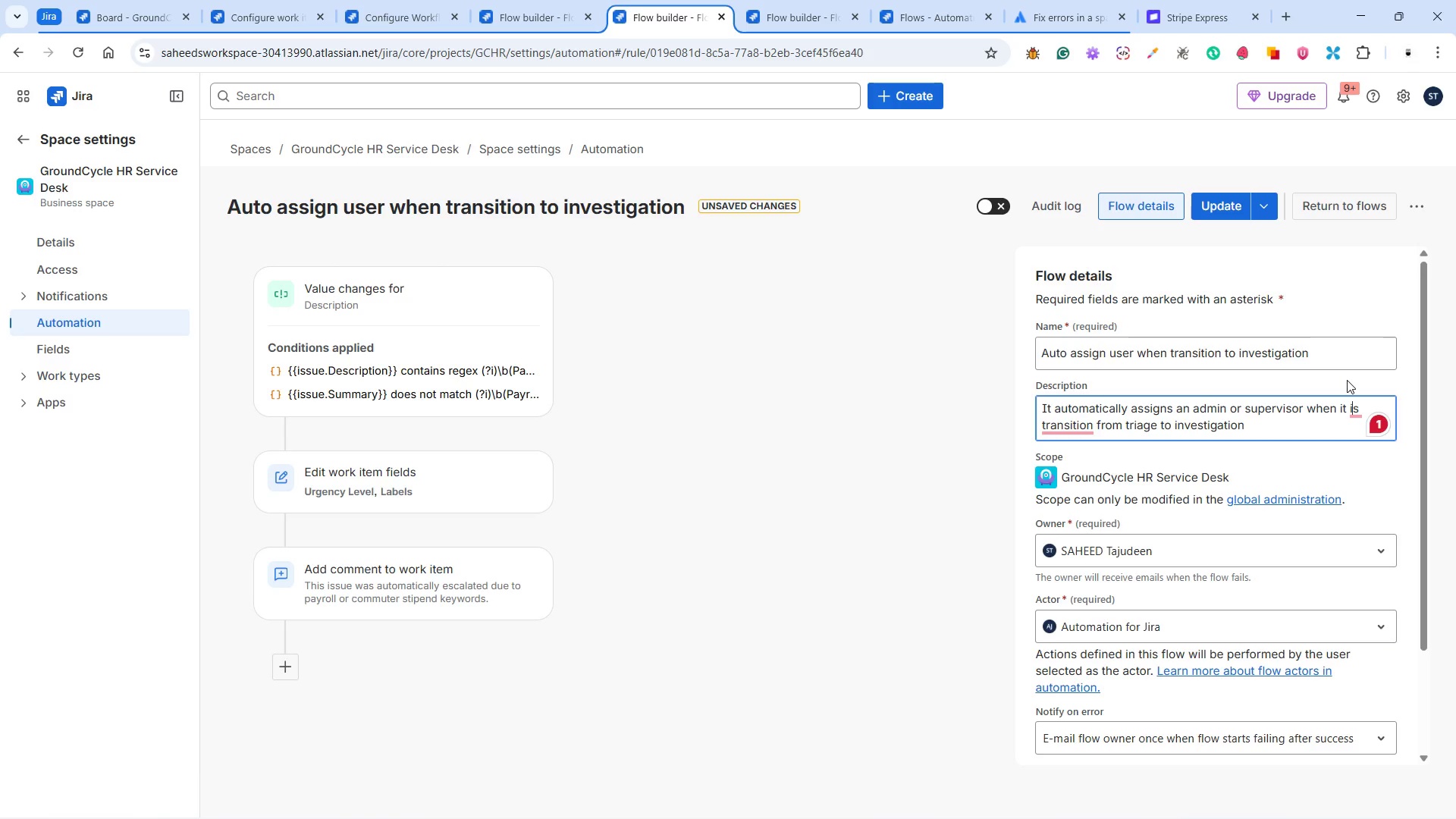 
mouse_move([1345, 413])
 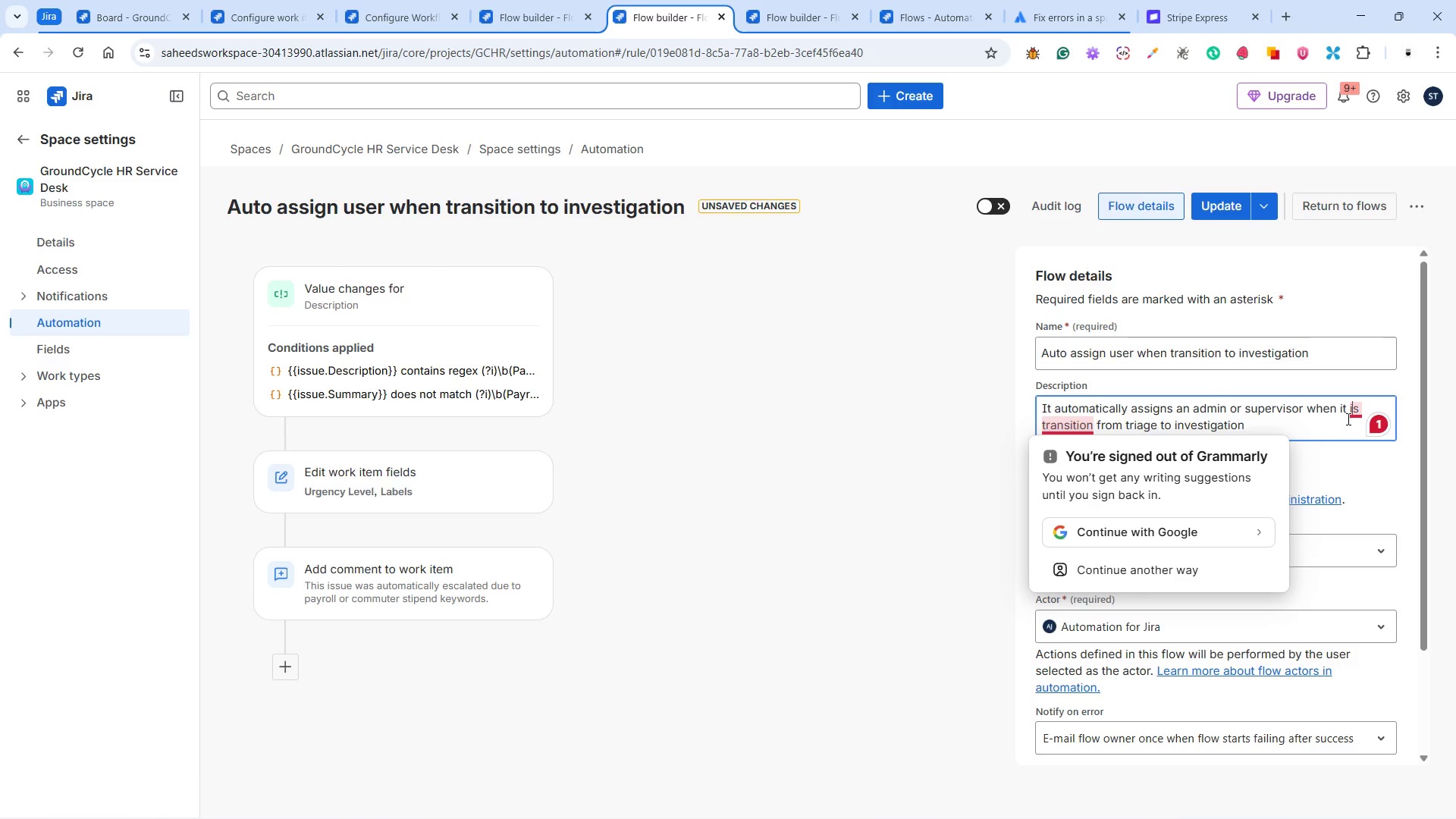 
left_click([1363, 404])
 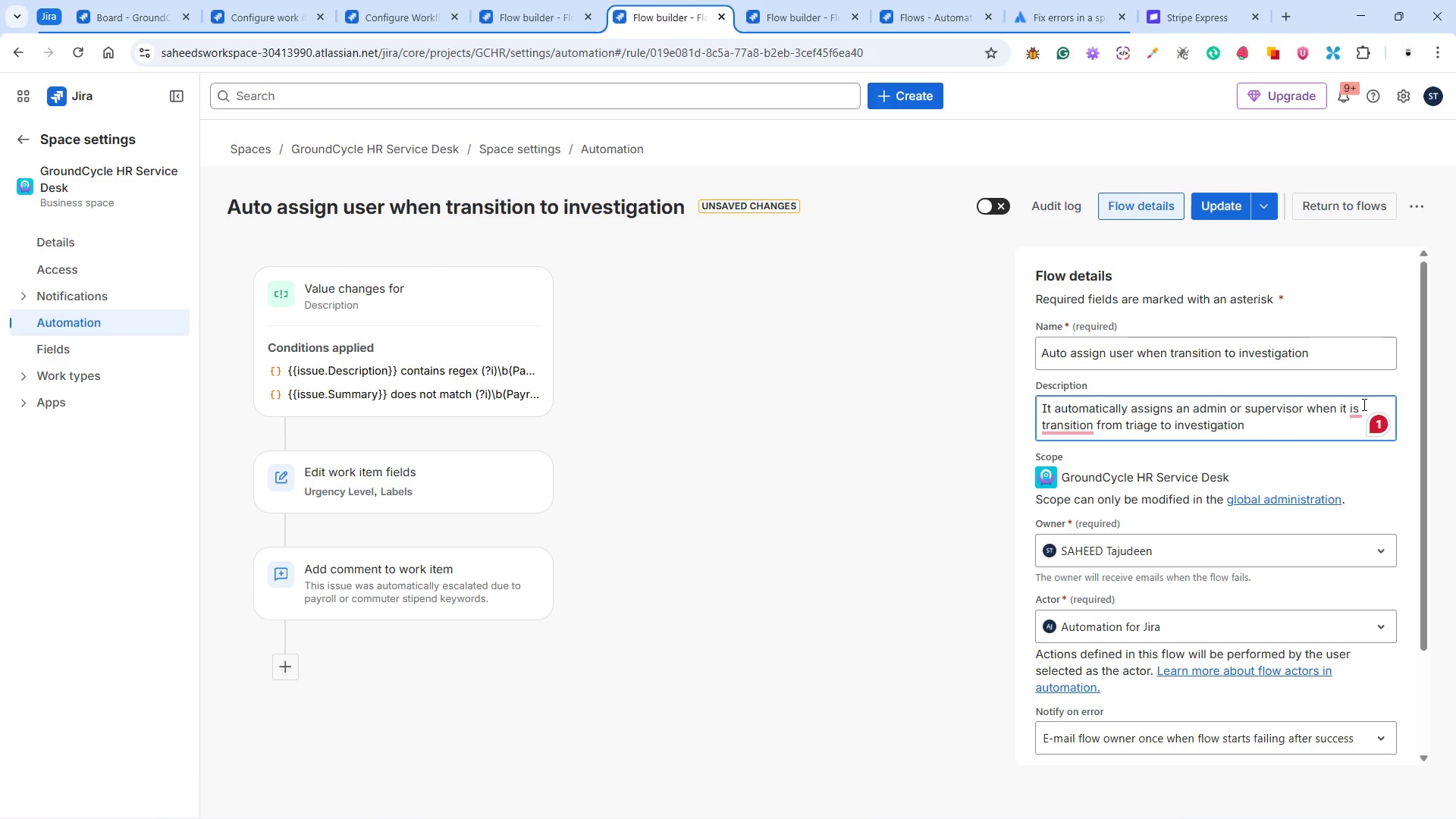 
key(ArrowLeft)
 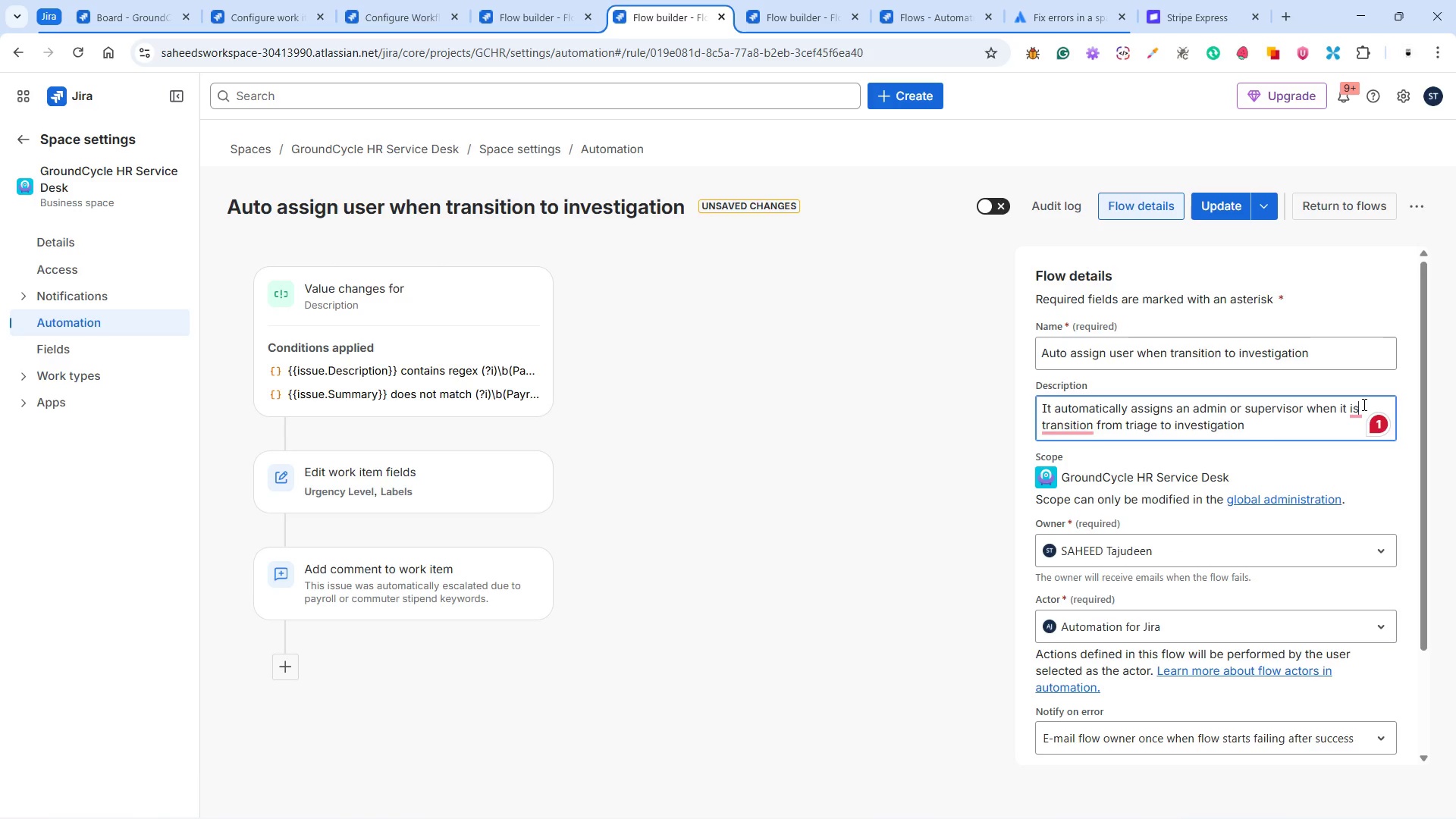 
key(Backspace)
 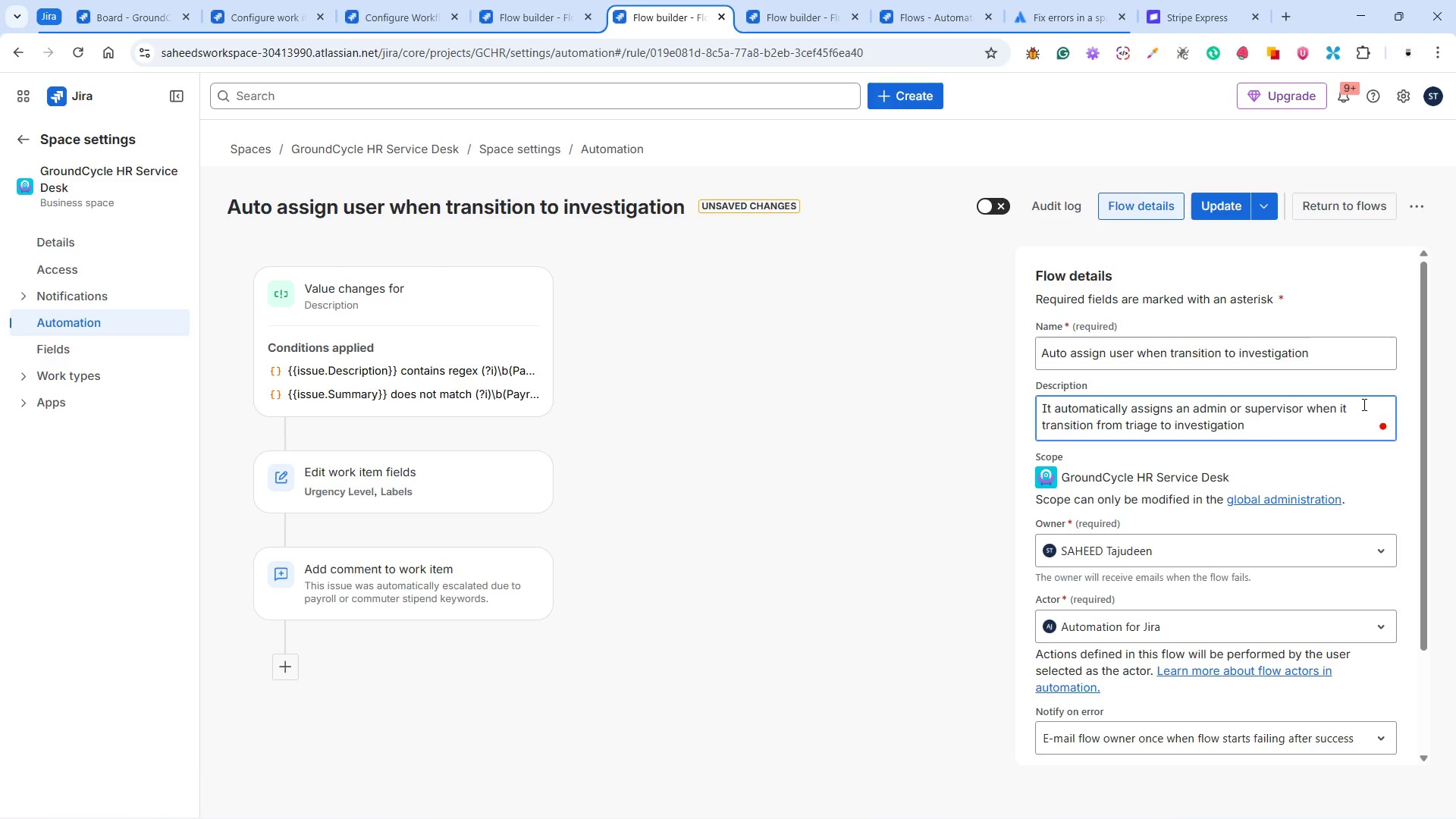 
key(Backspace)
 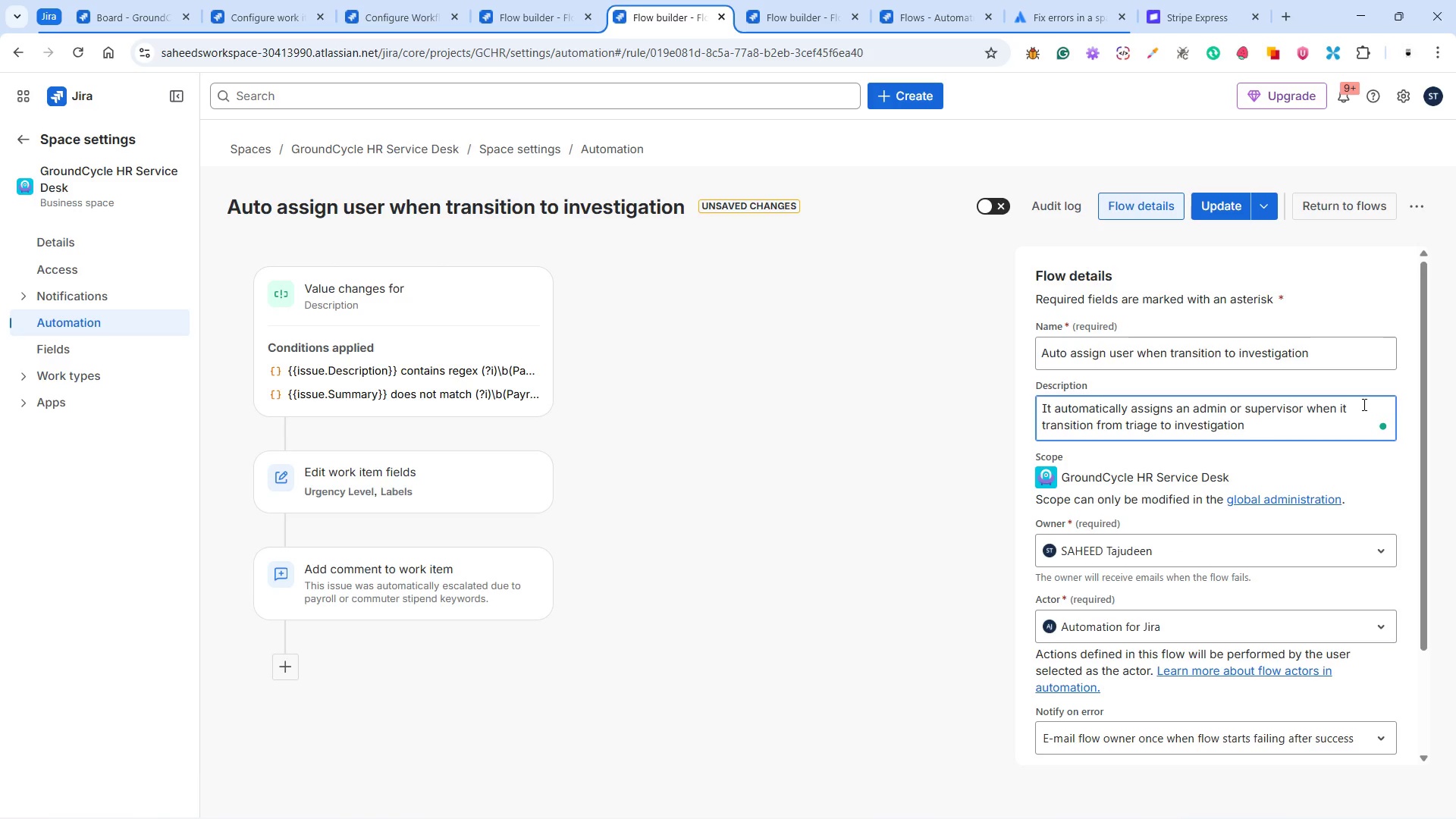 
key(Backspace)
 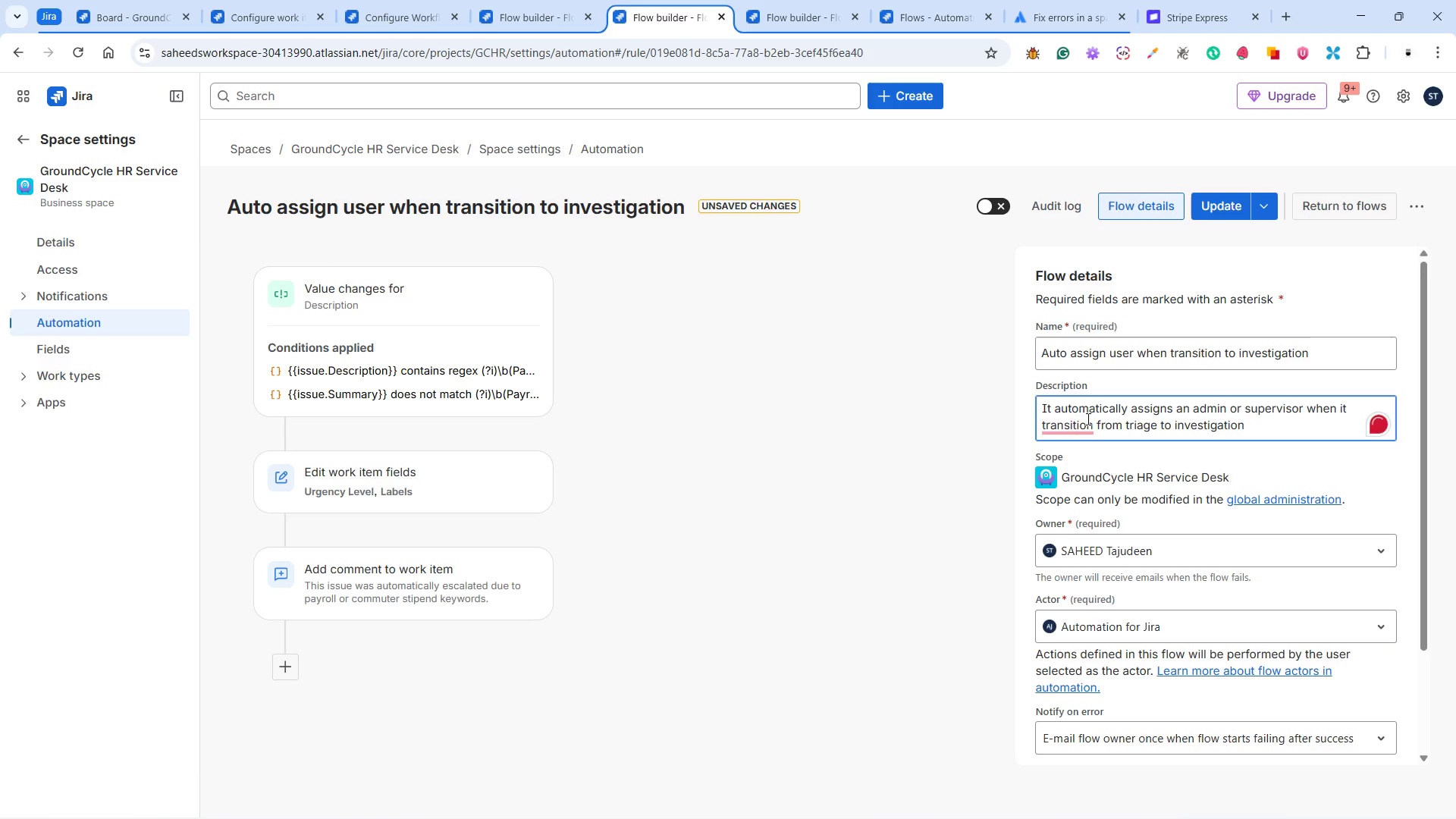 
left_click([1091, 425])
 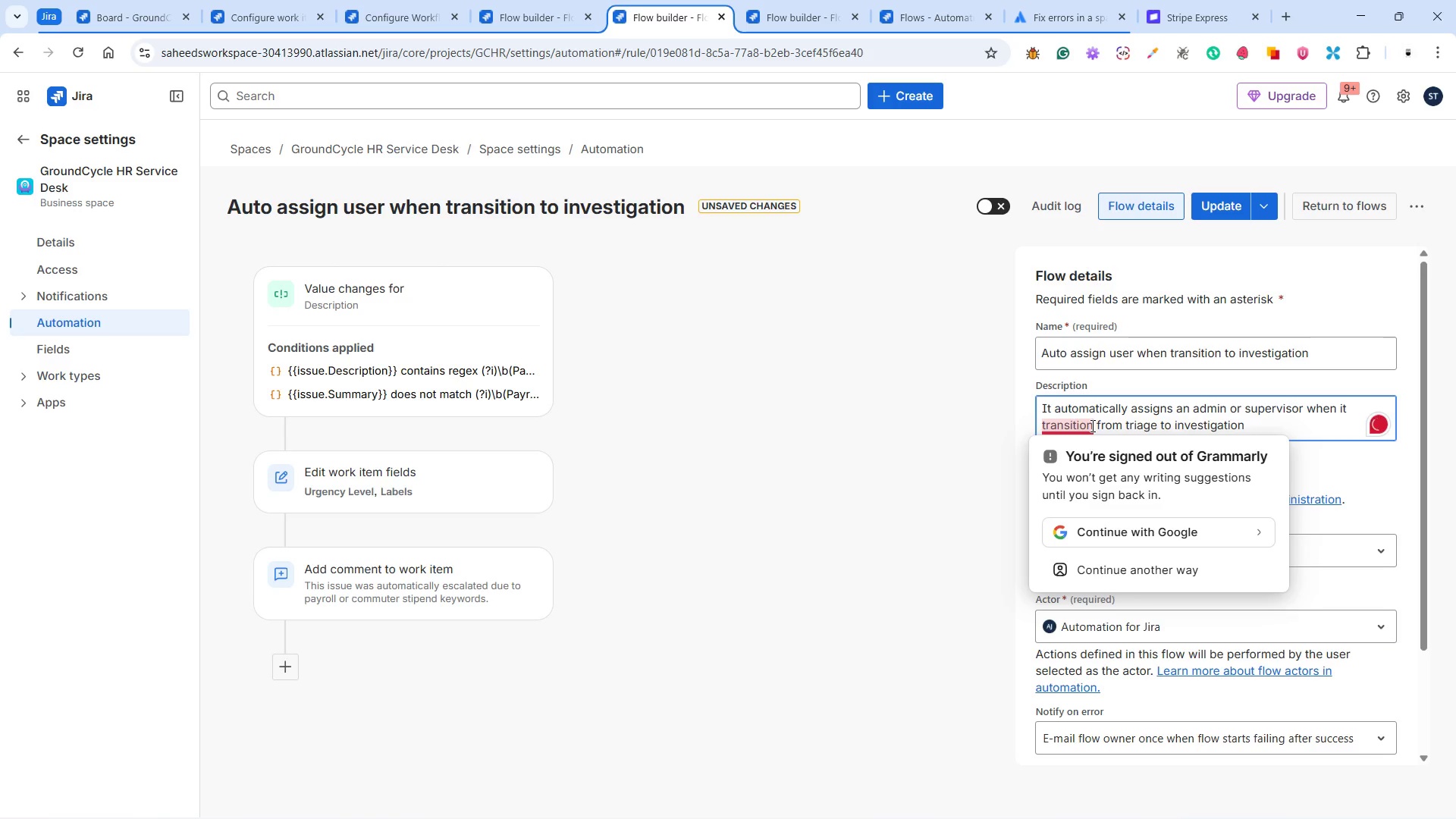 
type(ed)
 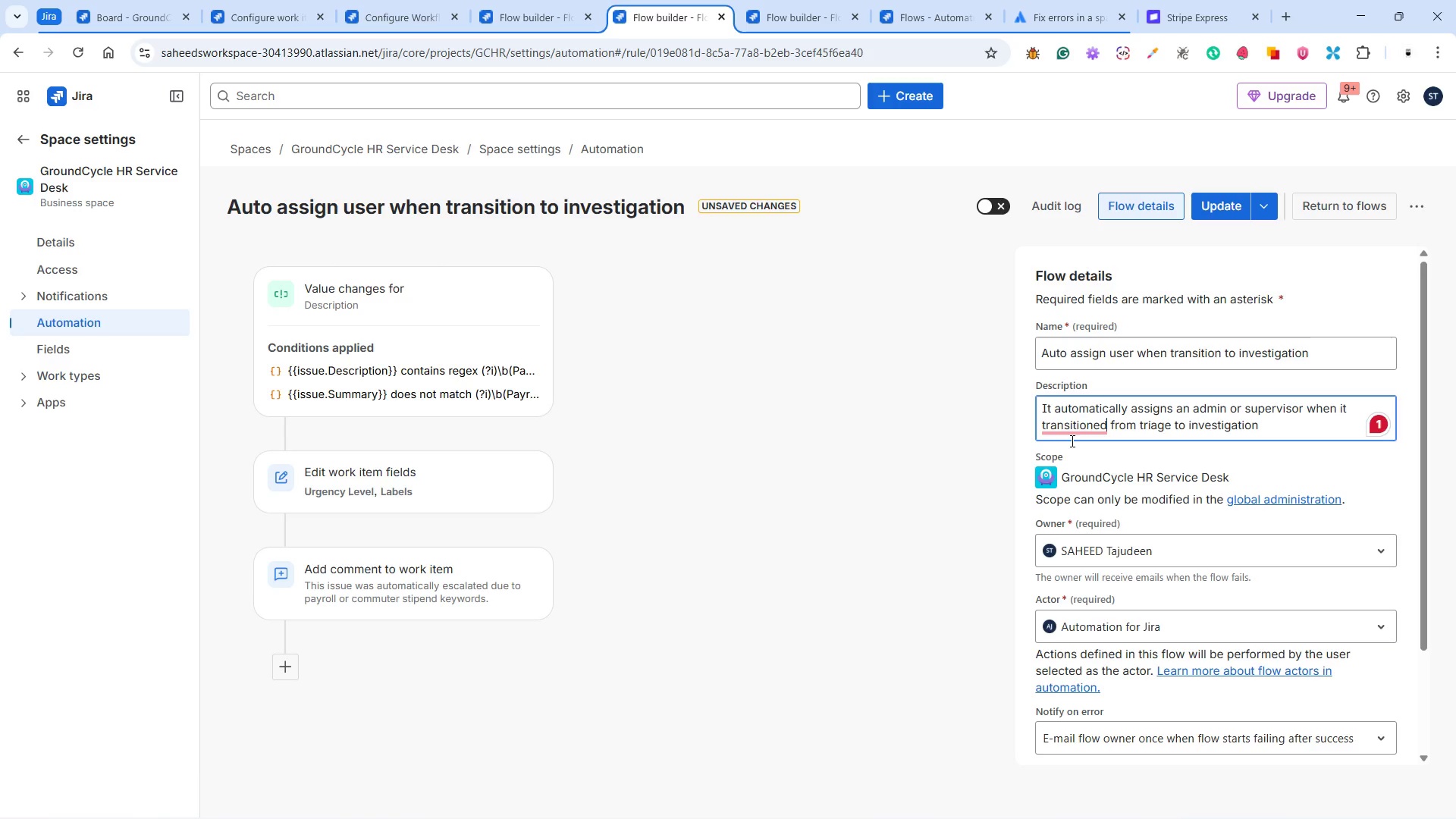 
wait(17.81)
 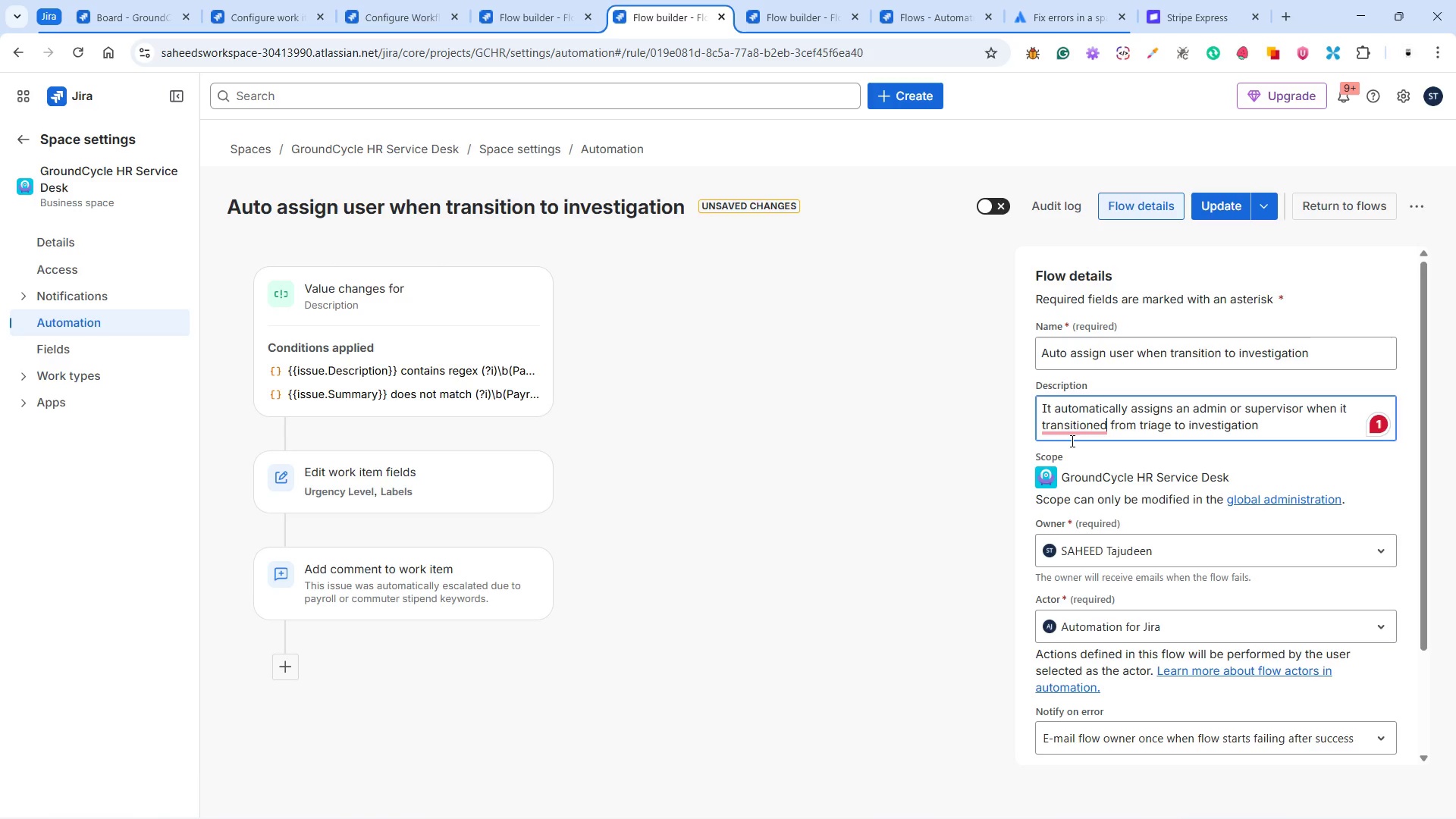 
left_click([1219, 213])
 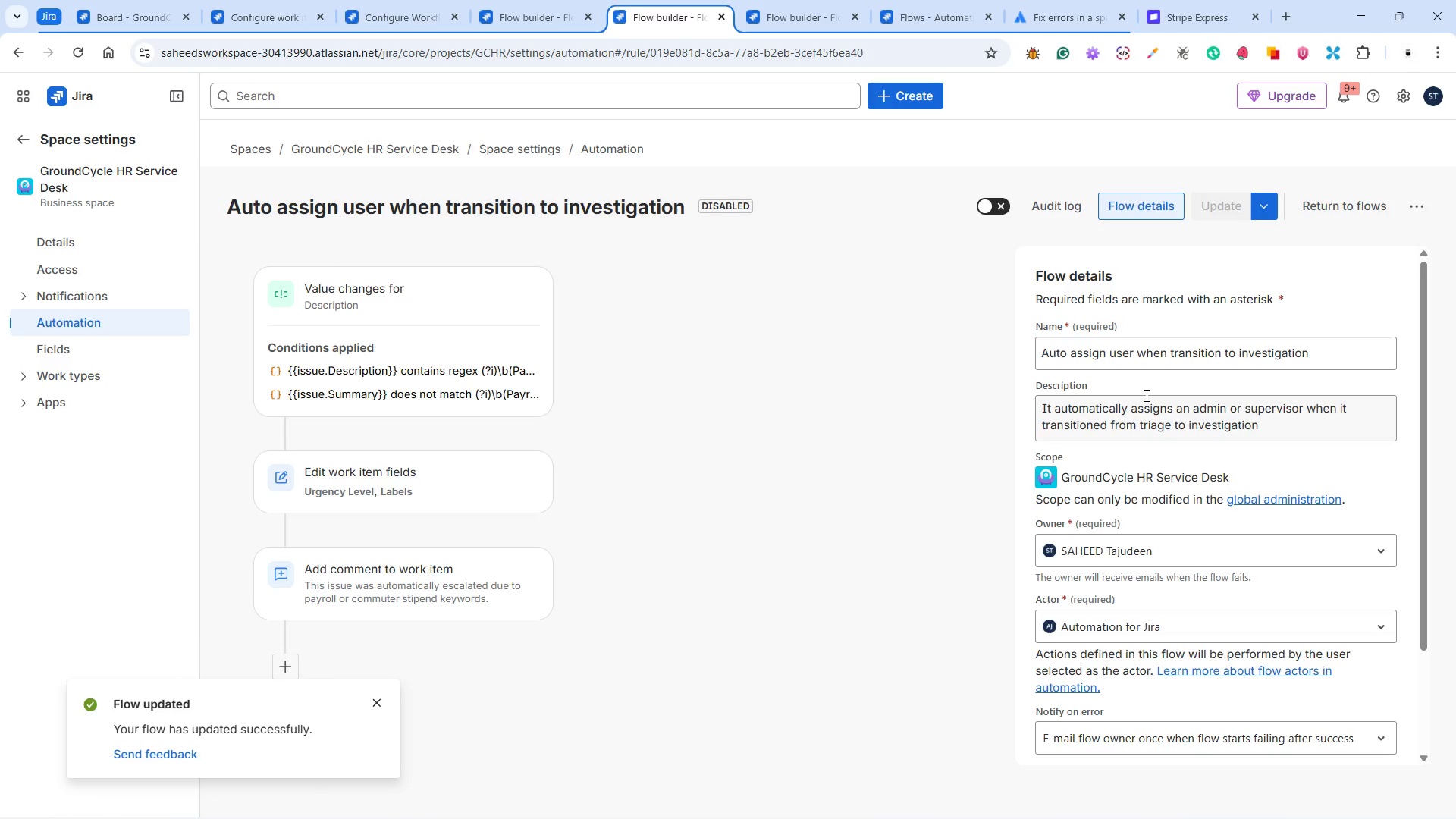 
wait(5.06)
 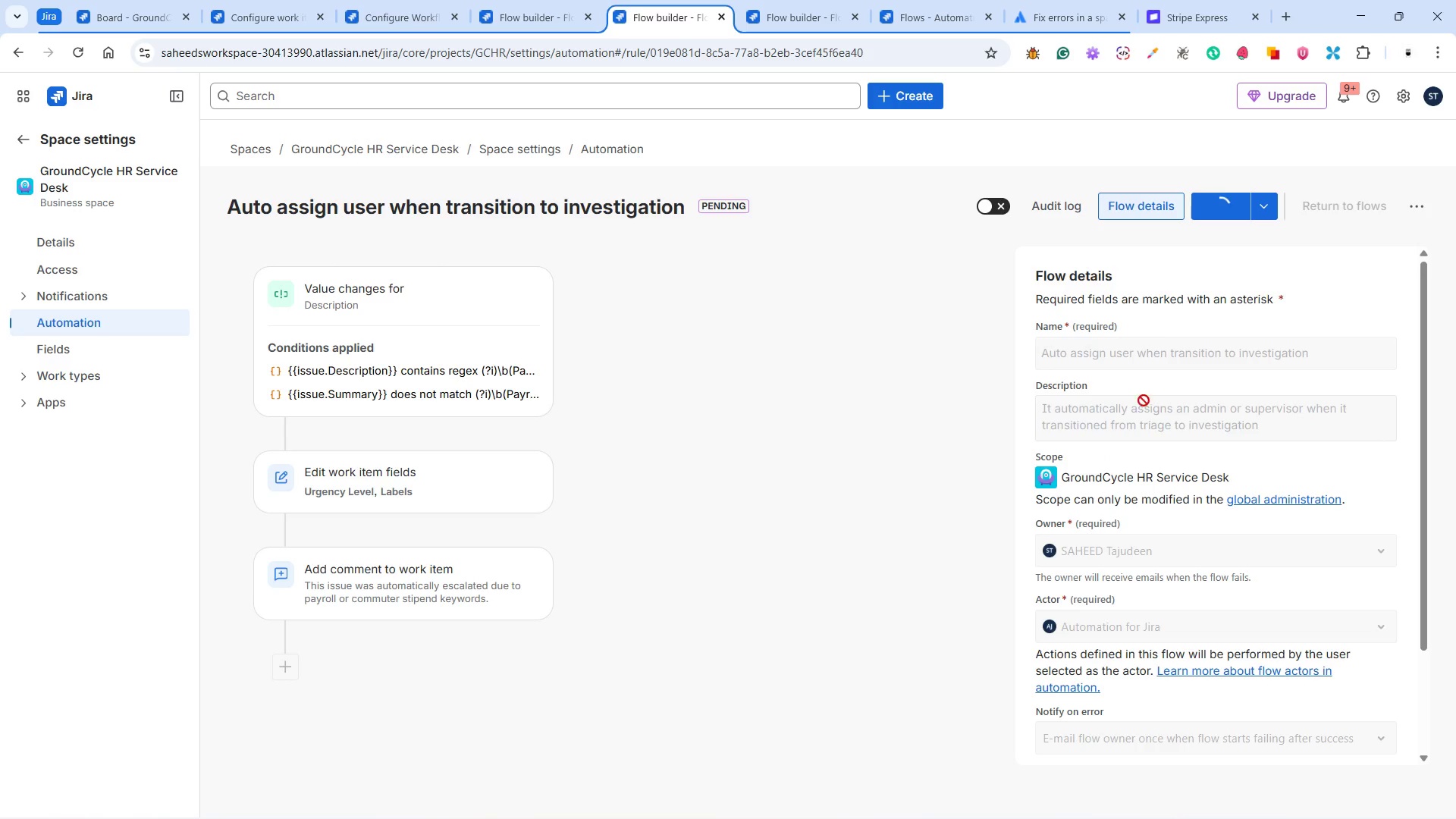 
scroll: coordinate [1145, 395], scroll_direction: down, amount: 3.0
 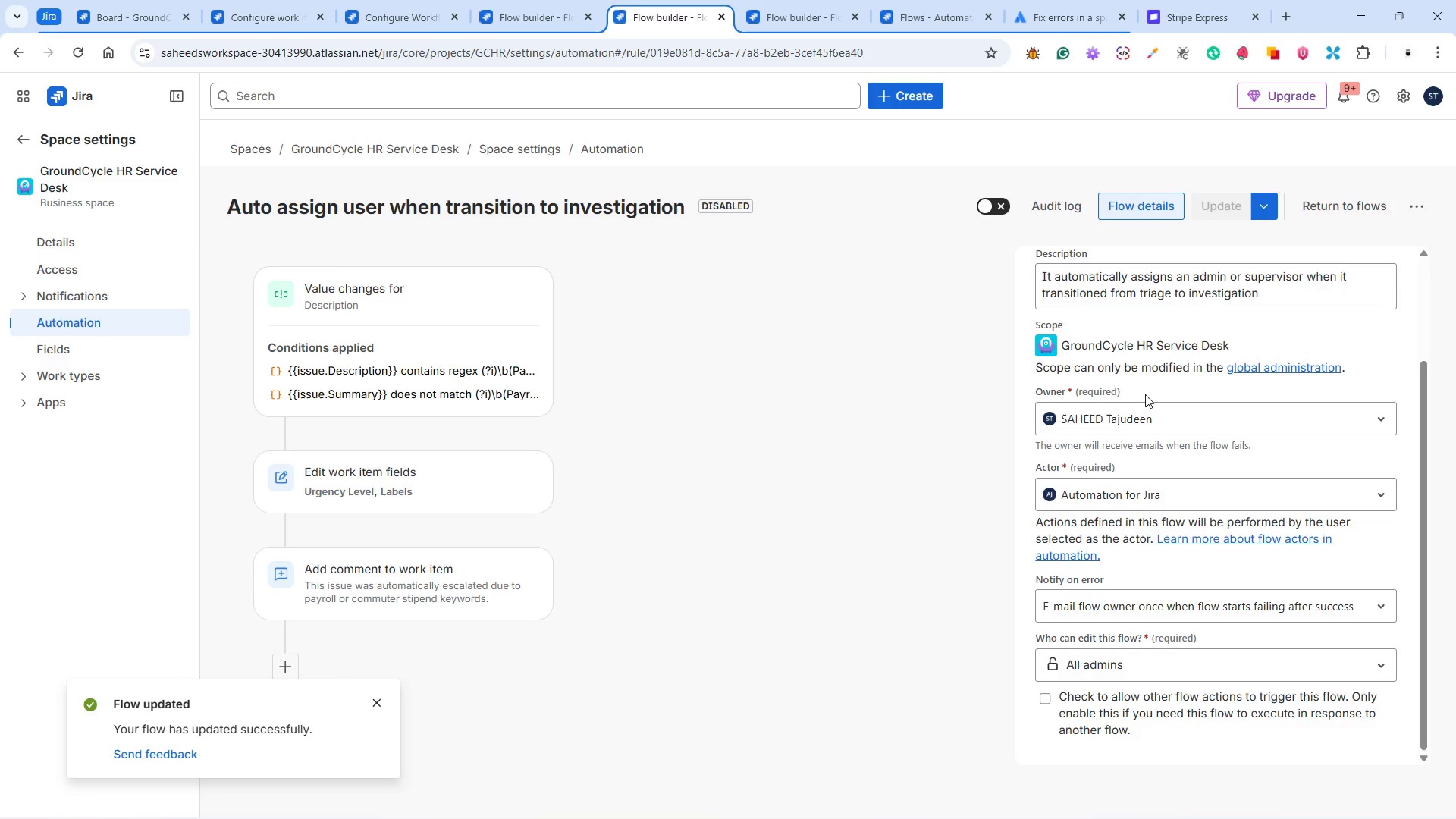 
scroll: coordinate [1145, 394], scroll_direction: up, amount: 3.0
 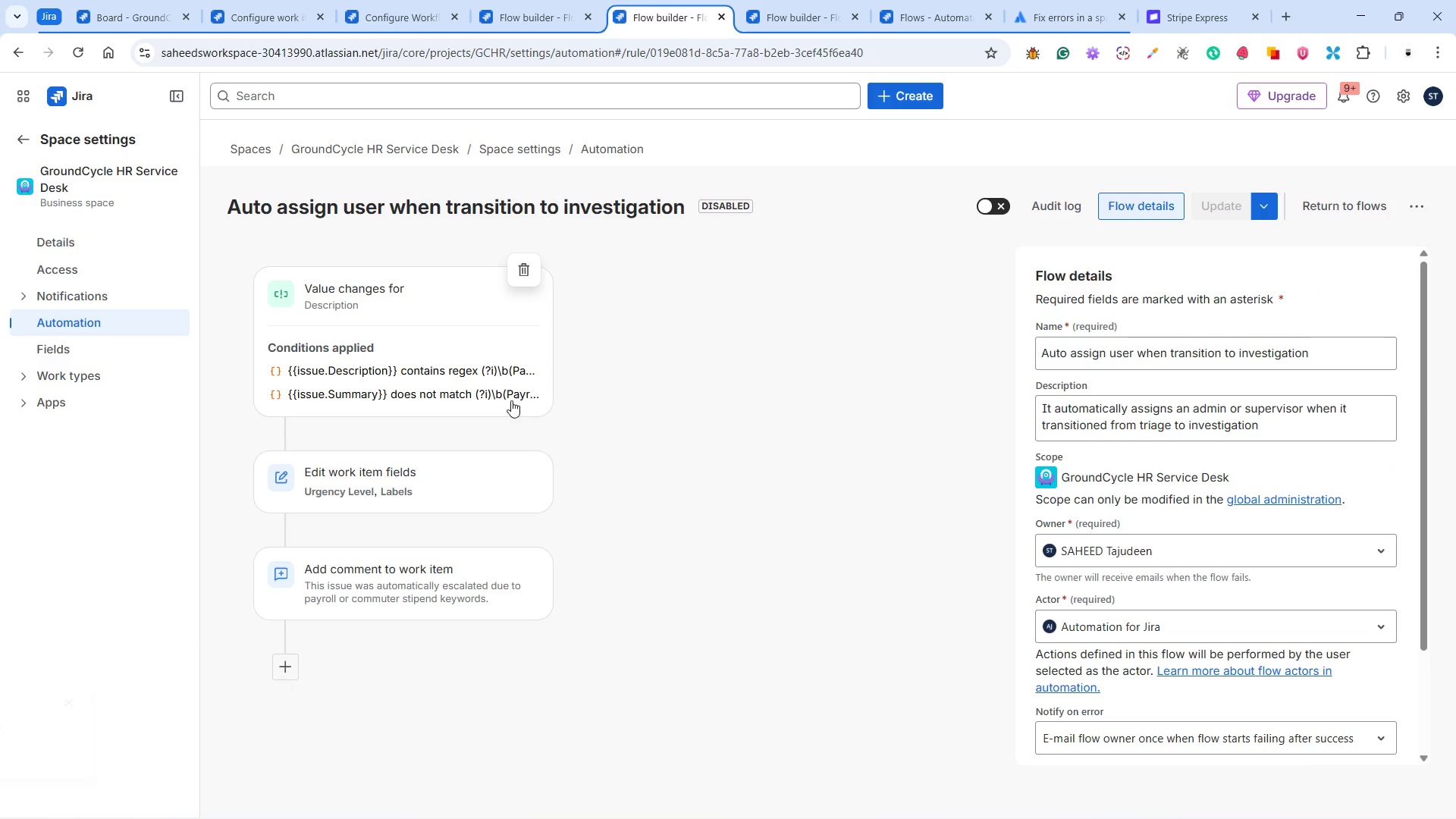 
left_click([481, 368])
 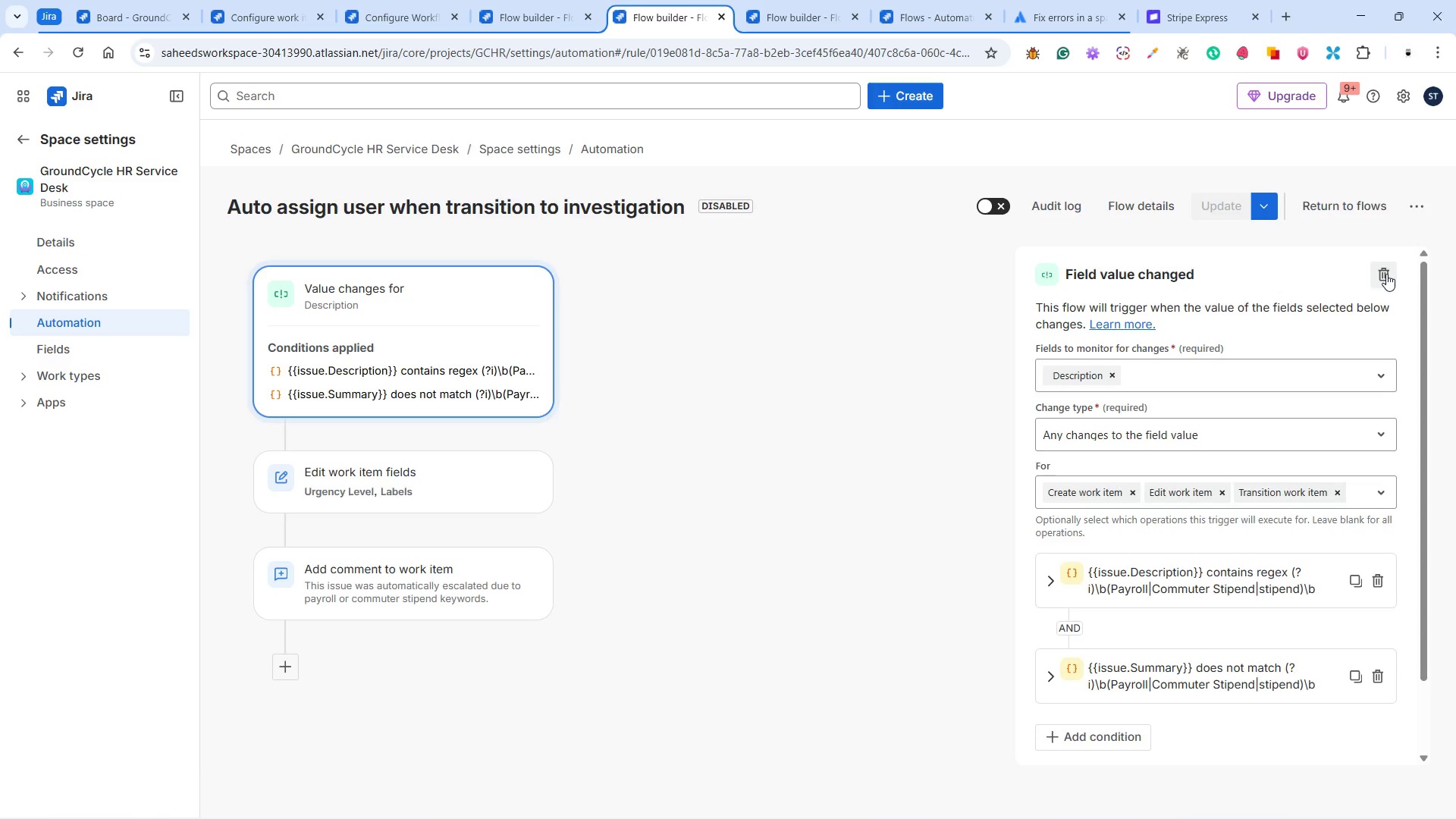 
left_click([1385, 274])
 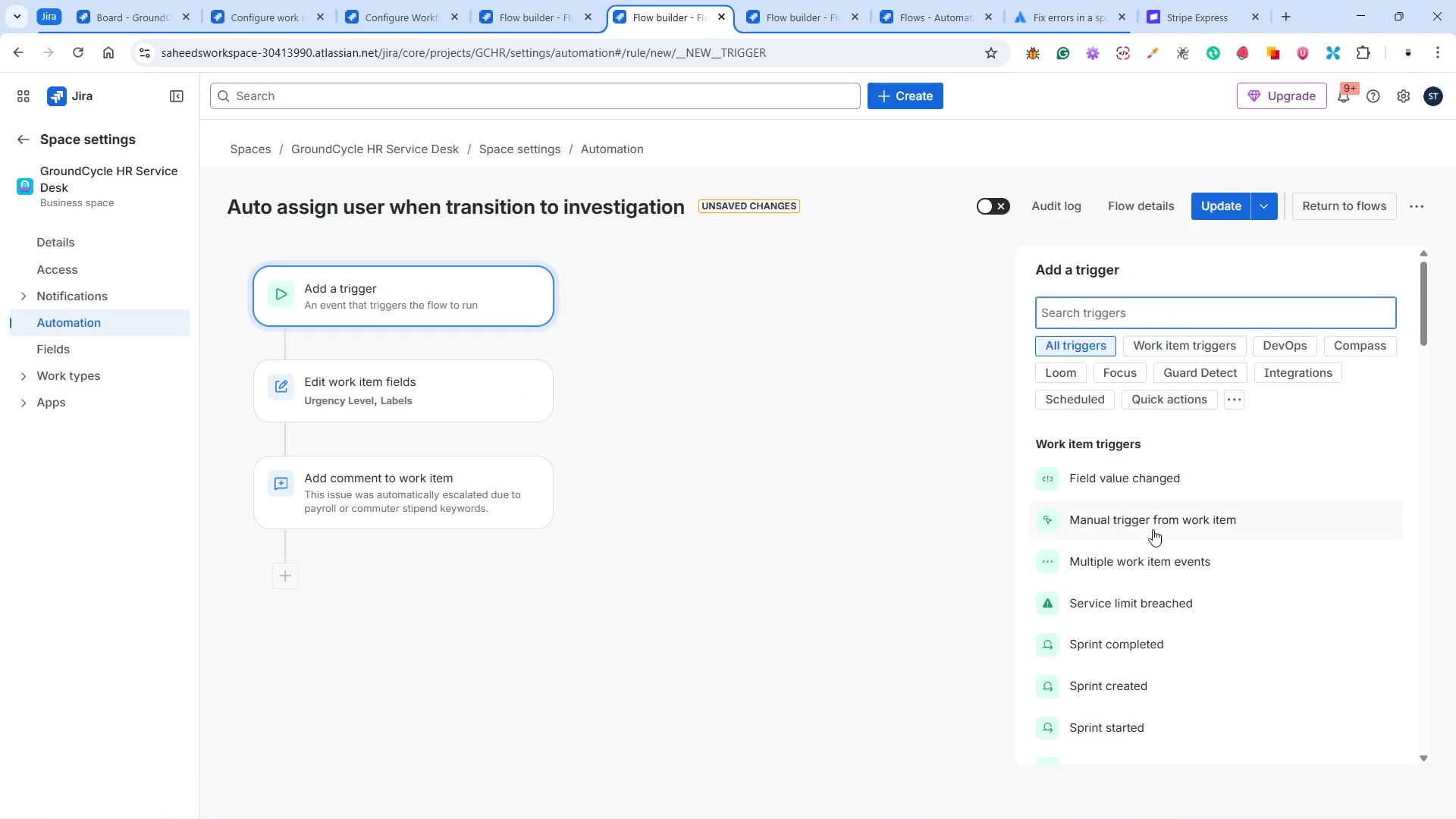 
scroll: coordinate [1161, 517], scroll_direction: down, amount: 9.0
 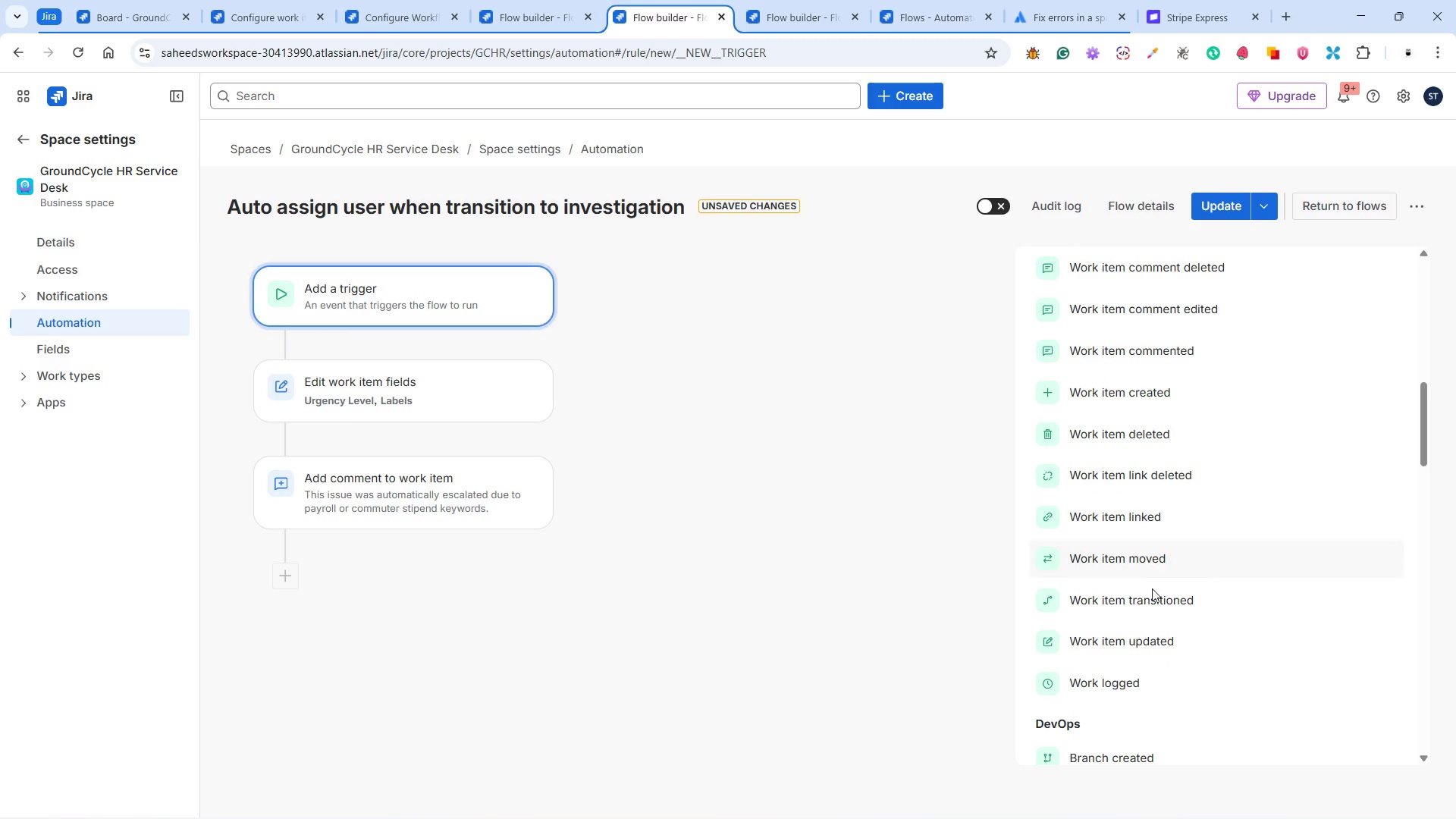 
left_click([1150, 596])
 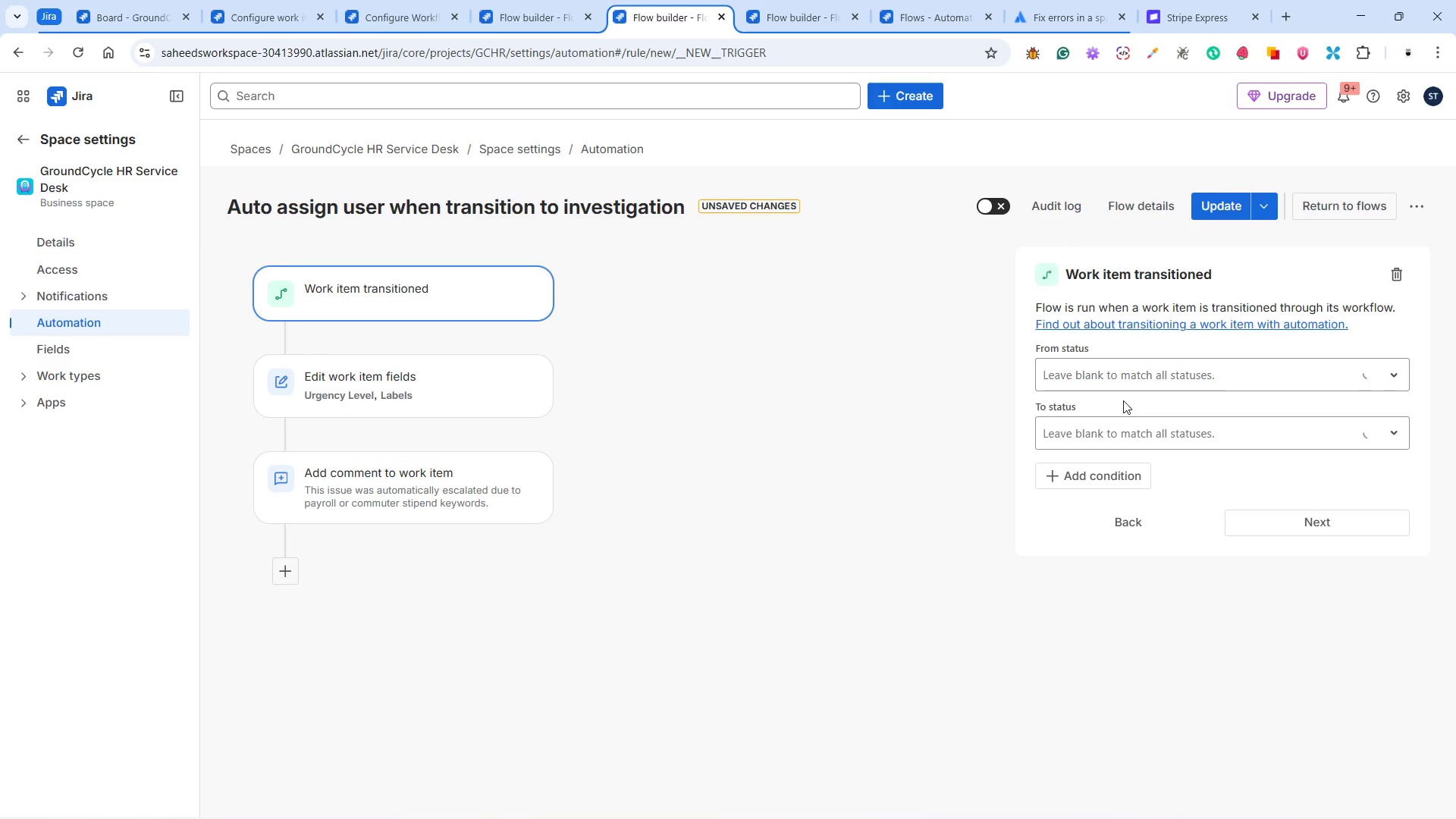 
left_click([1115, 384])
 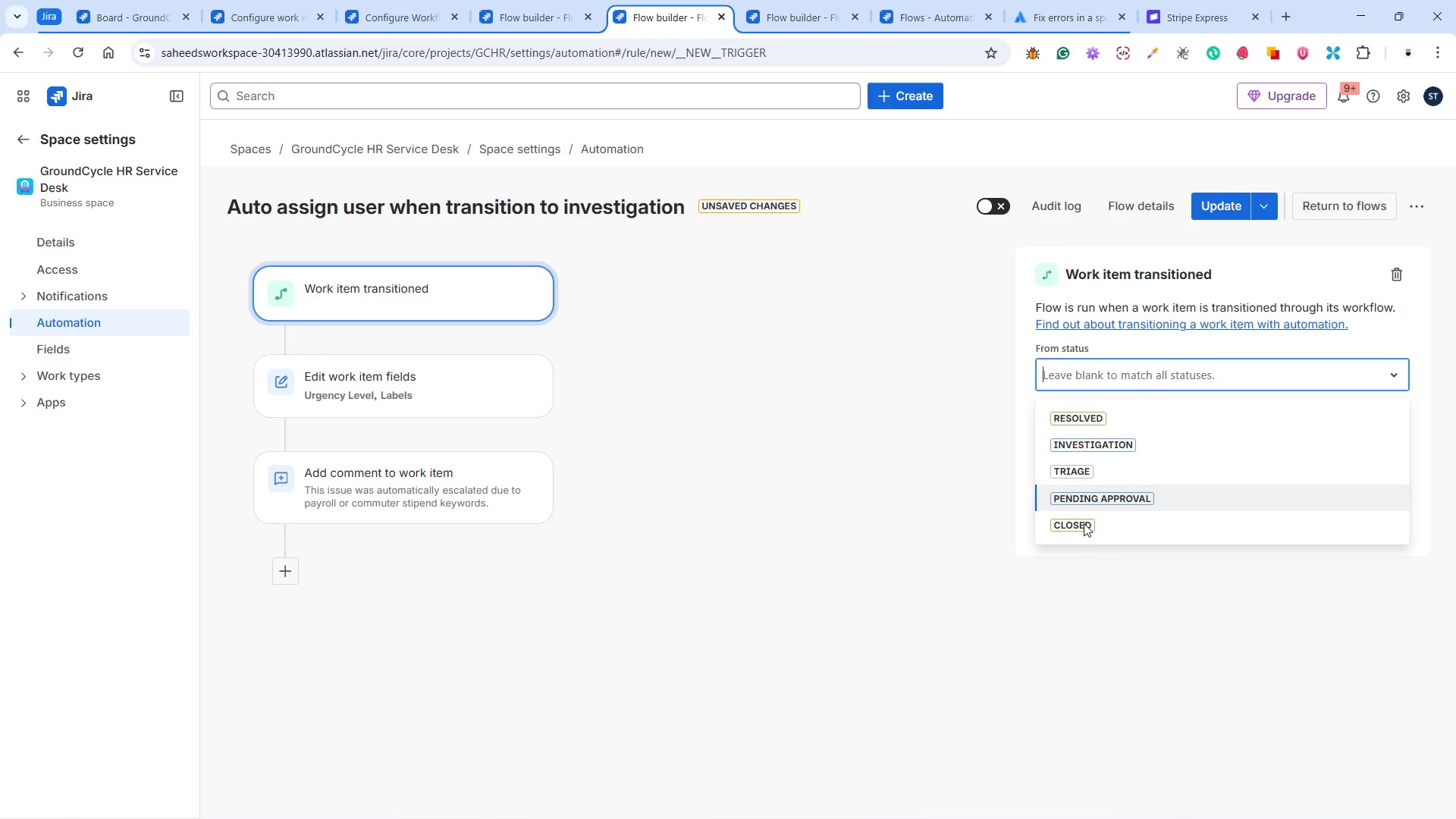 
left_click([1078, 474])
 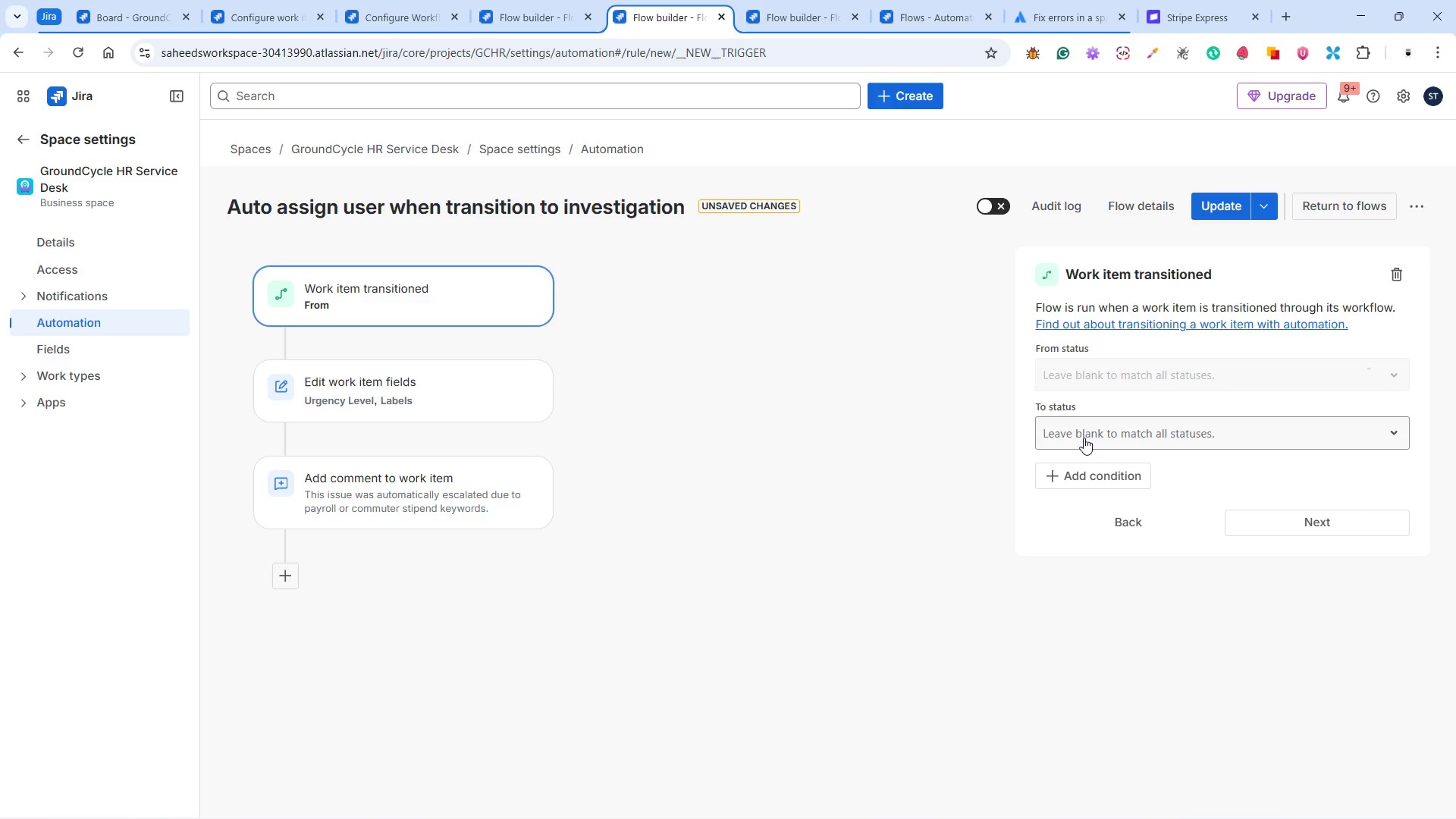 
left_click([1084, 438])
 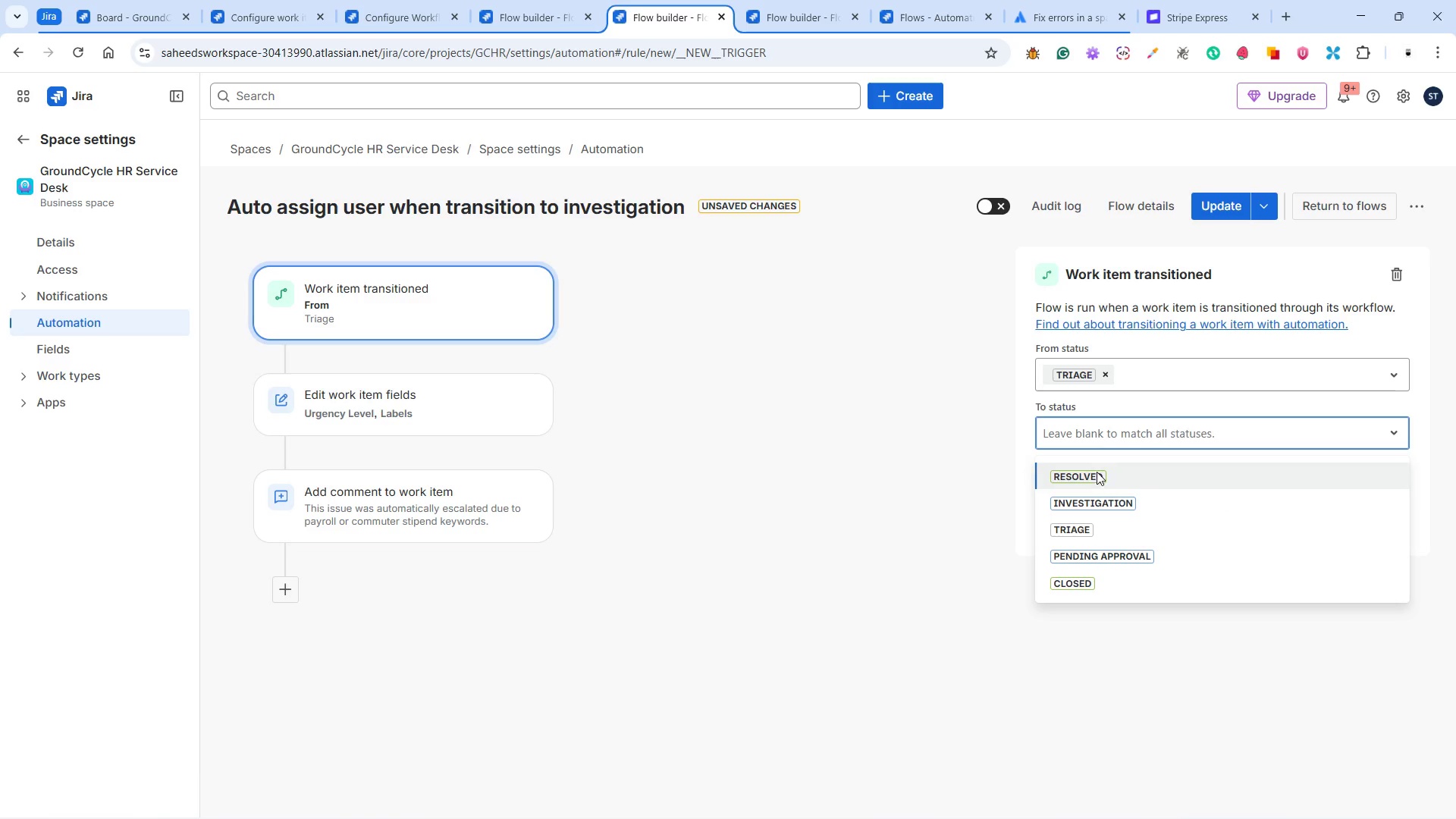 
left_click([1105, 504])
 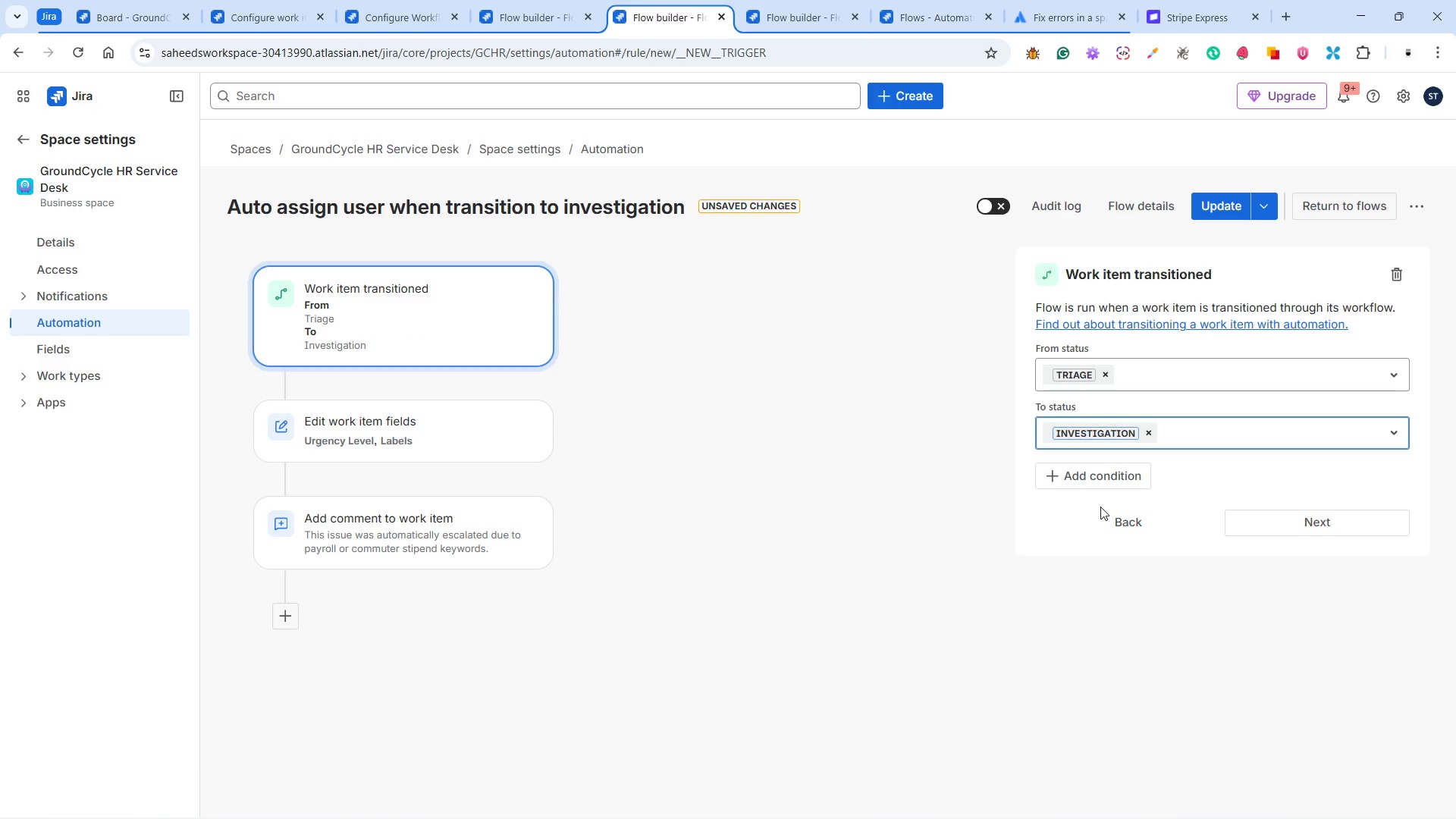 
left_click([1083, 473])
 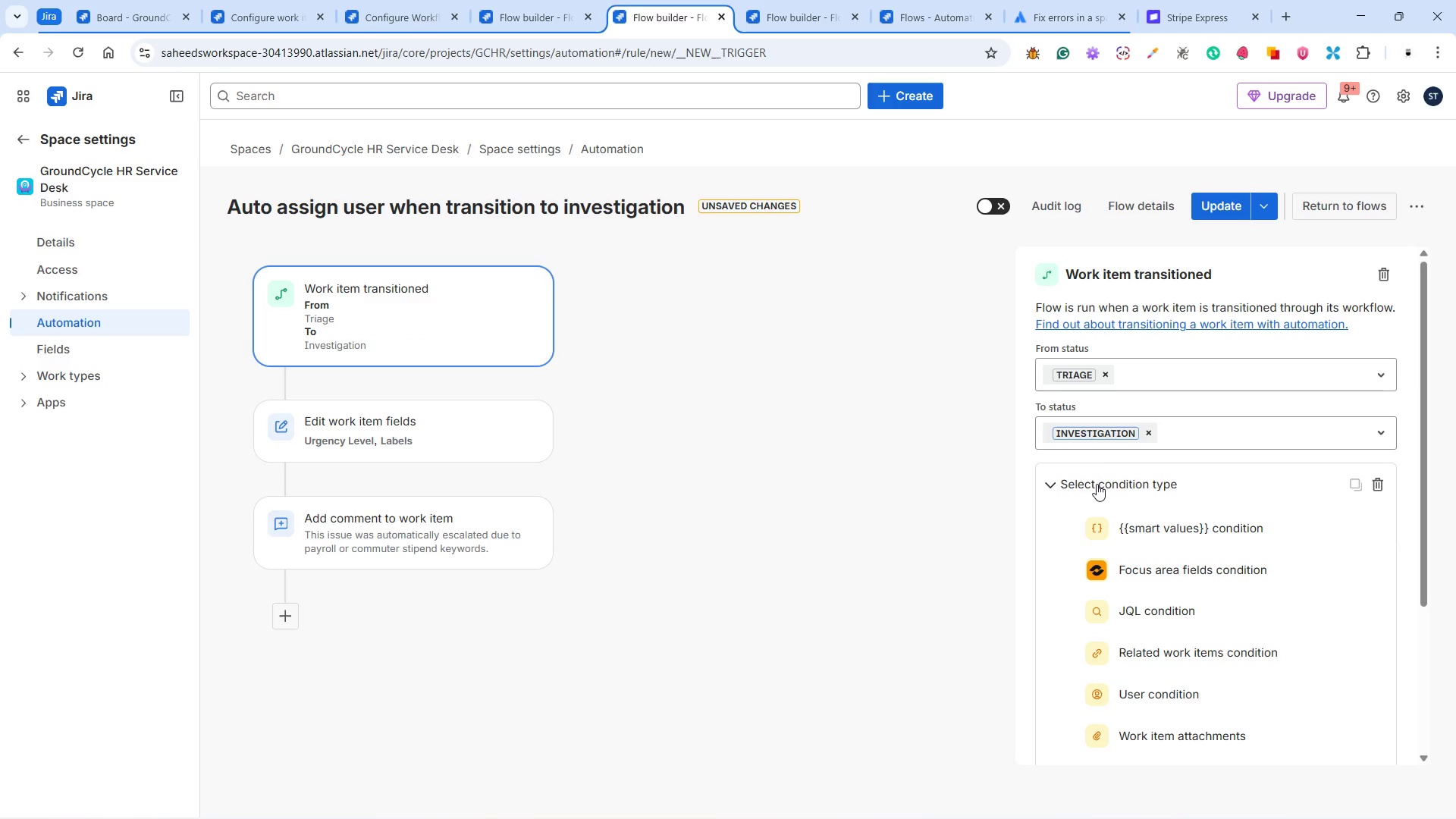 
scroll: coordinate [1128, 505], scroll_direction: down, amount: 3.0
 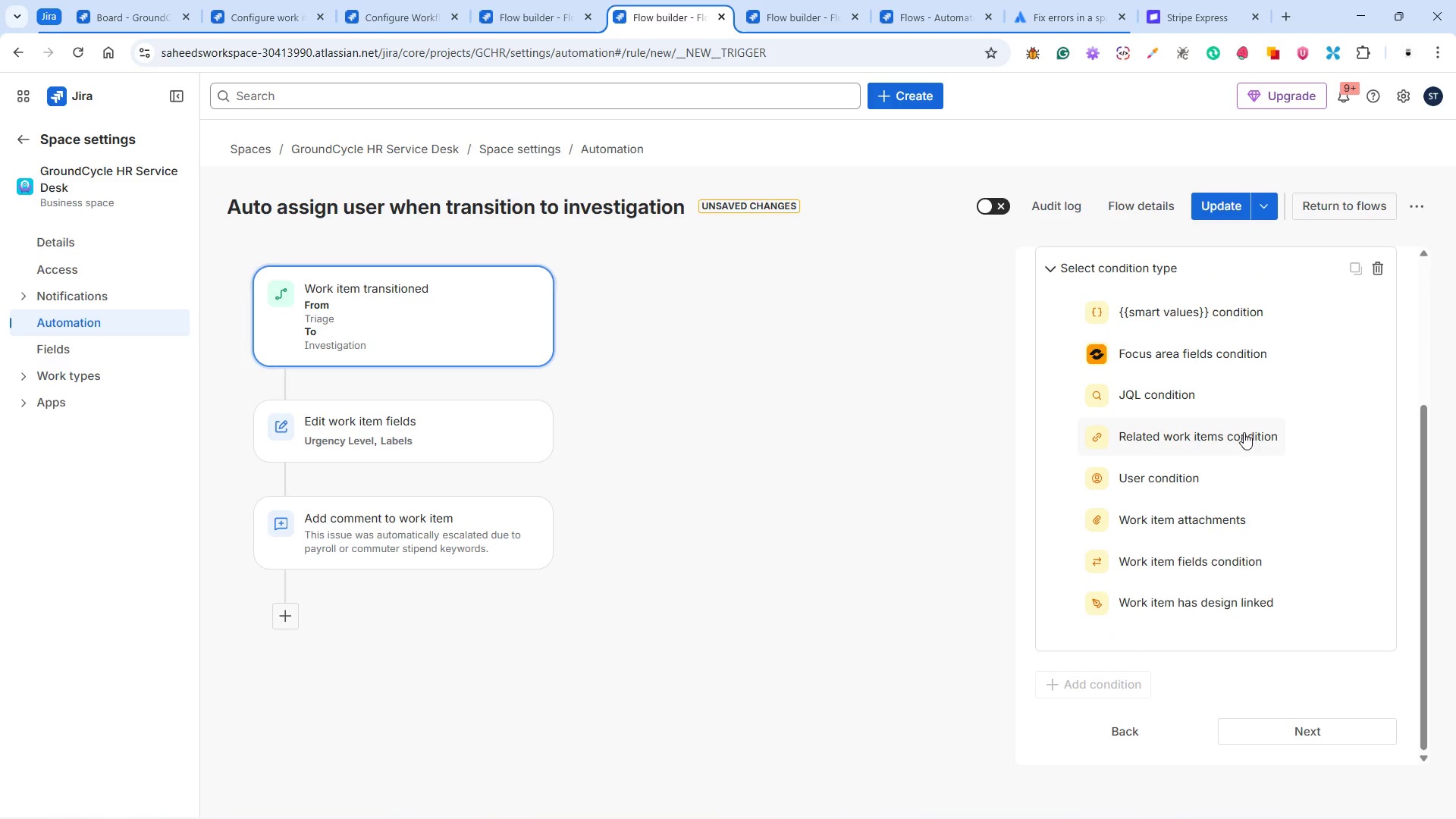 
left_click([1212, 559])
 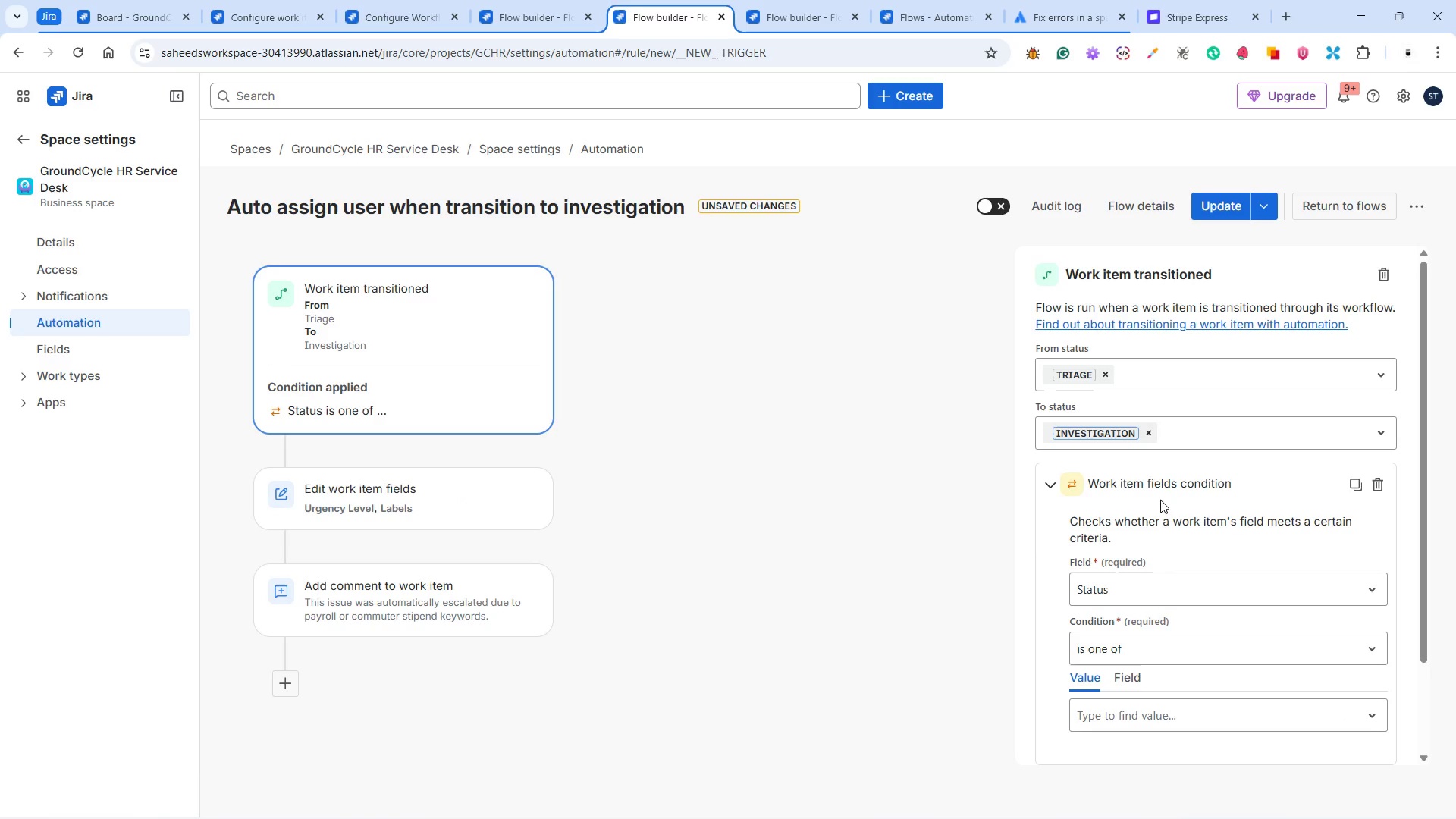 
scroll: coordinate [1157, 504], scroll_direction: down, amount: 2.0
 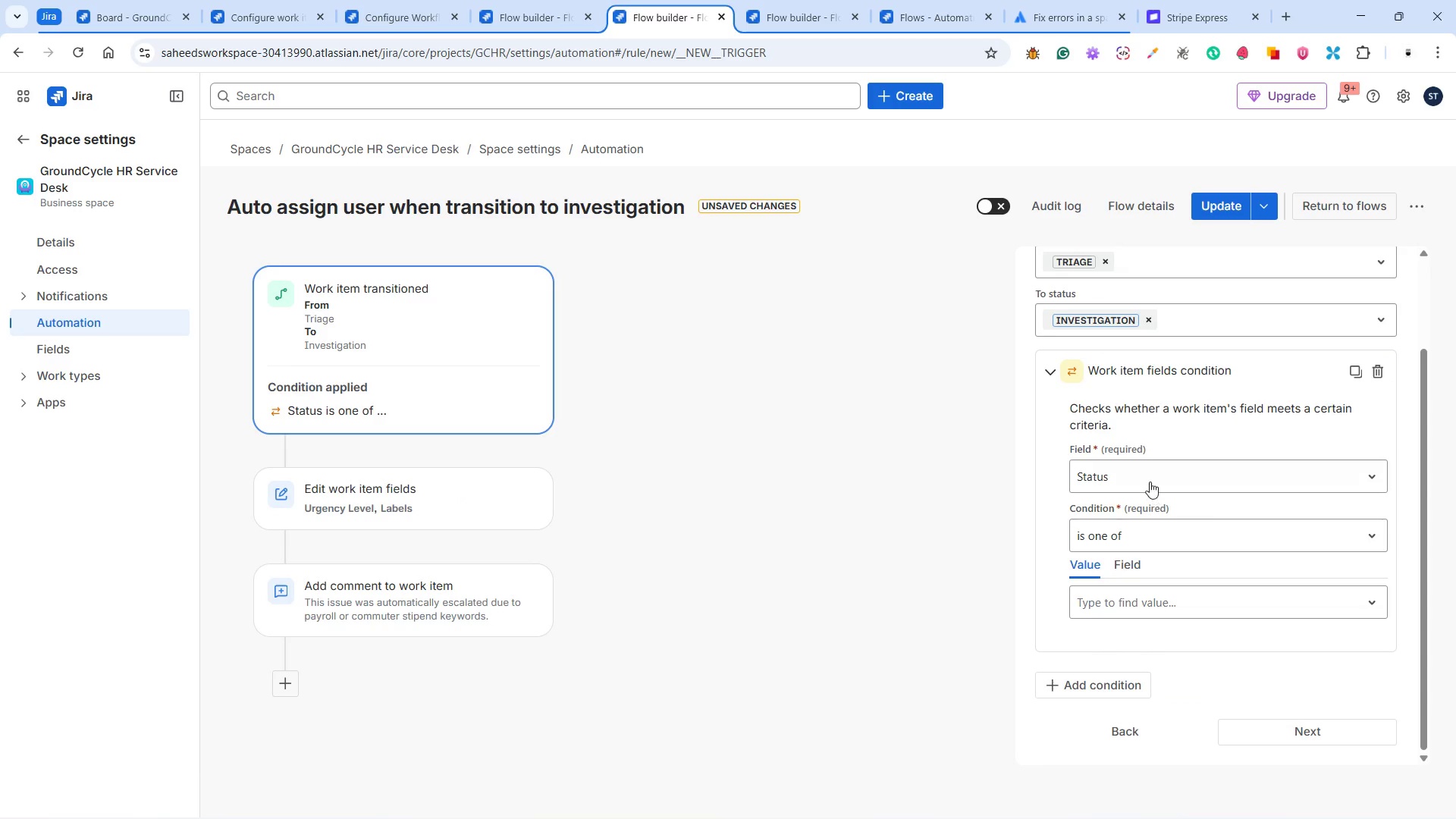 
left_click([1147, 479])
 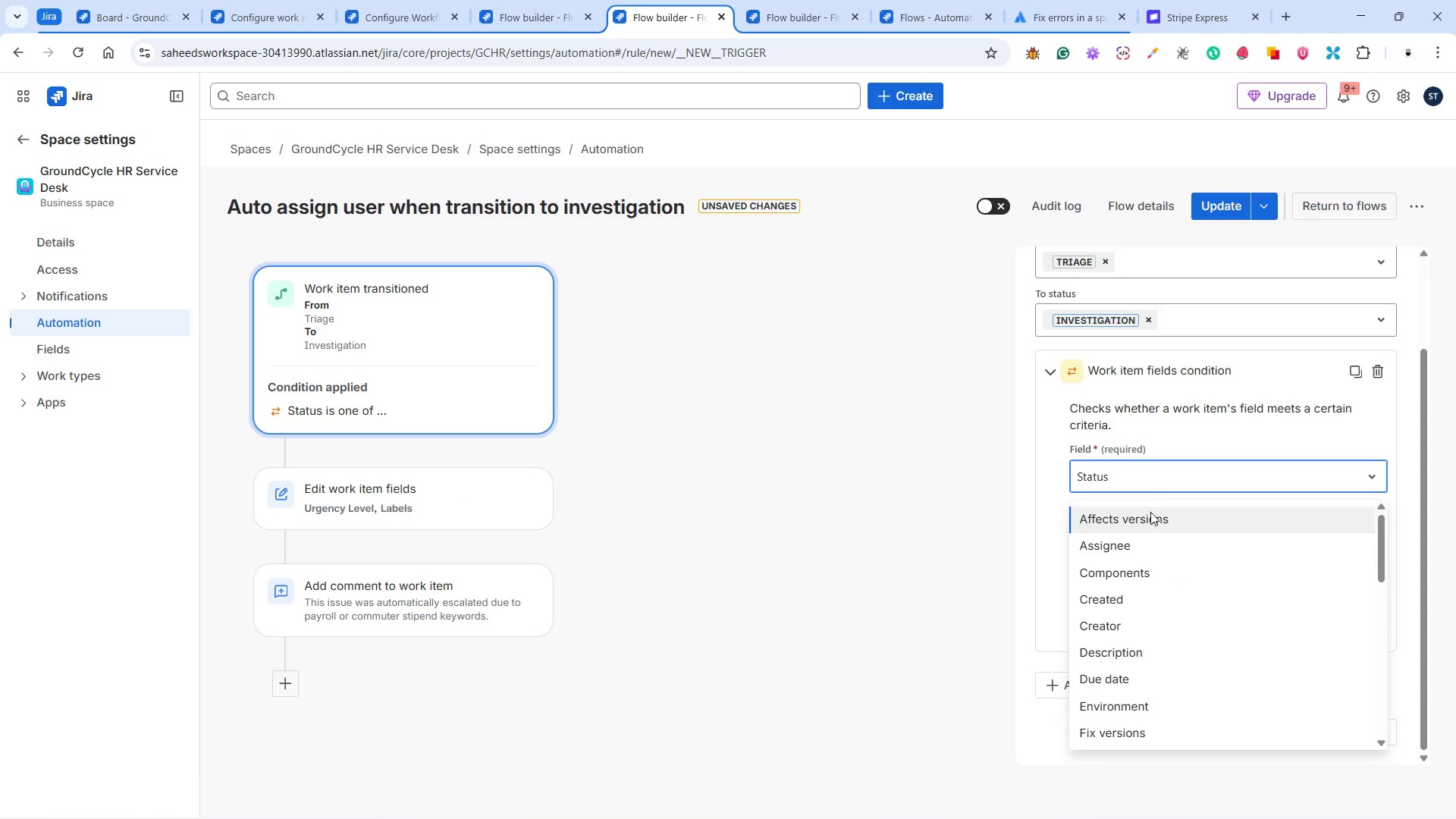 
left_click([1142, 541])
 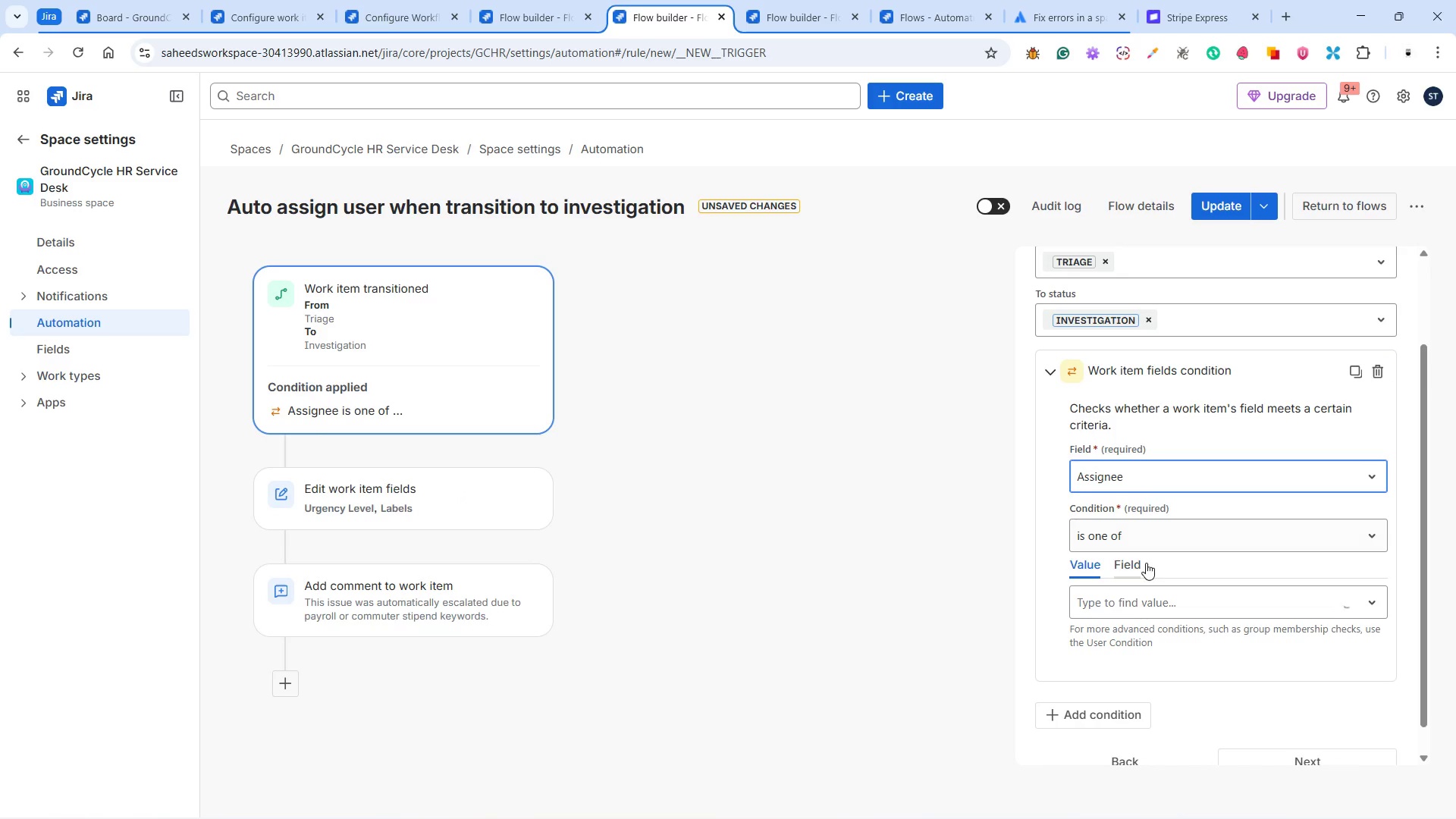 
left_click([1138, 533])
 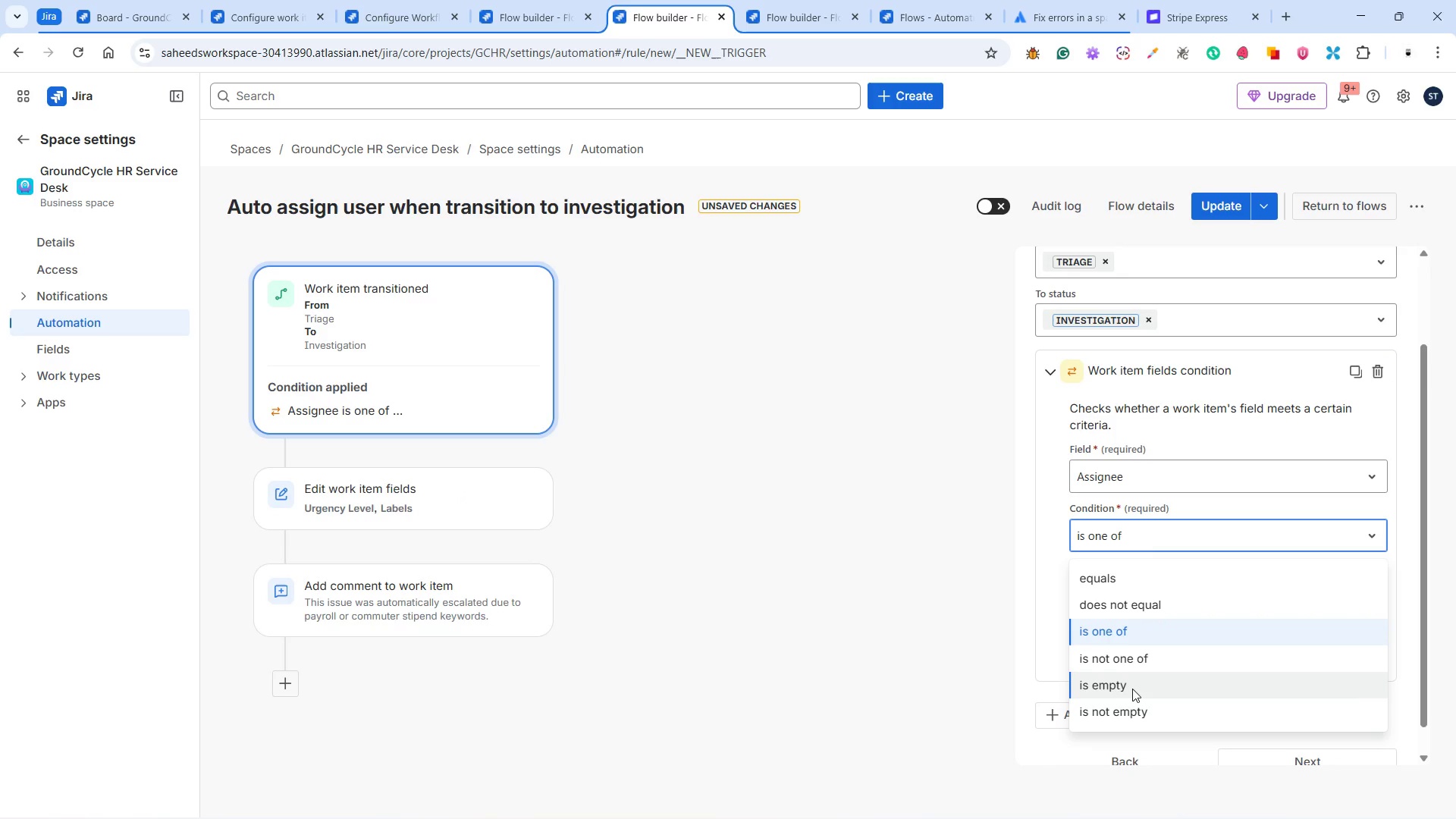 
left_click([1133, 689])
 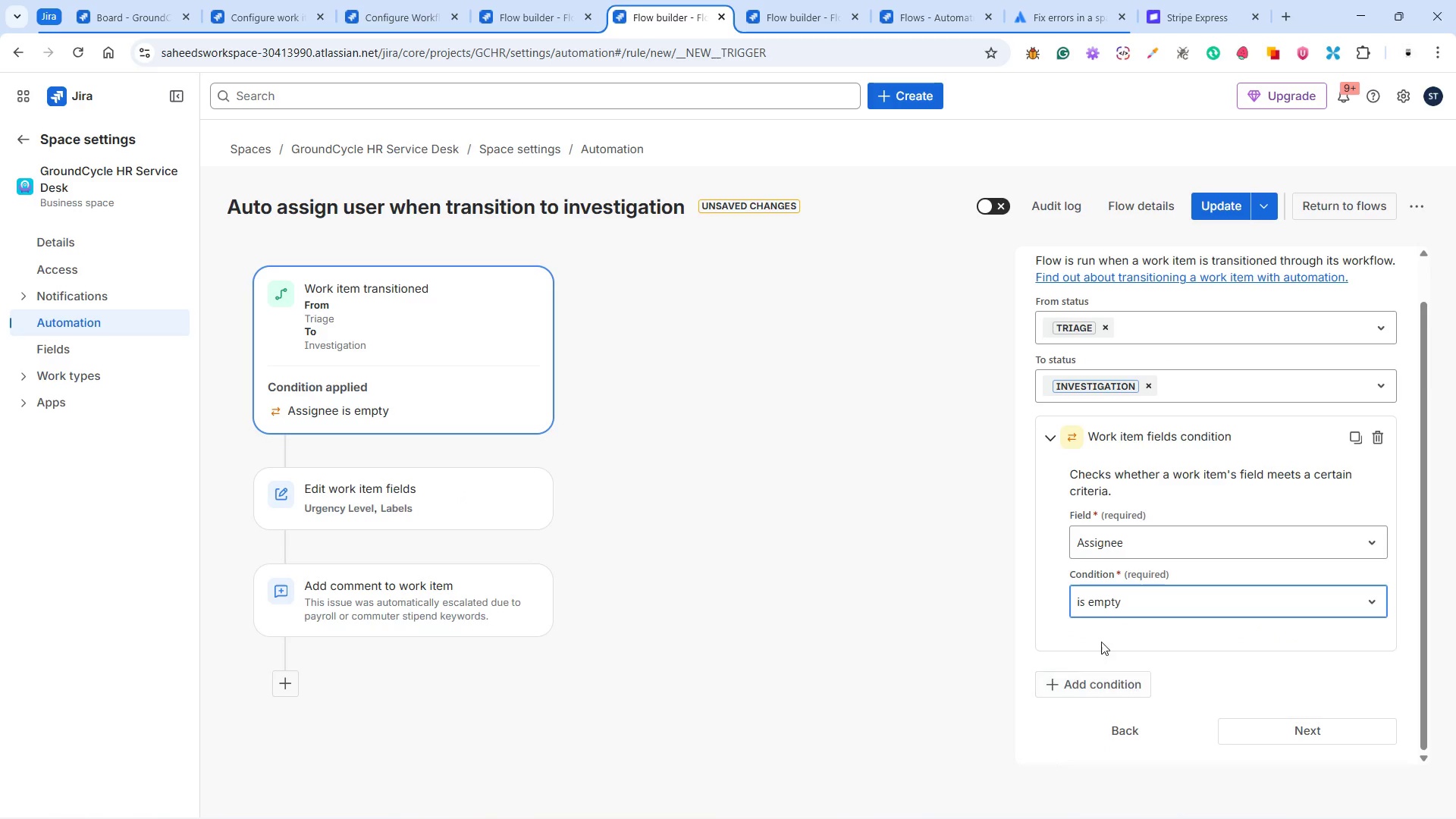 
left_click([1090, 628])
 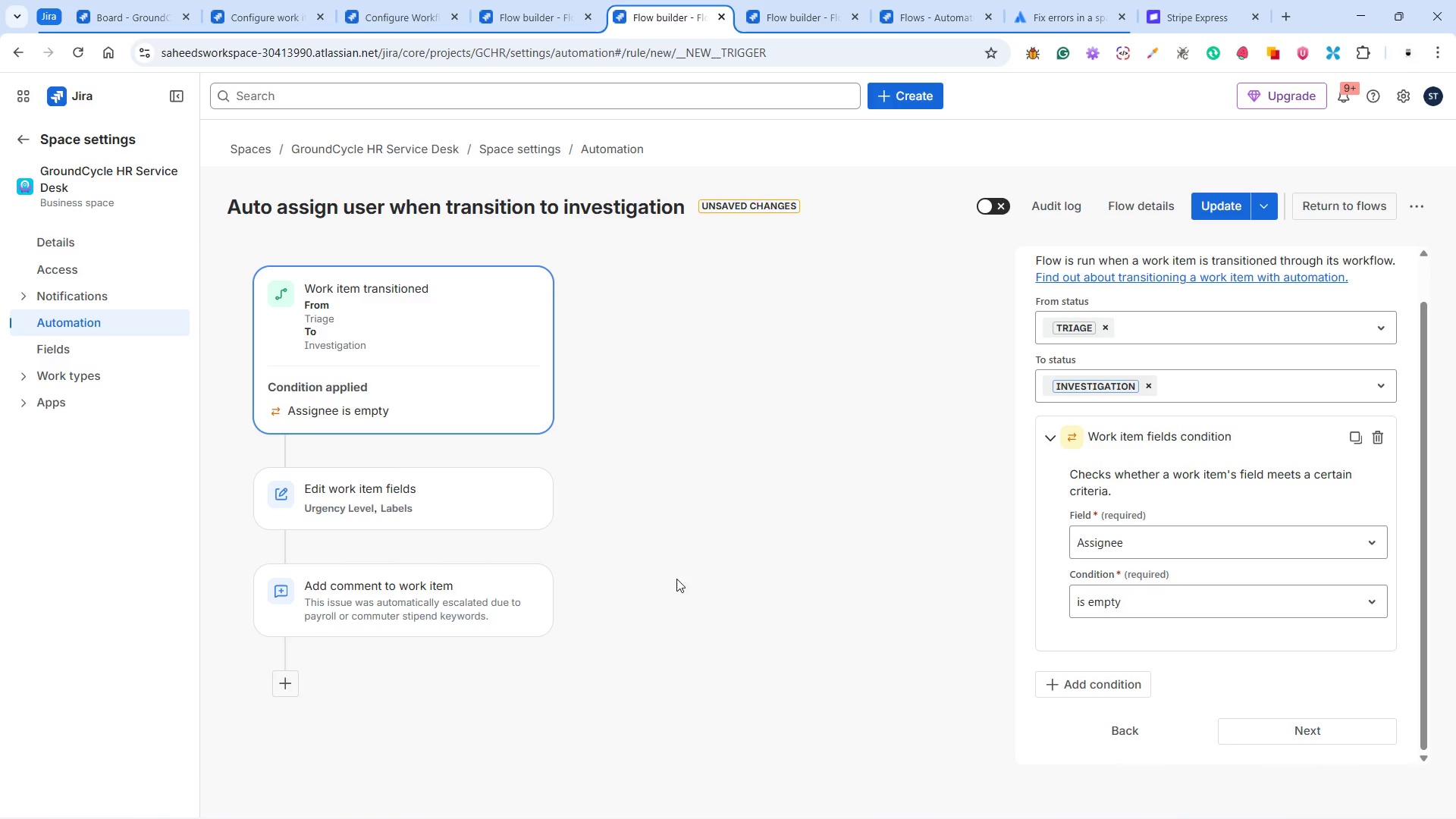 
left_click([524, 566])
 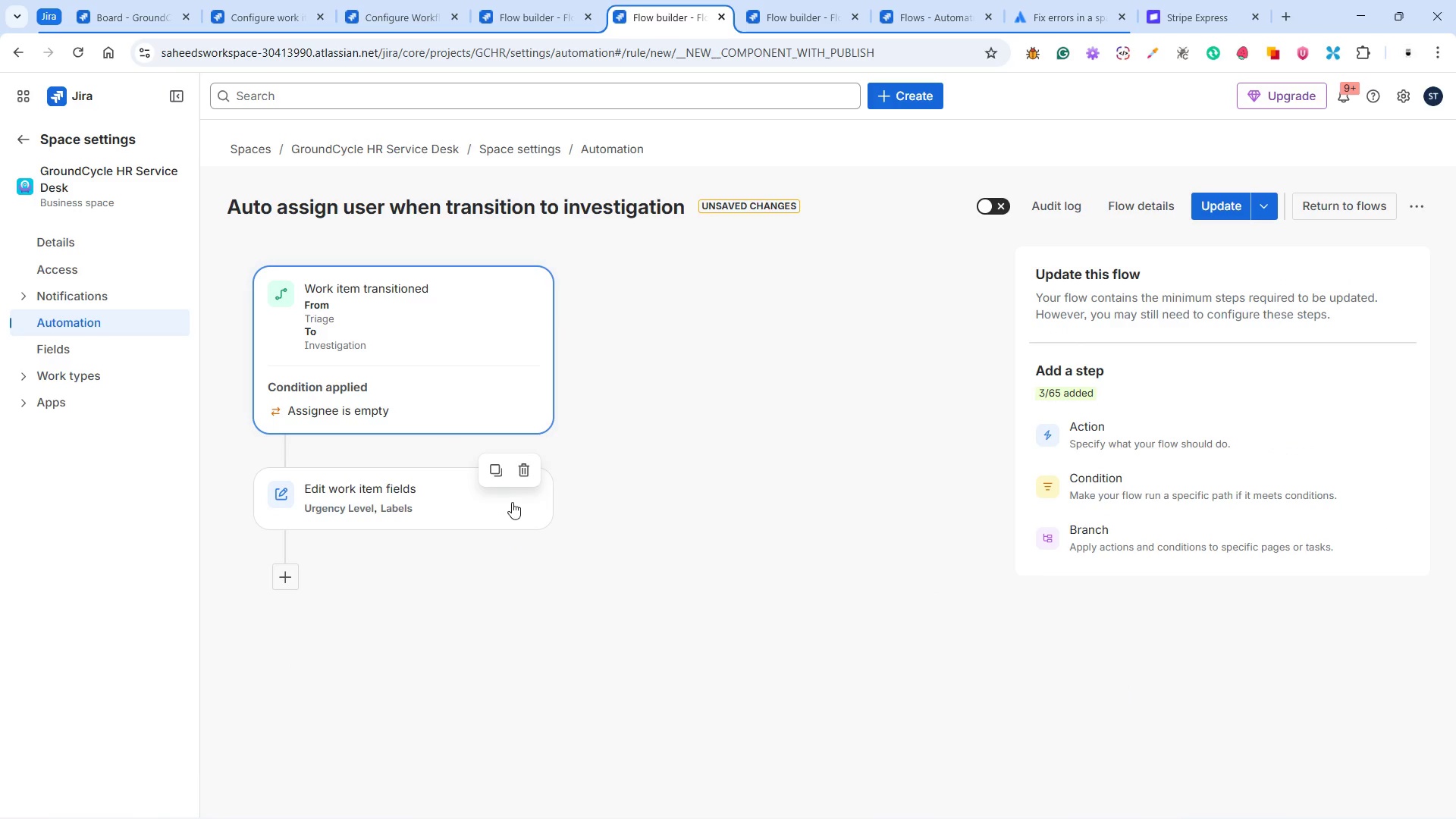 
left_click([512, 502])
 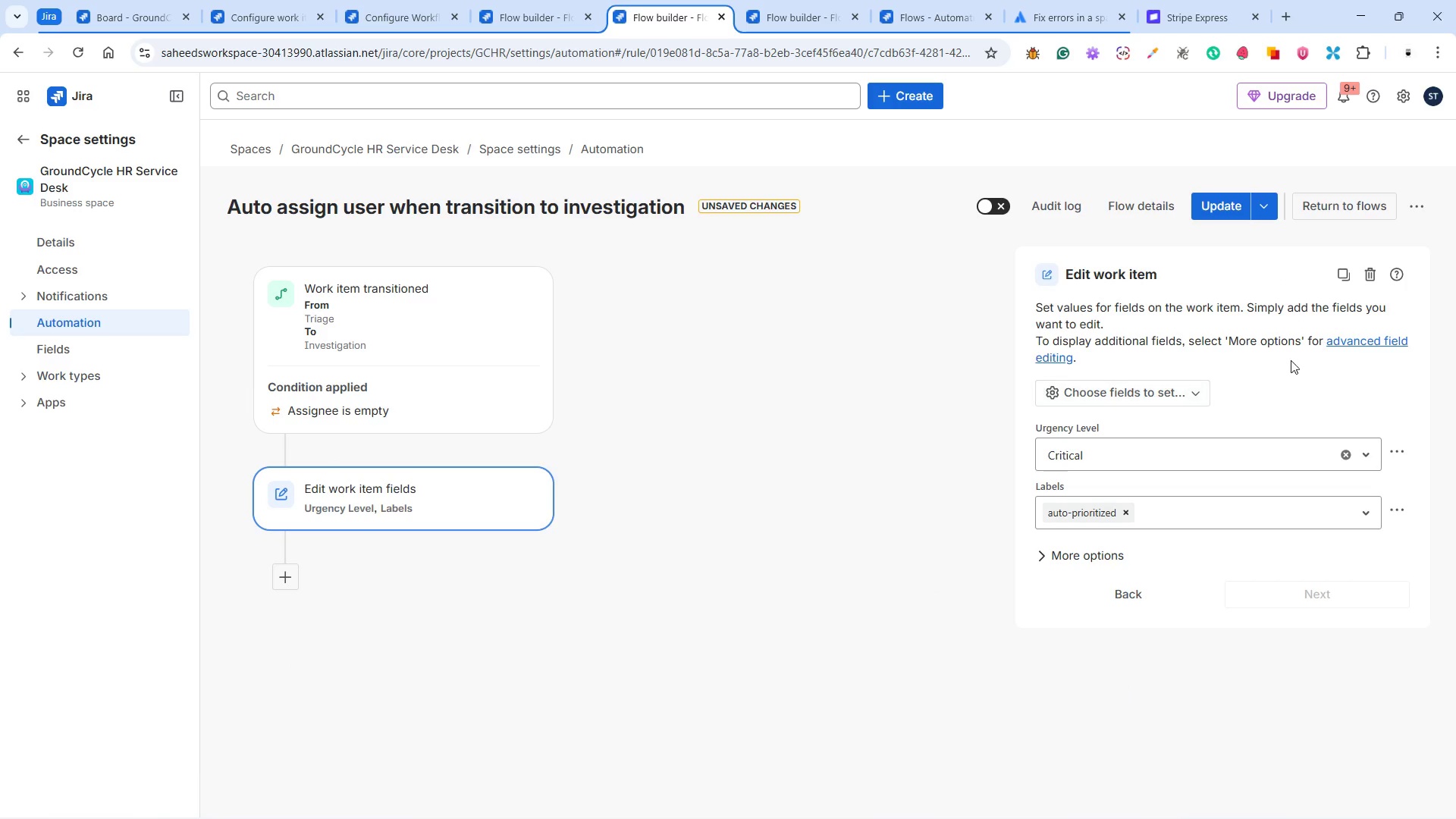 
left_click([1375, 275])
 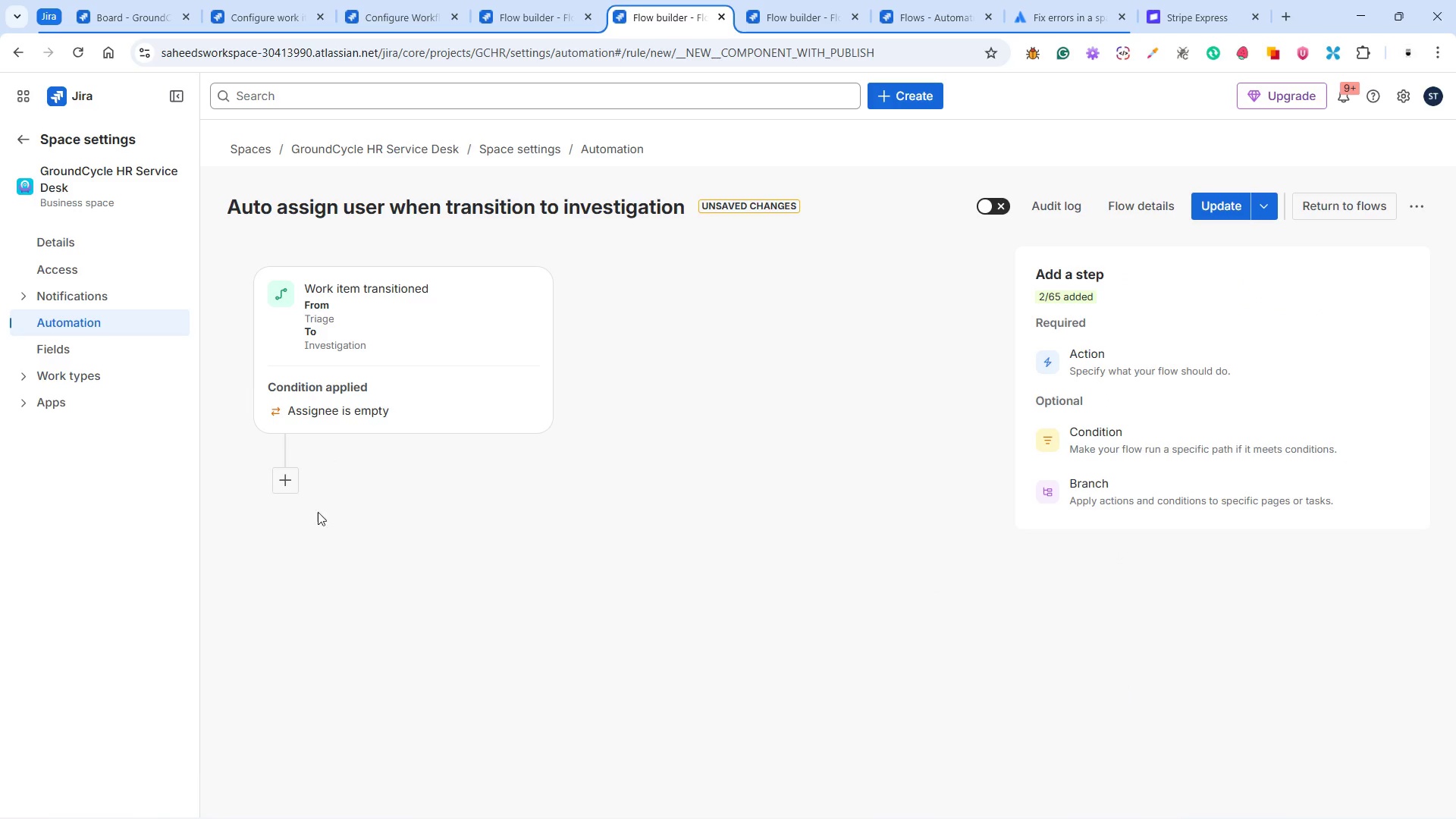 
left_click([291, 479])
 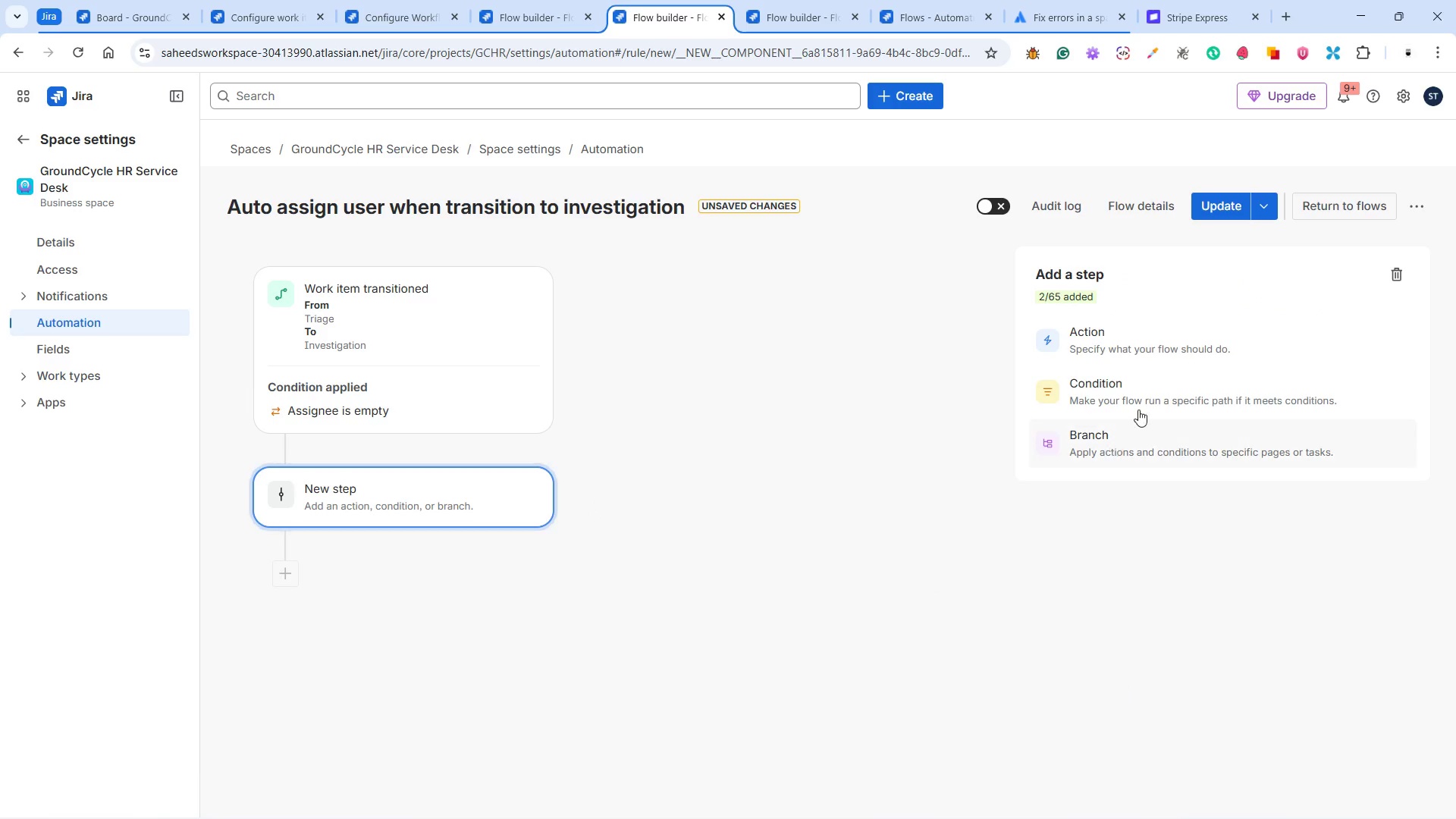 
left_click([1124, 338])
 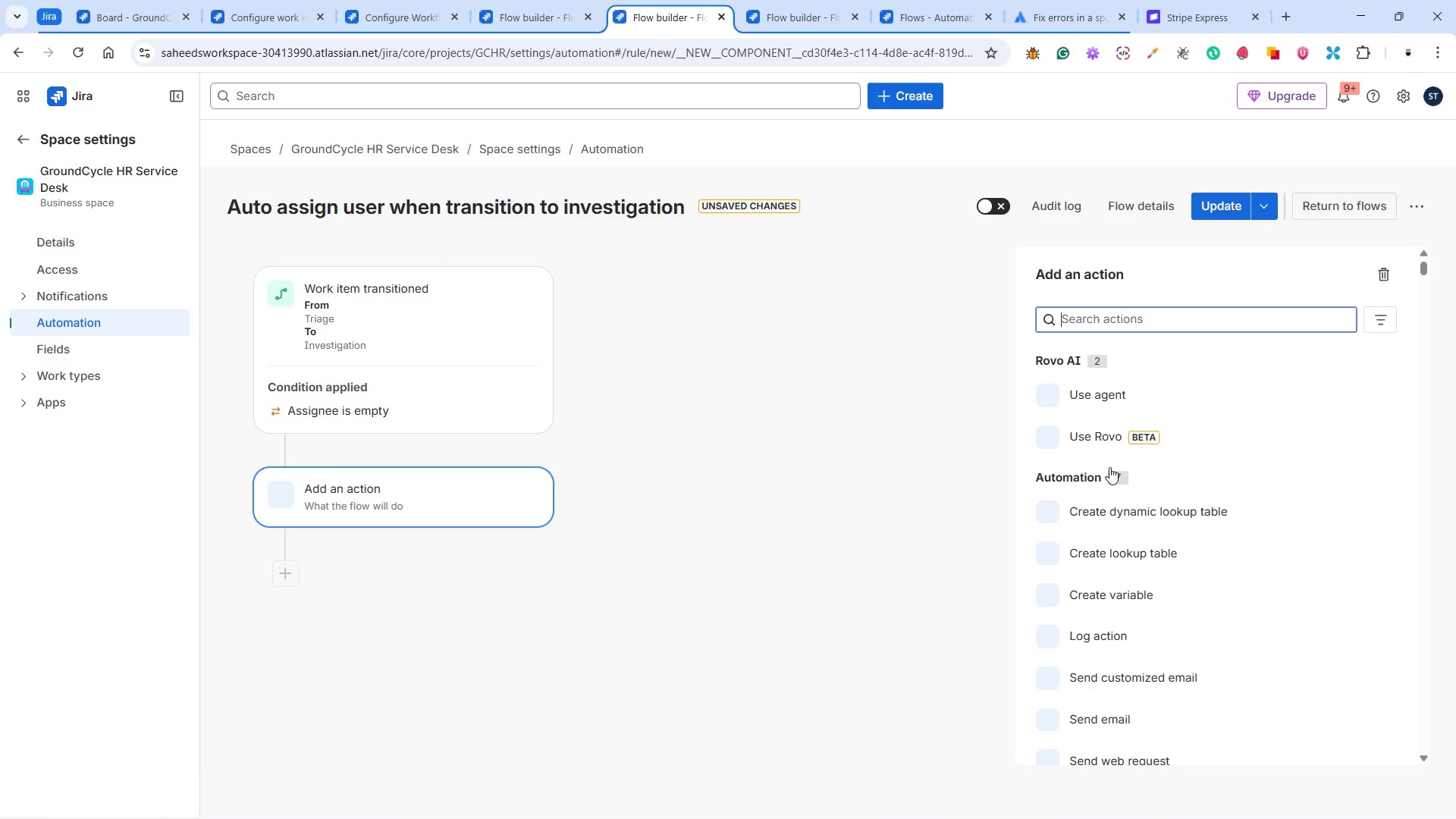 
scroll: coordinate [1124, 465], scroll_direction: down, amount: 10.0
 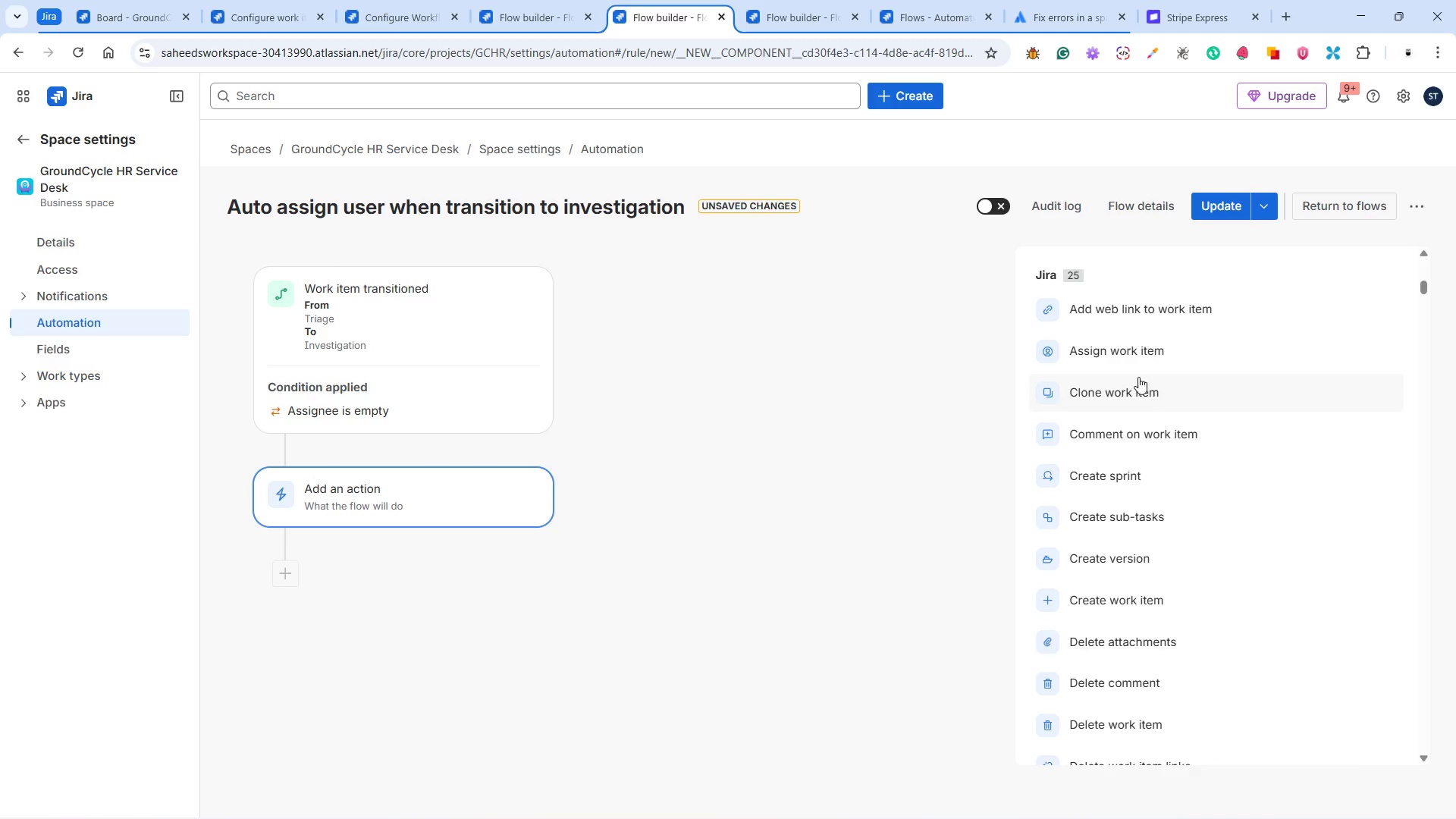 
left_click([1139, 351])
 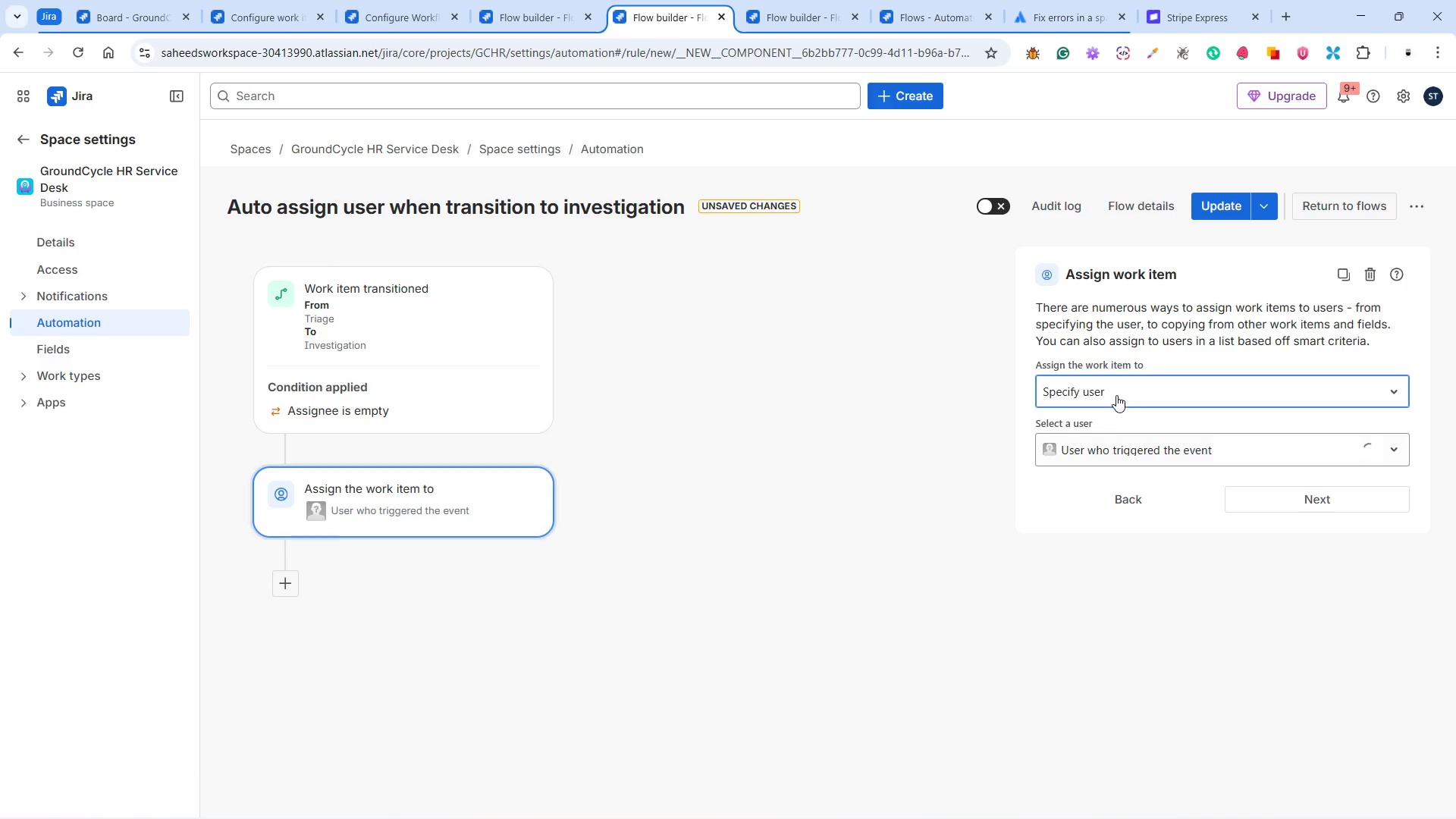 
left_click([1115, 391])
 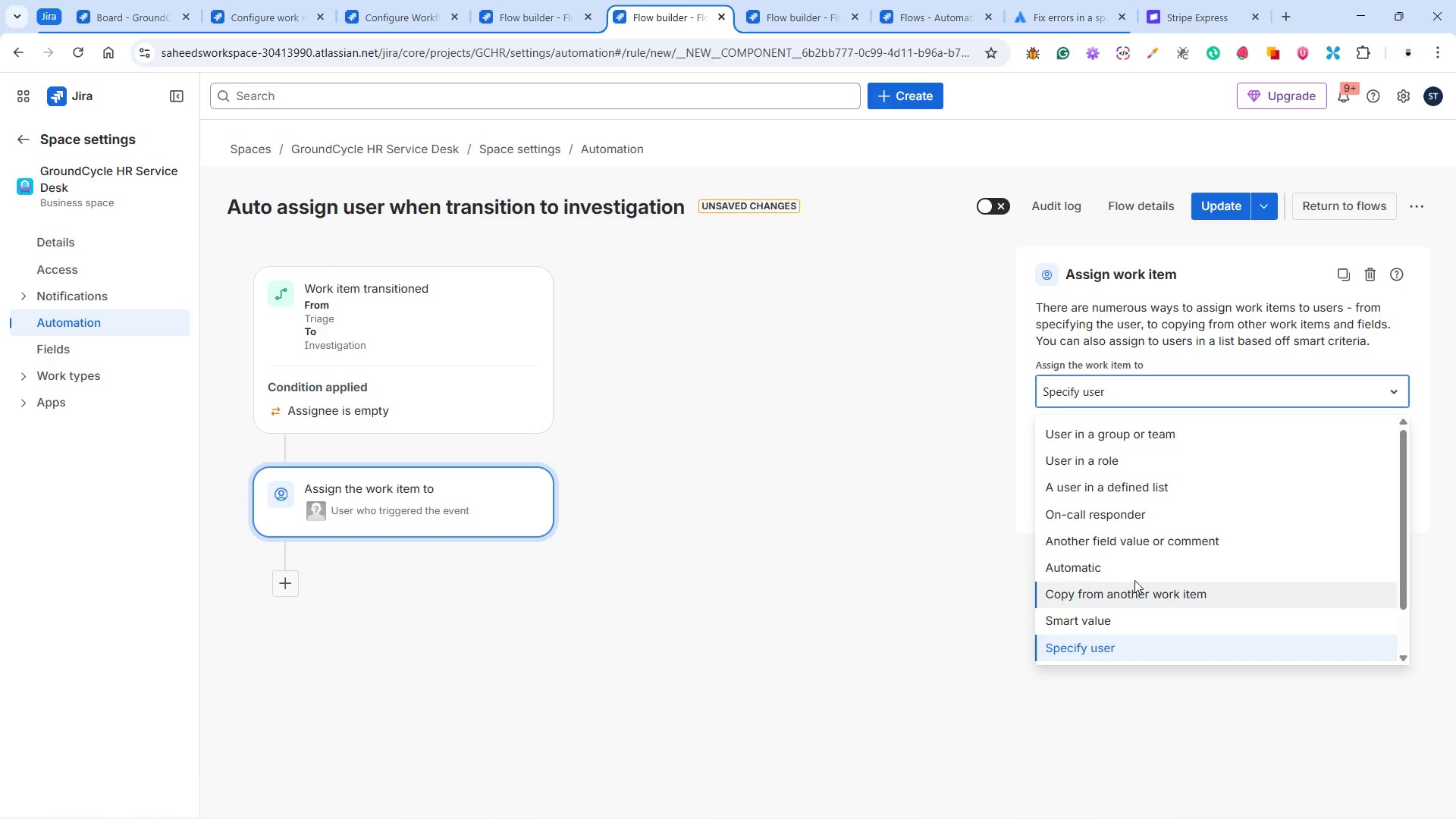 
wait(8.2)
 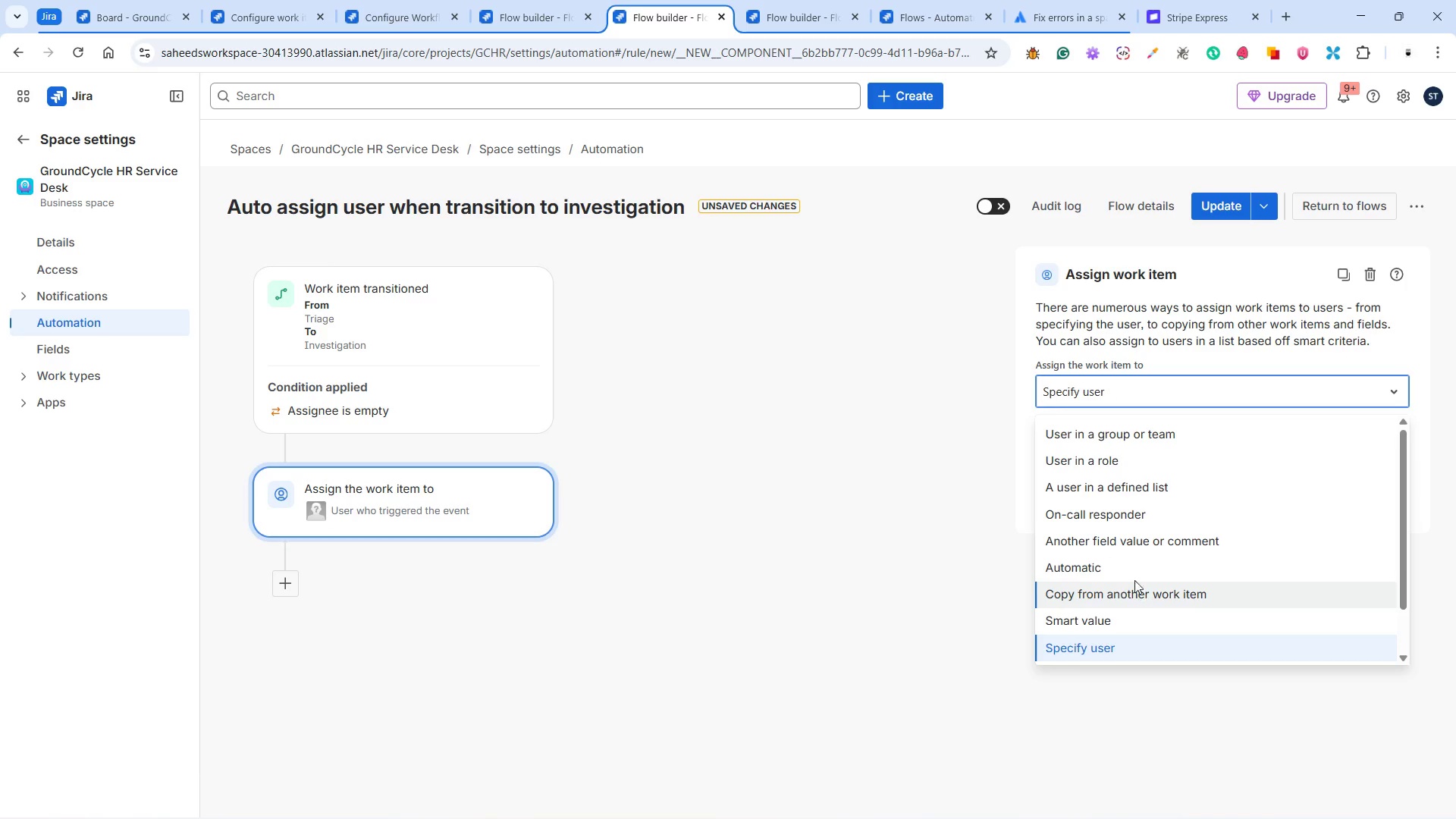 
left_click([1122, 488])
 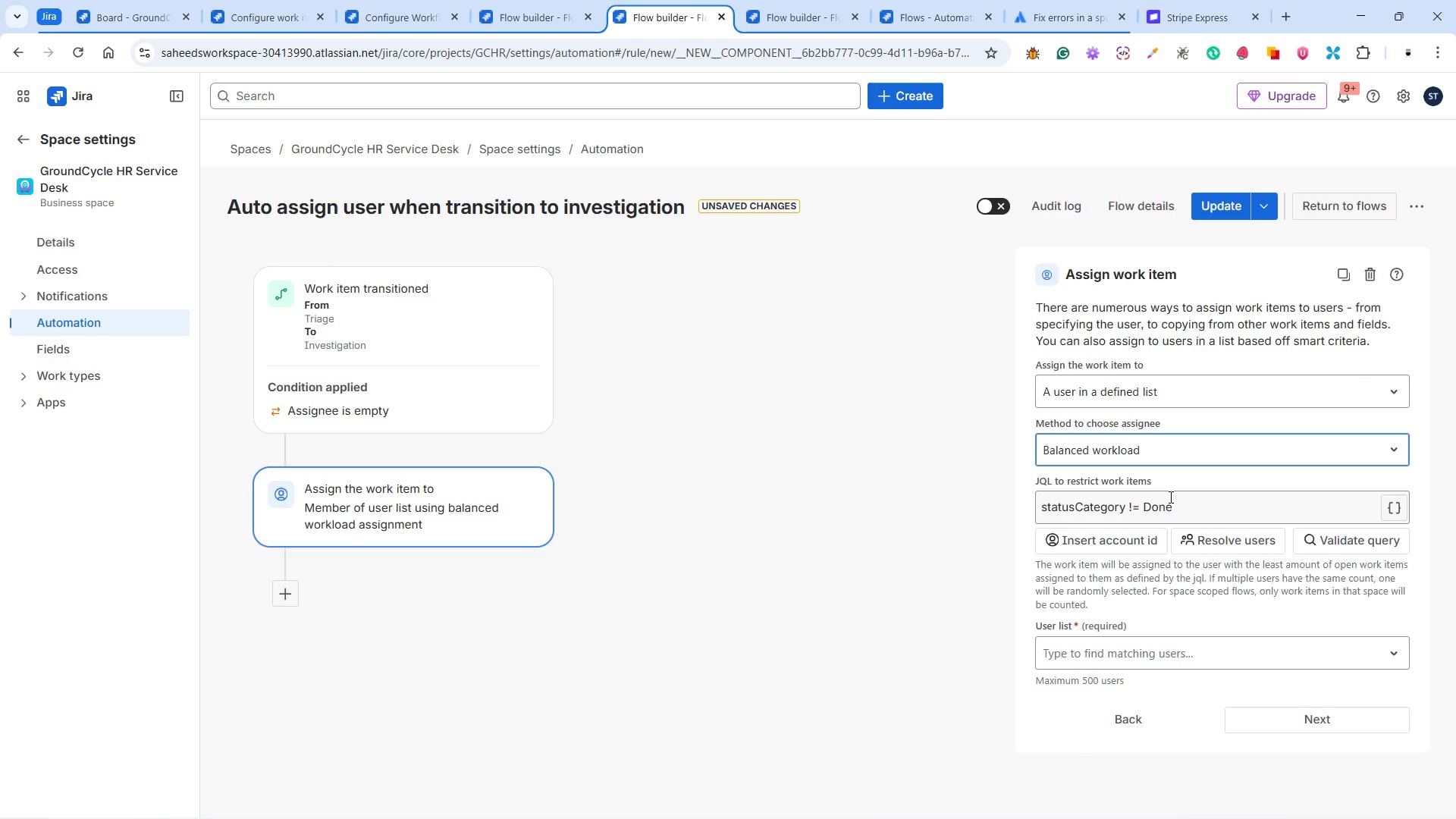 
mouse_move([1145, 436])
 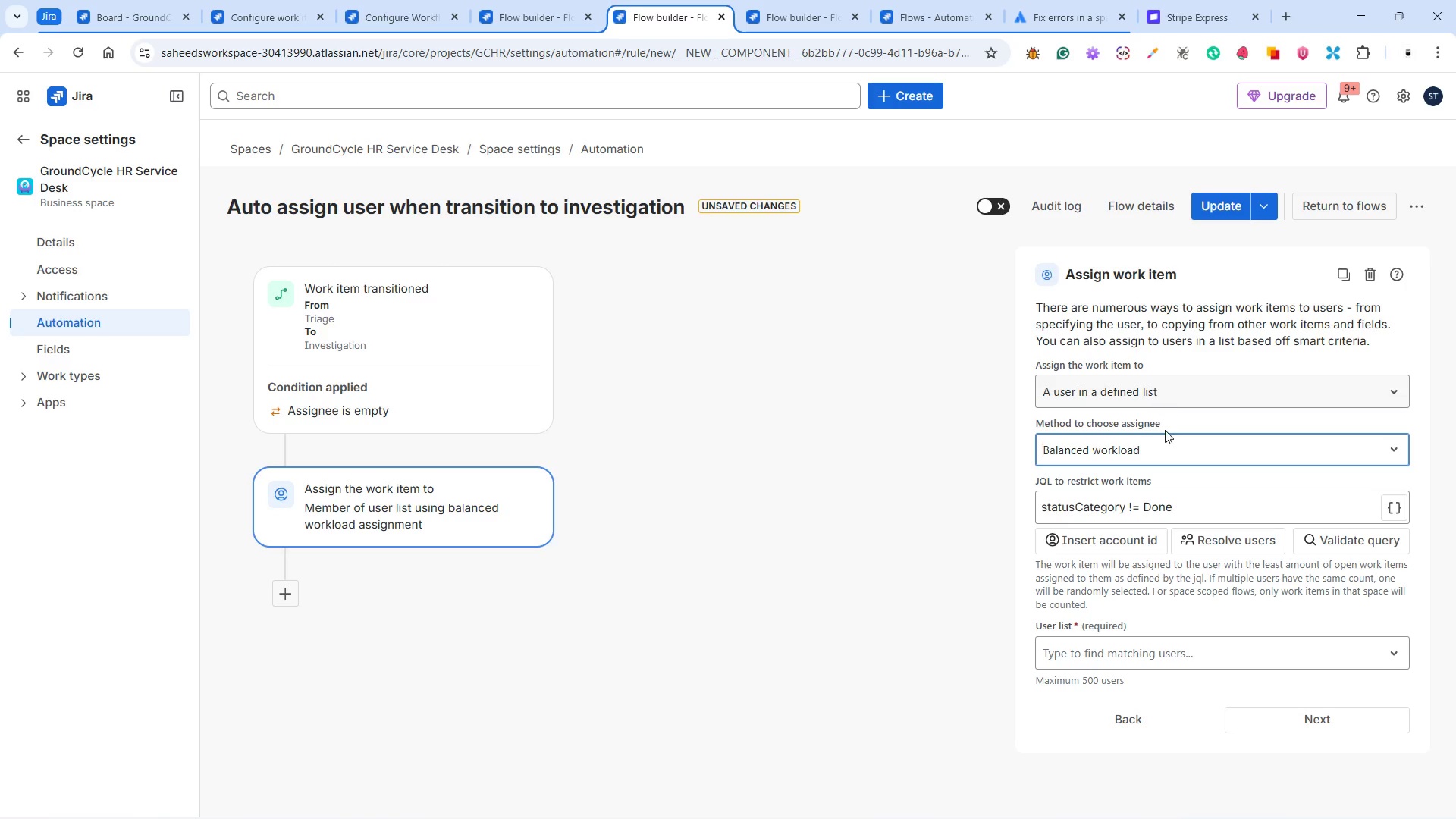 
left_click([1162, 447])
 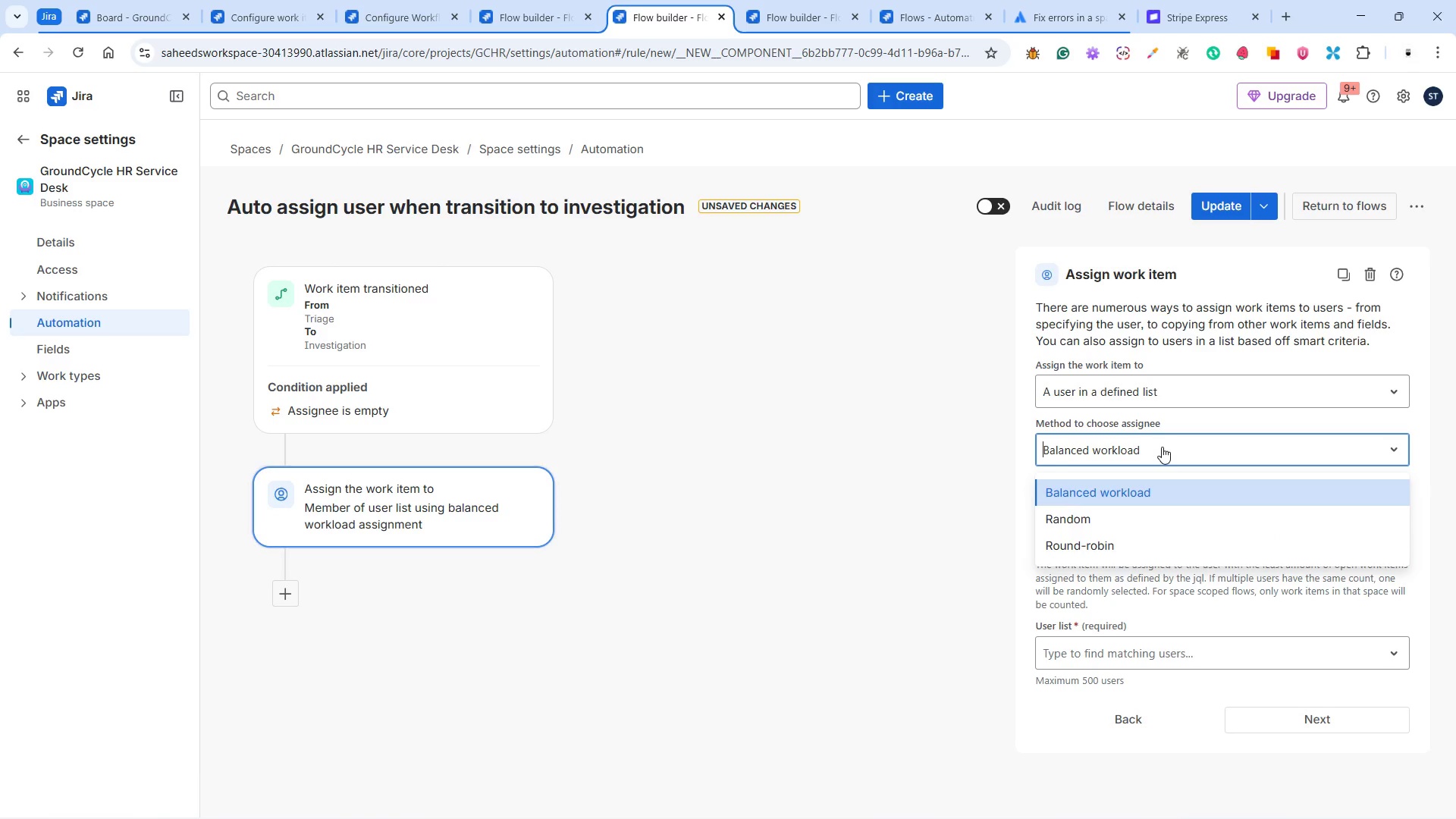 
left_click([1162, 447])
 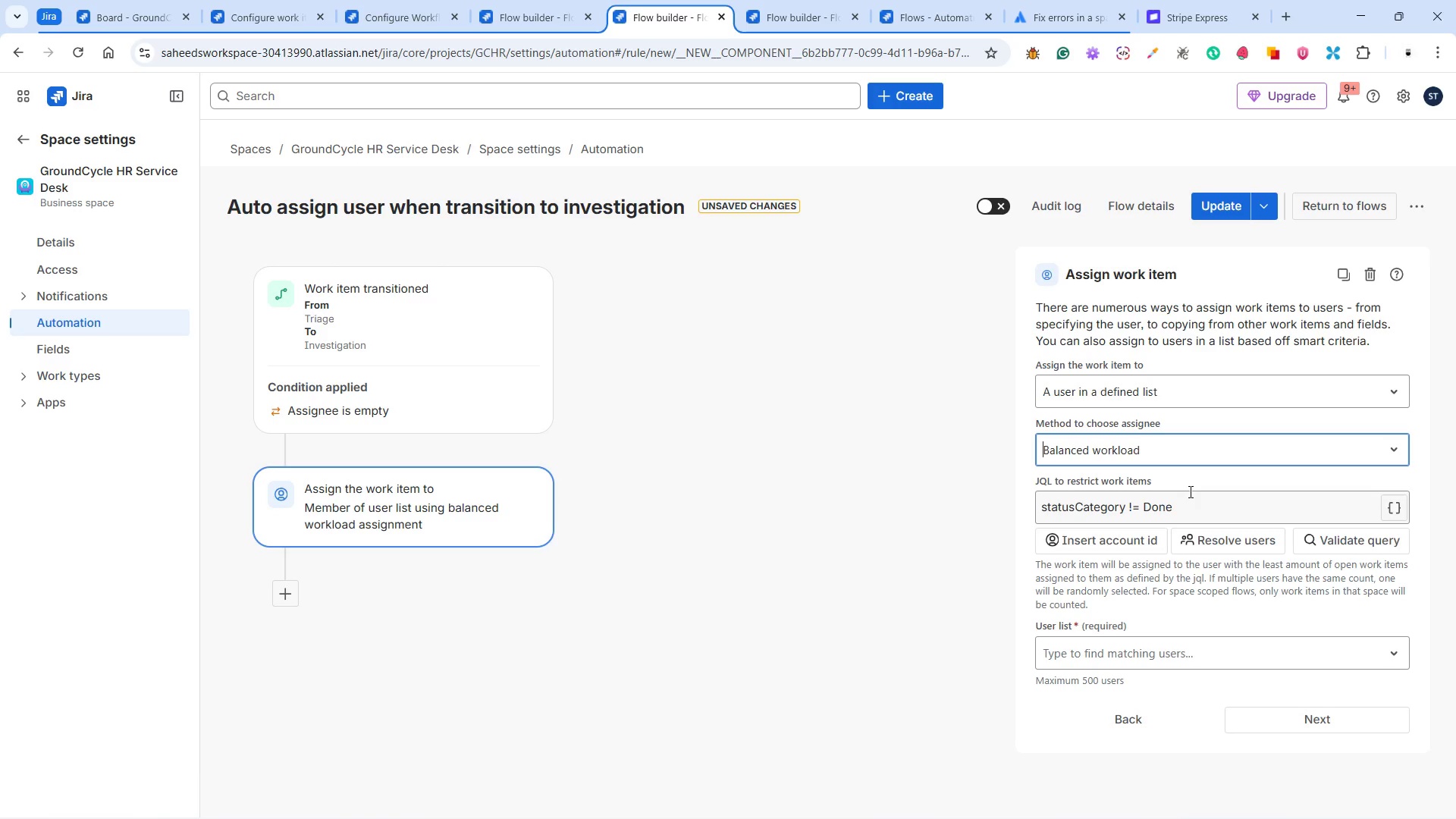 
scroll: coordinate [1189, 491], scroll_direction: down, amount: 2.0
 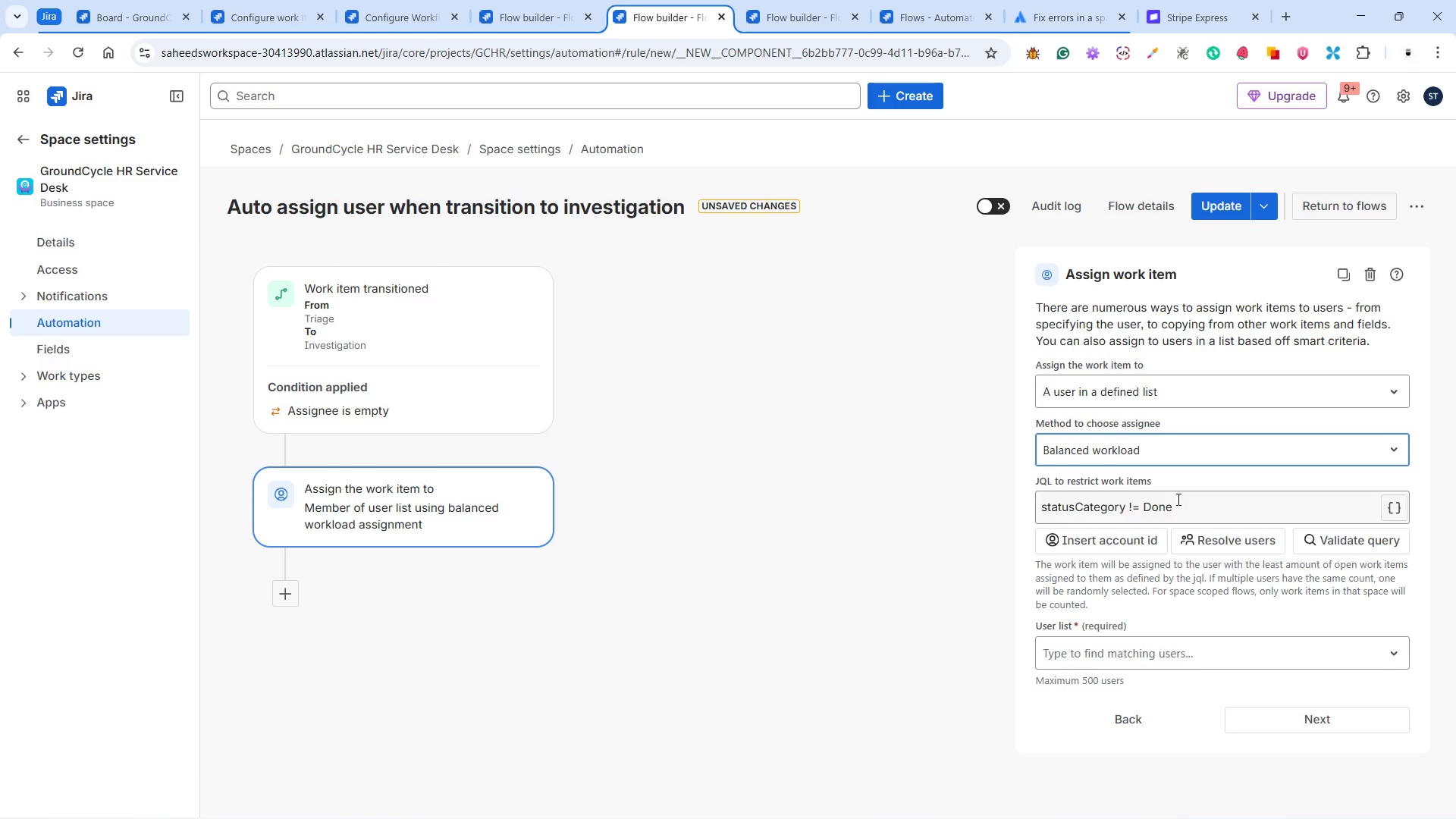 
wait(13.78)
 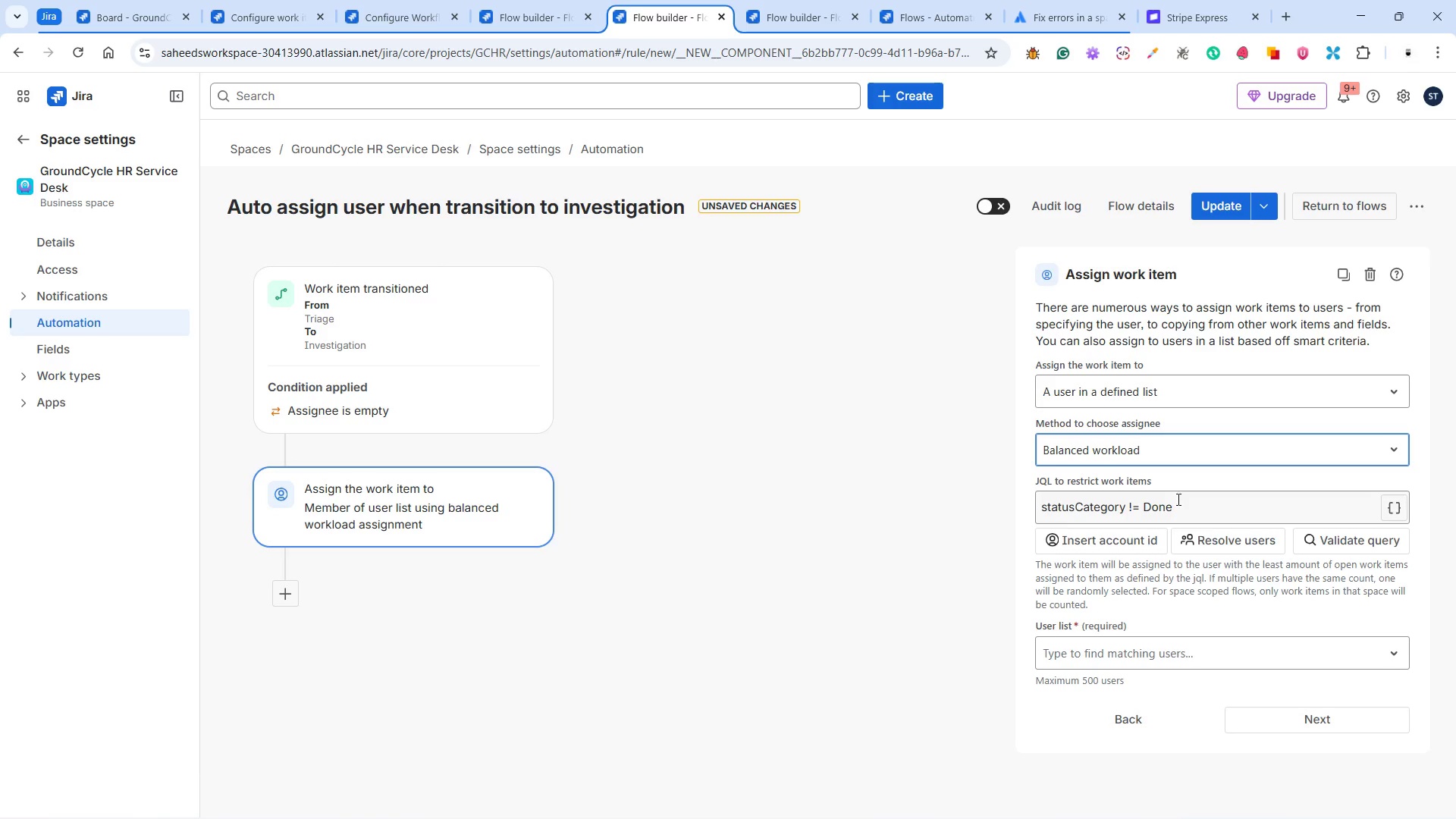 
left_click([1125, 383])
 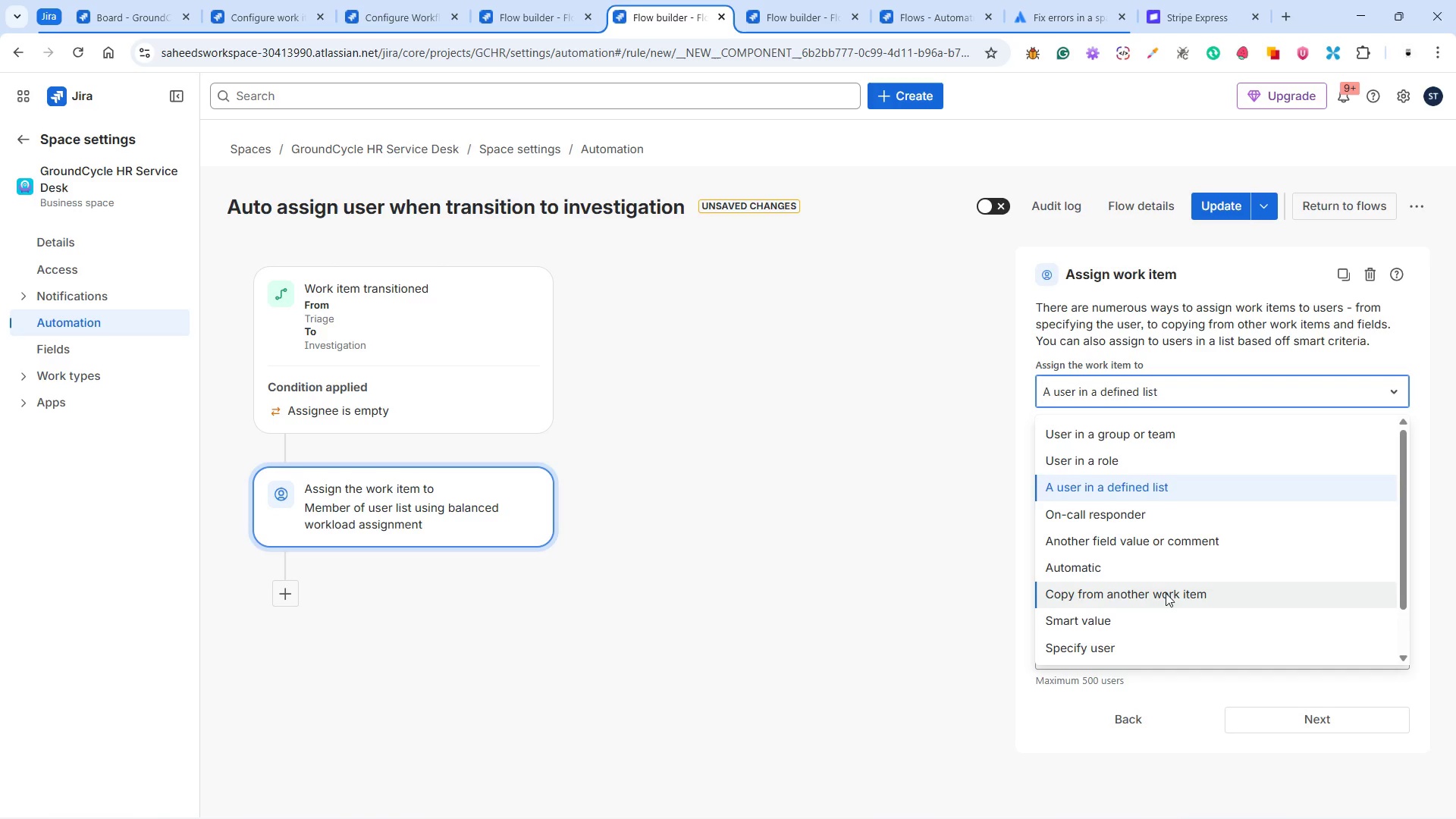 
scroll: coordinate [1156, 598], scroll_direction: down, amount: 3.0
 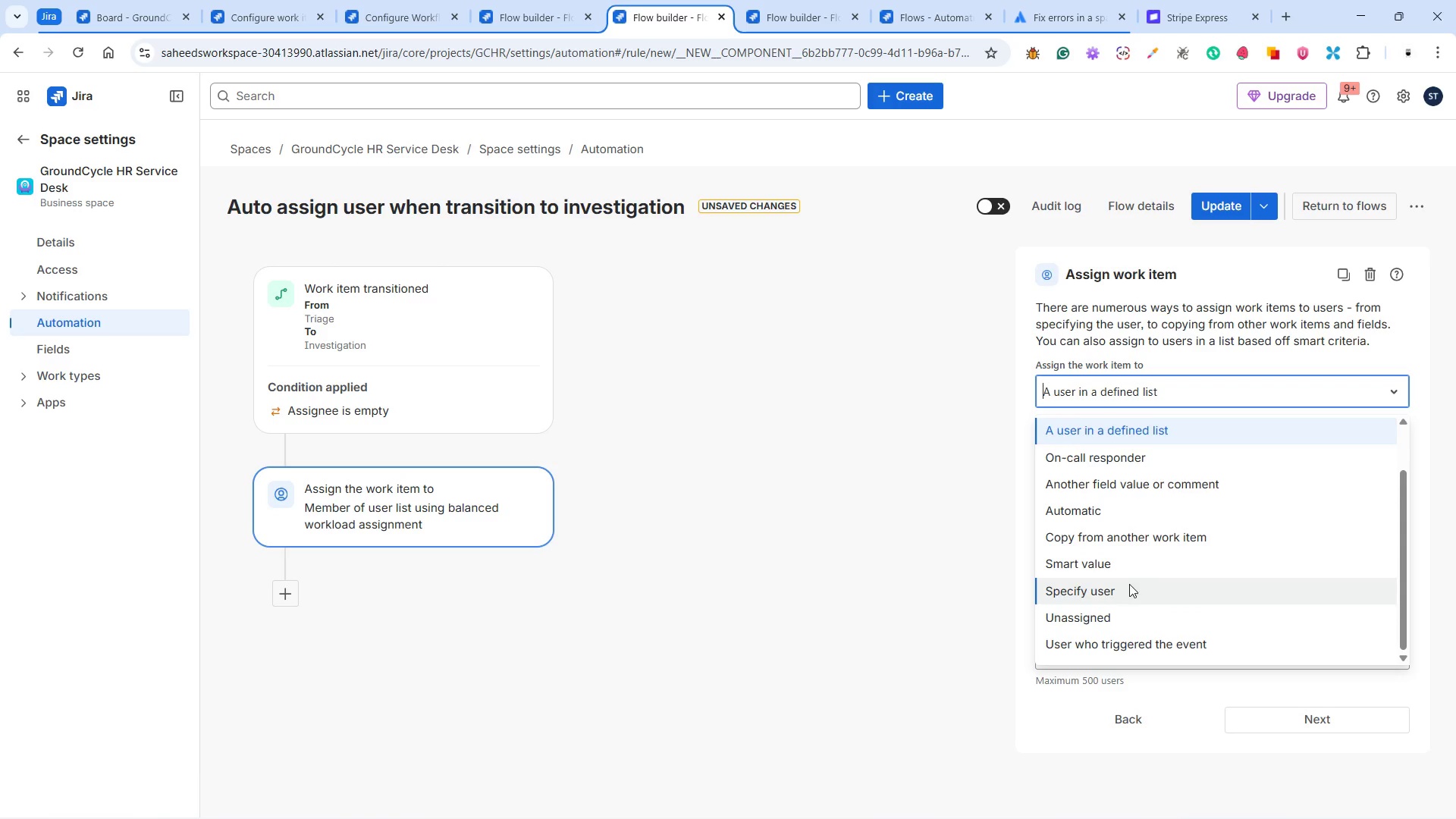 
left_click([1129, 584])
 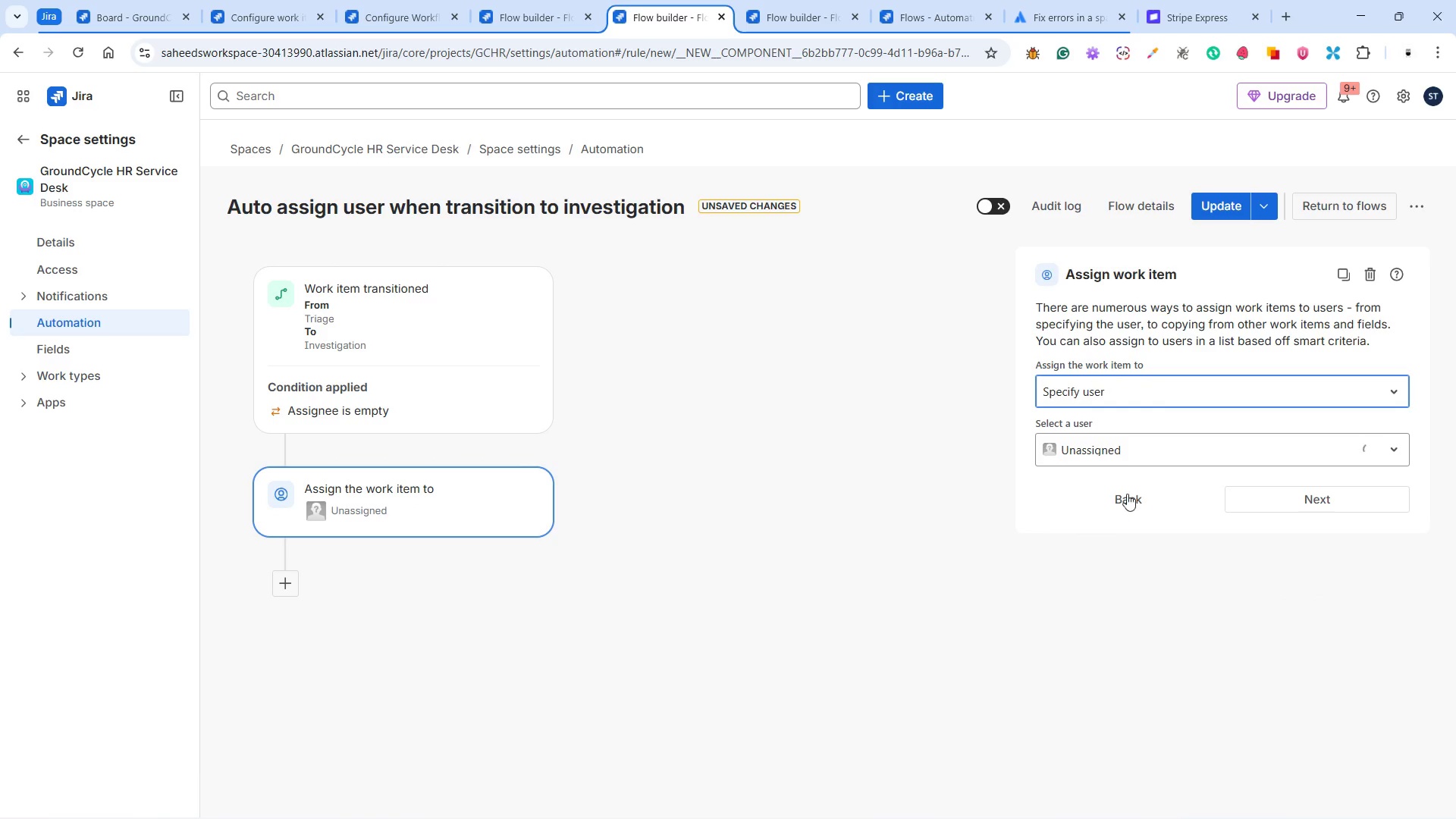 
left_click([1122, 447])
 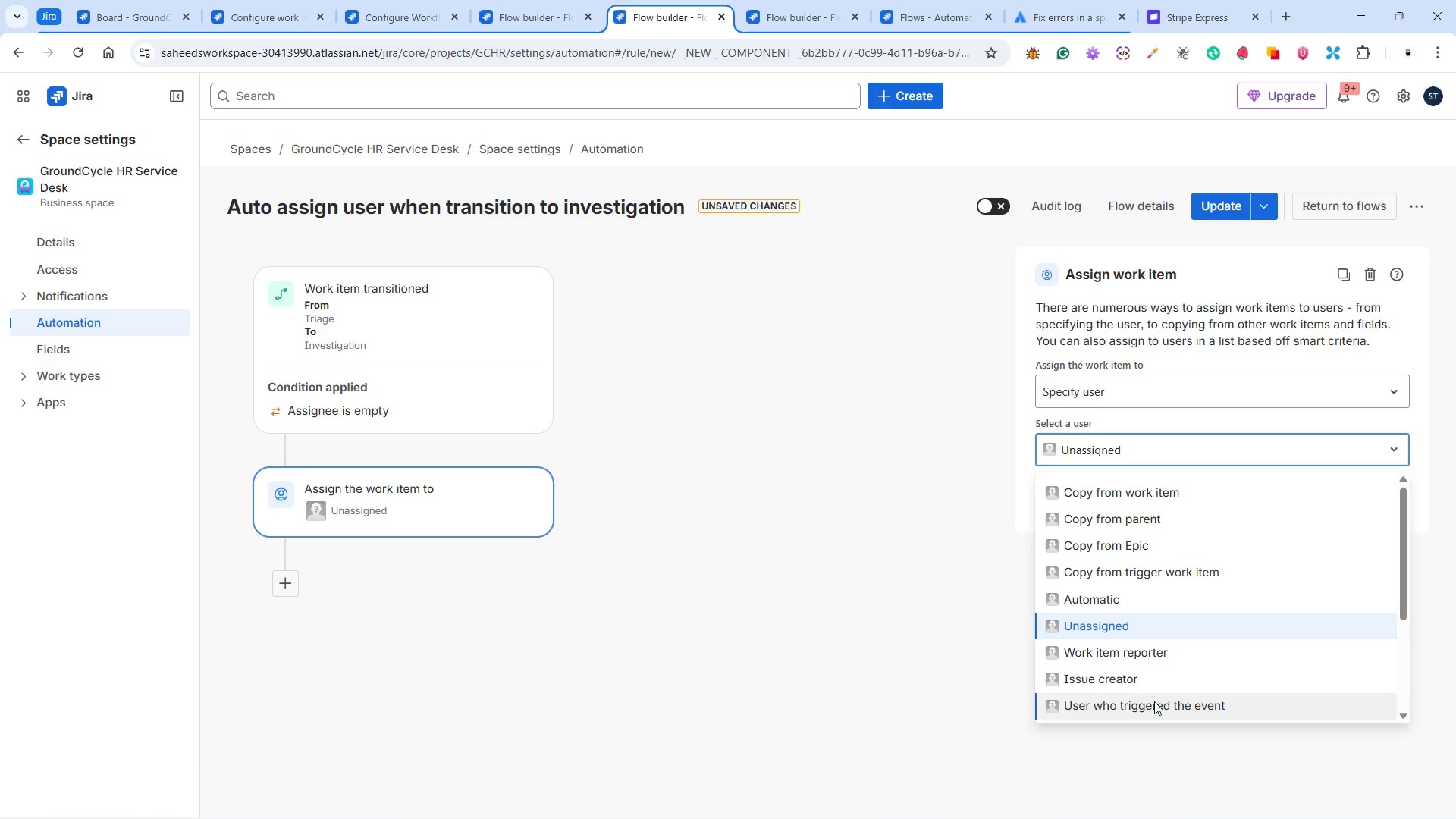 
scroll: coordinate [1150, 648], scroll_direction: down, amount: 2.0
 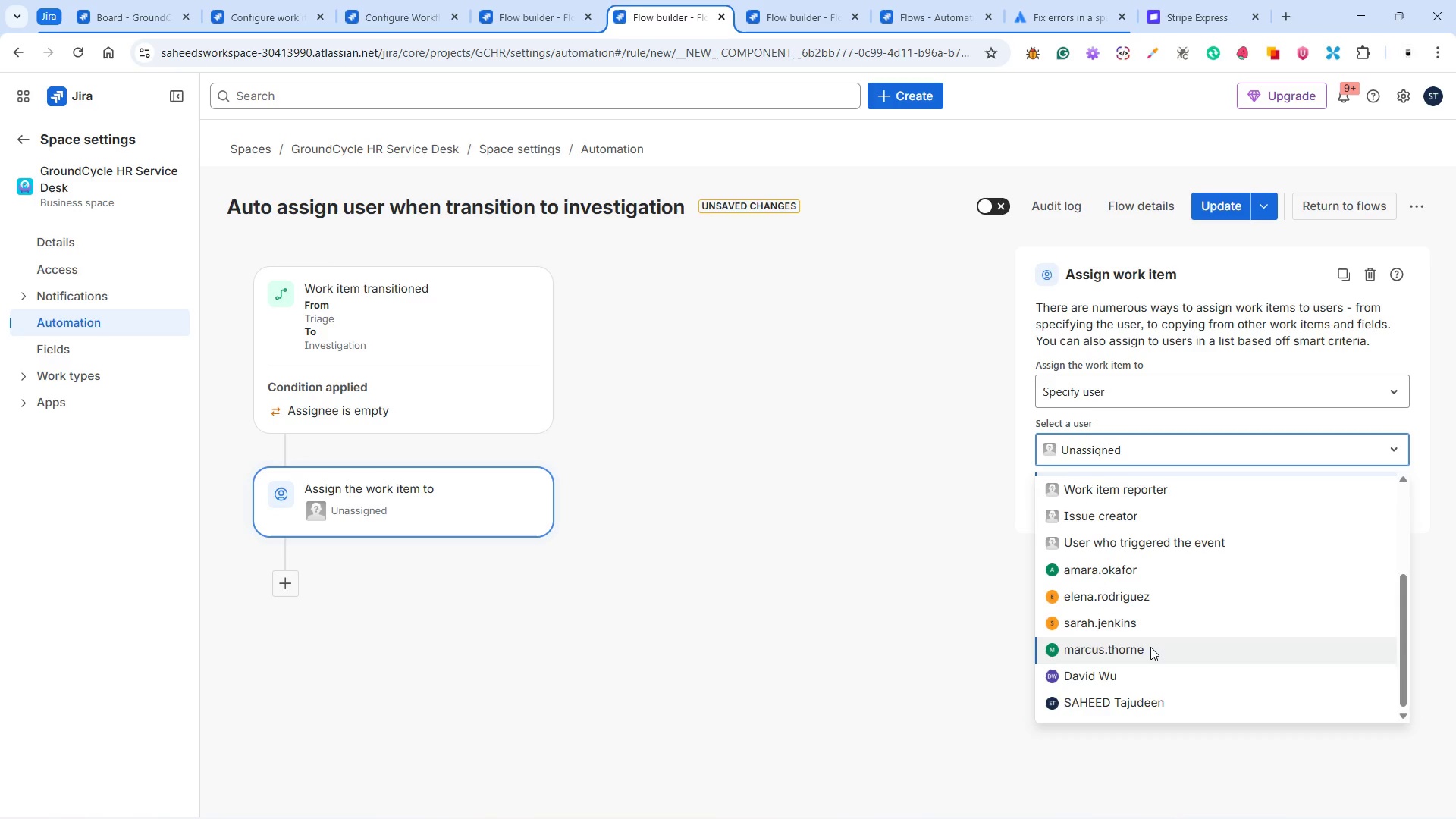 
scroll: coordinate [1150, 647], scroll_direction: up, amount: 2.0
 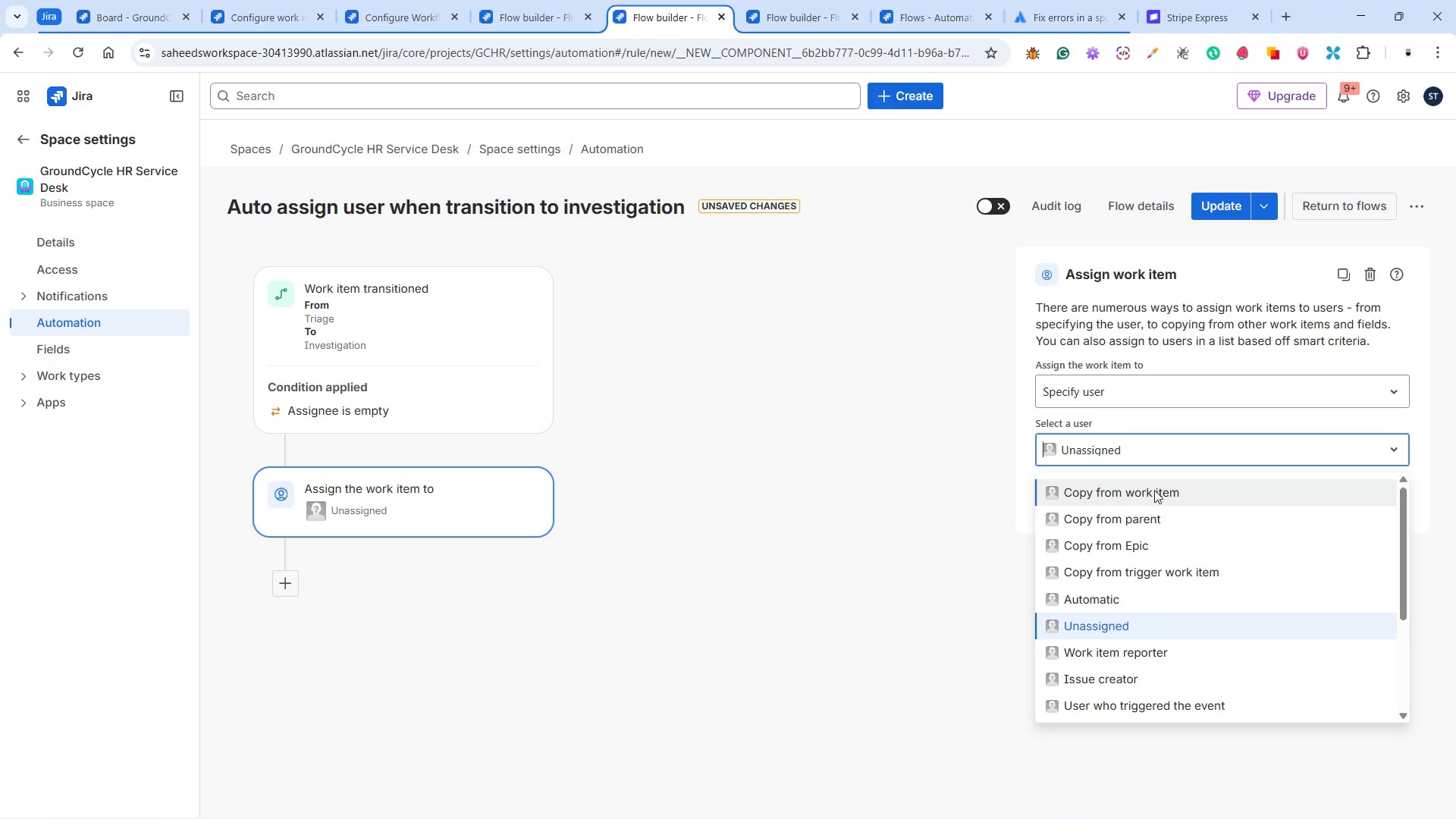 
scroll: coordinate [1134, 592], scroll_direction: down, amount: 1.0
 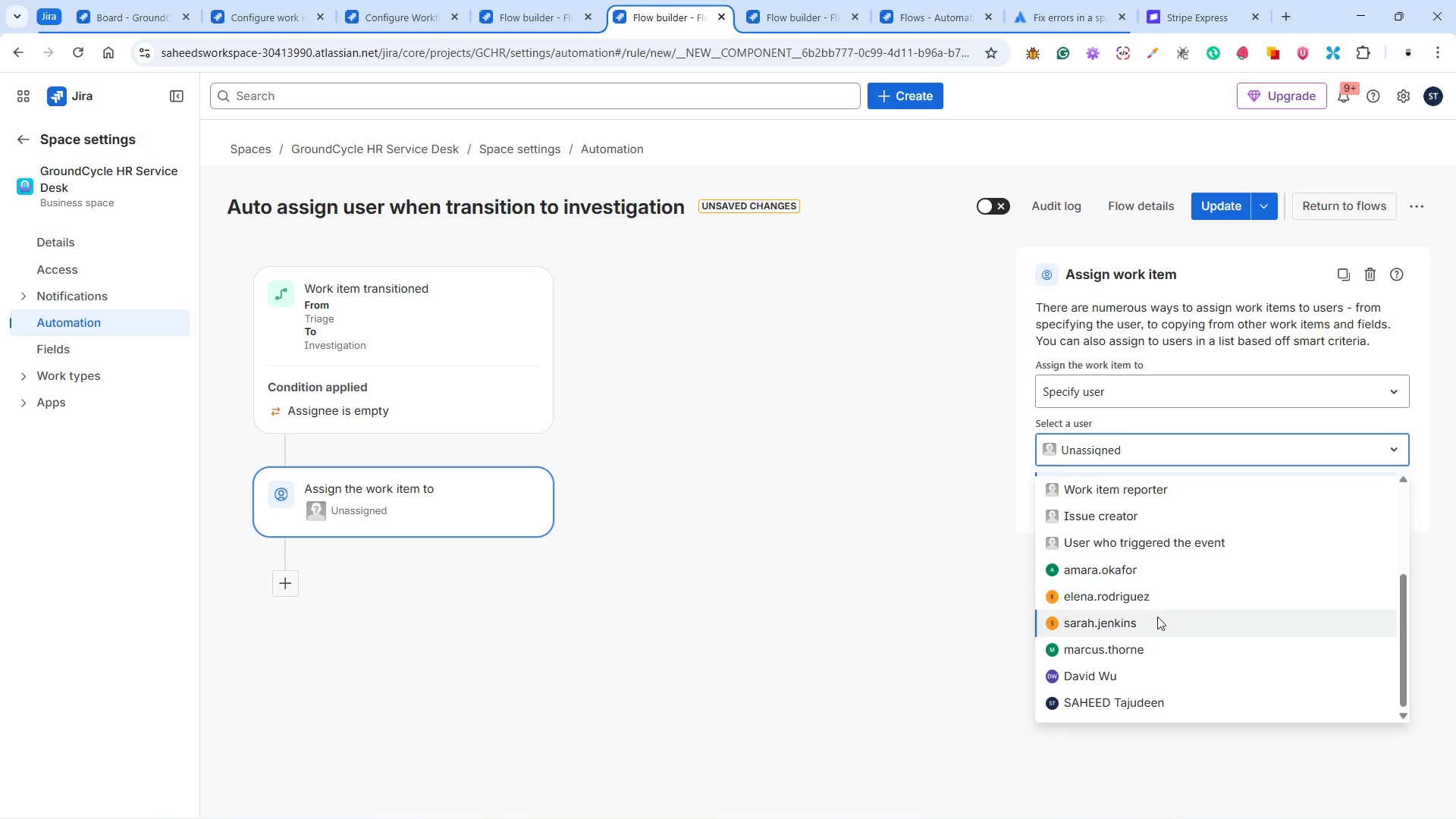 
scroll: coordinate [1157, 617], scroll_direction: up, amount: 2.0
 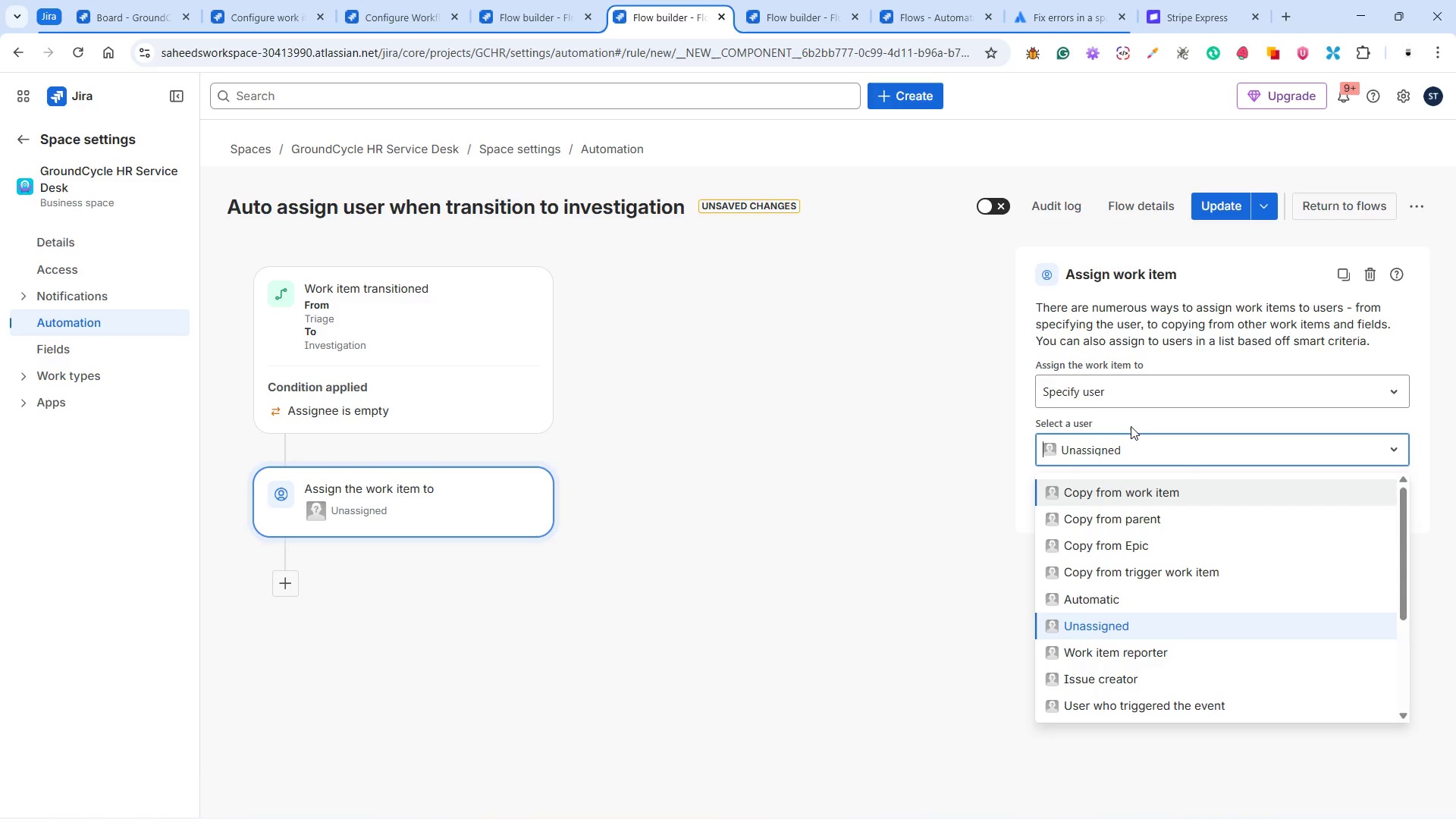 
left_click([1131, 425])
 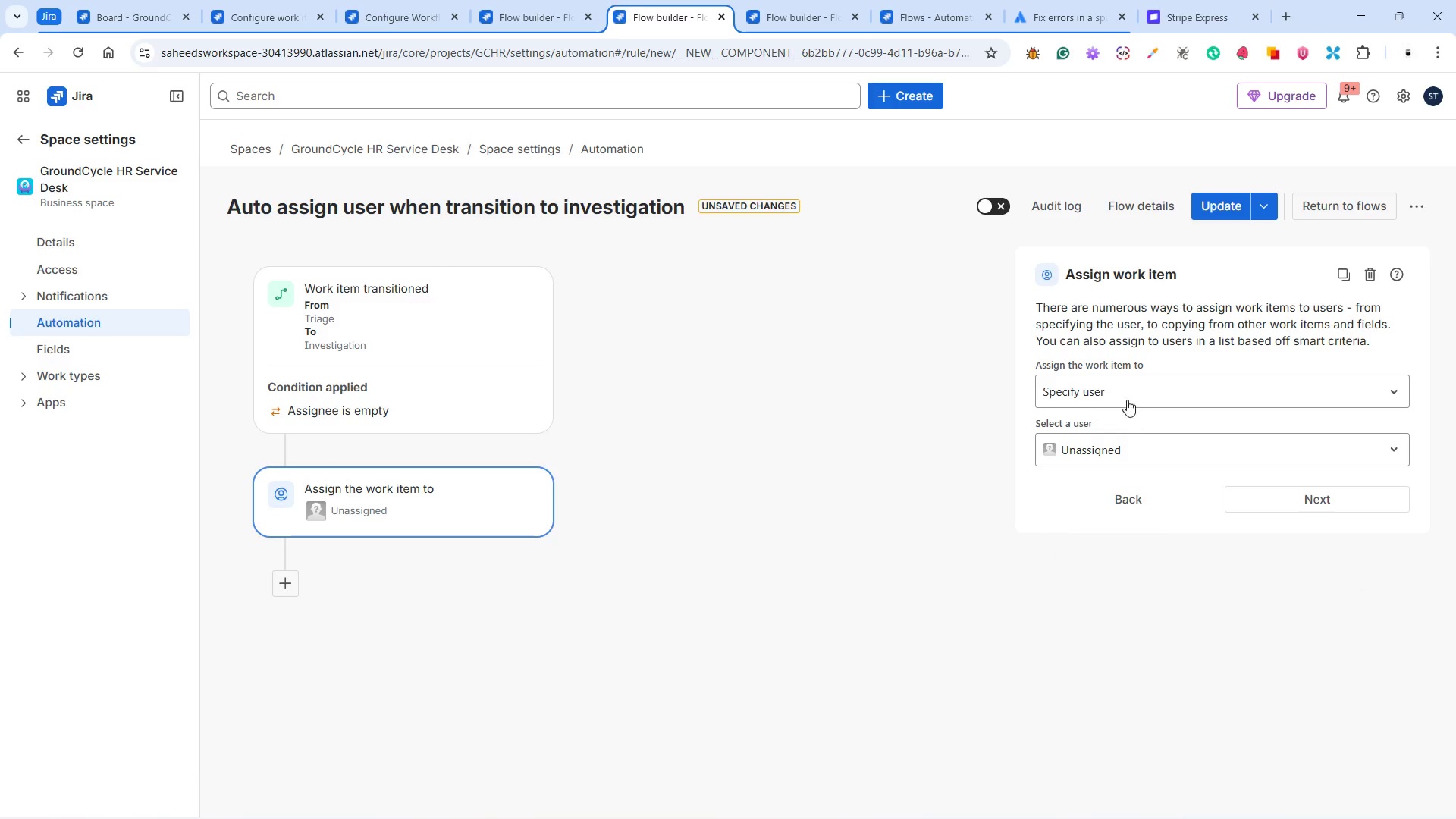 
left_click([1126, 391])
 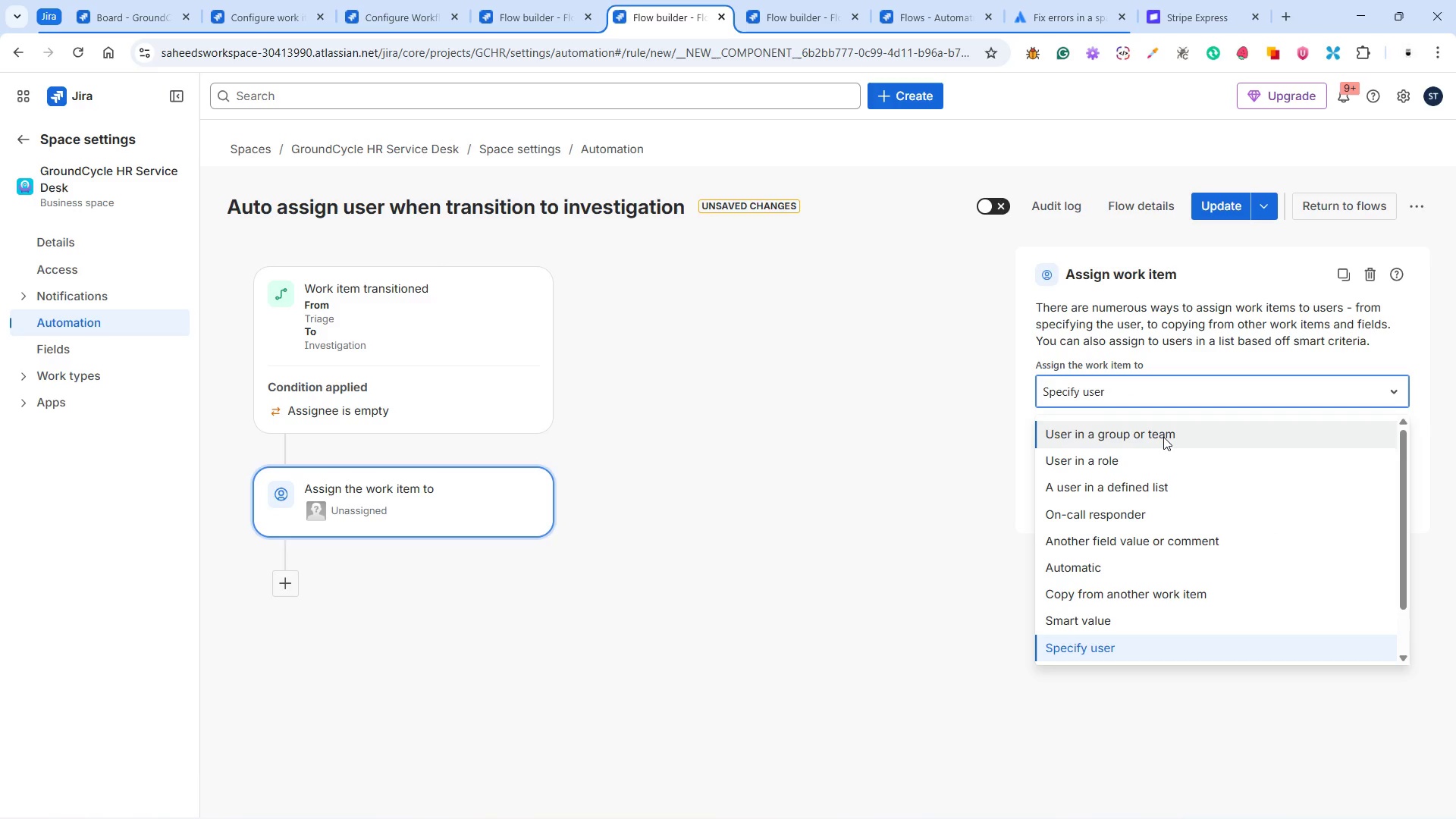 
wait(5.19)
 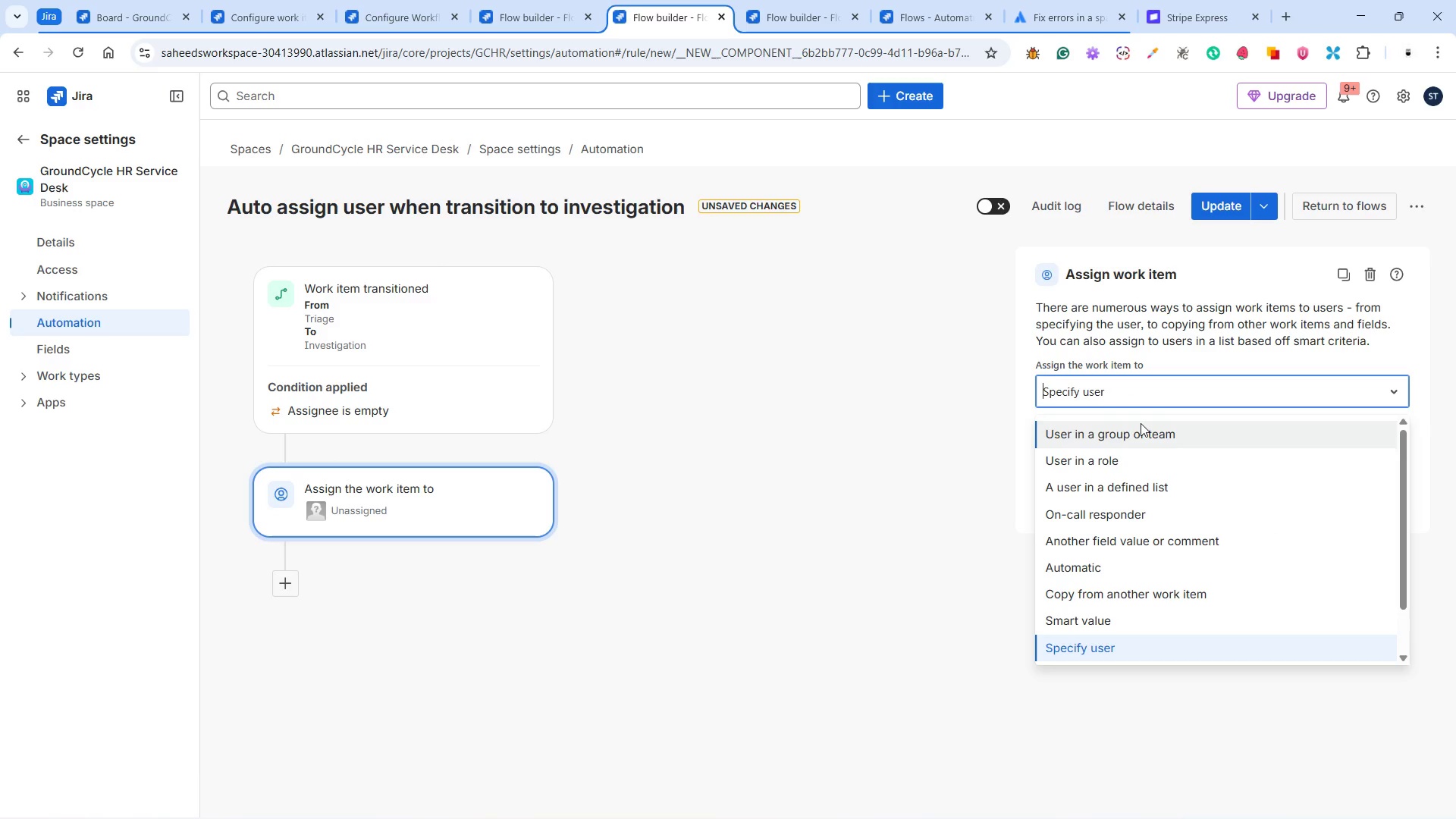 
left_click([1163, 437])
 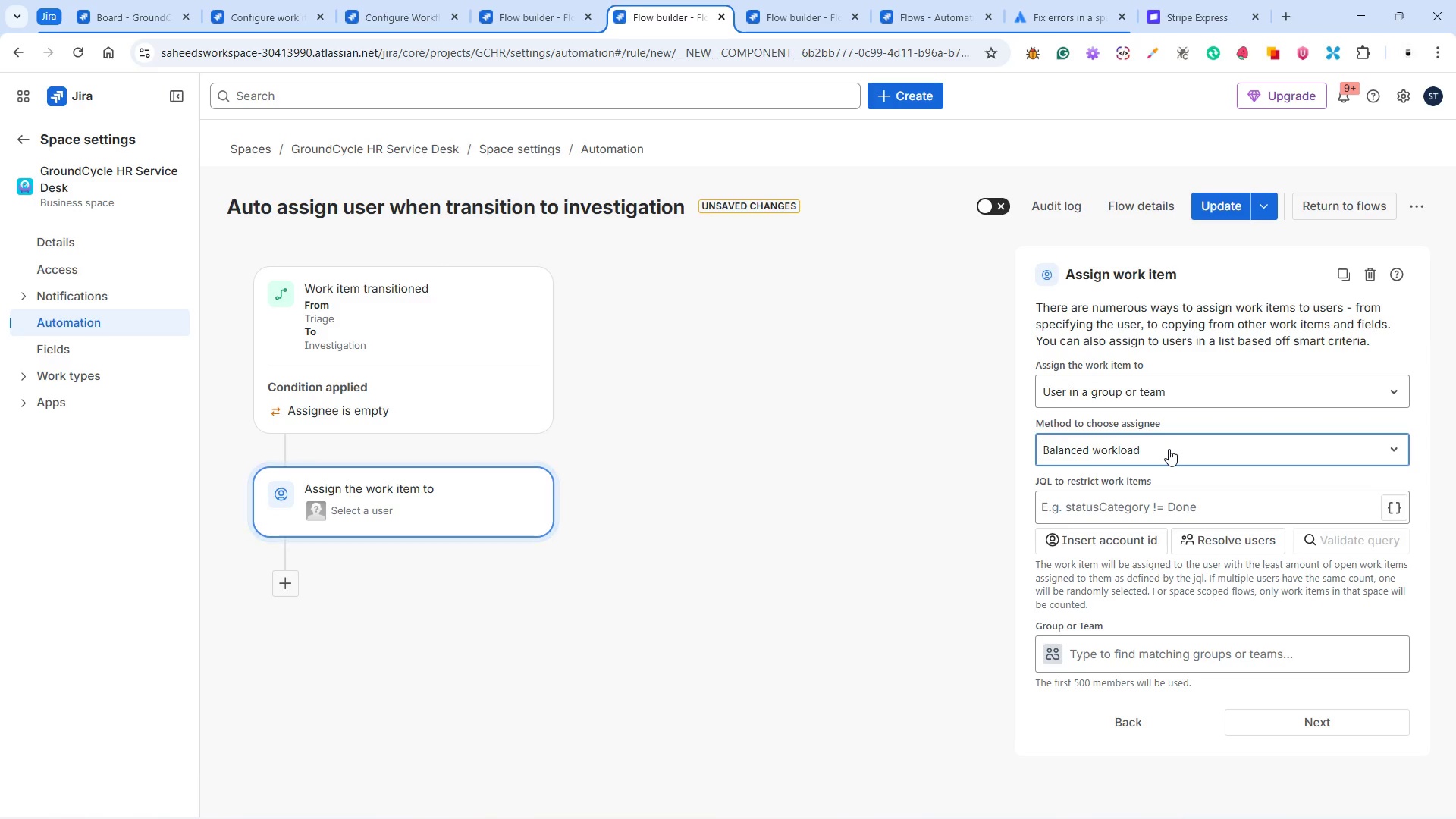 
left_click([1169, 449])
 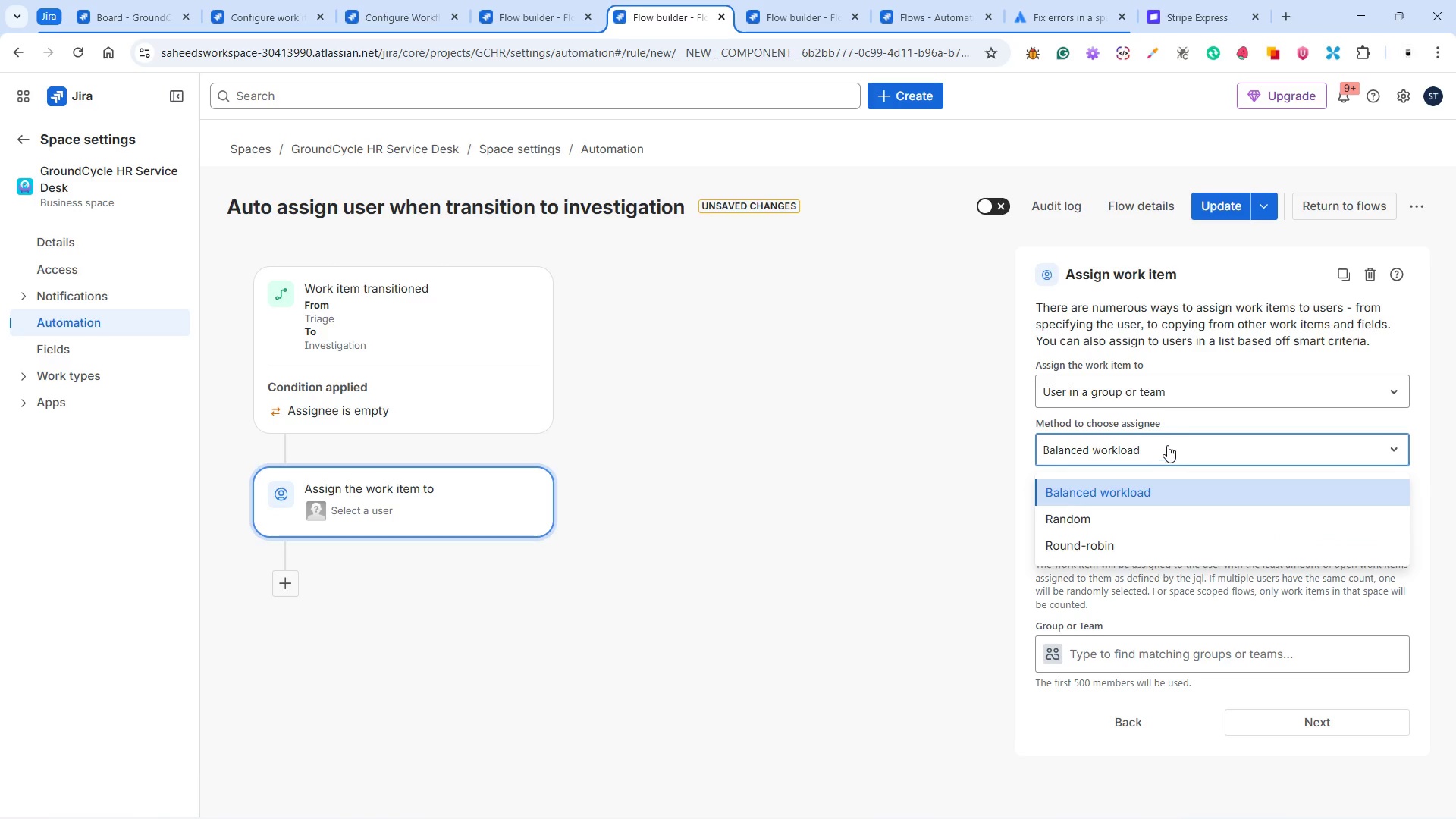 
left_click([1141, 394])
 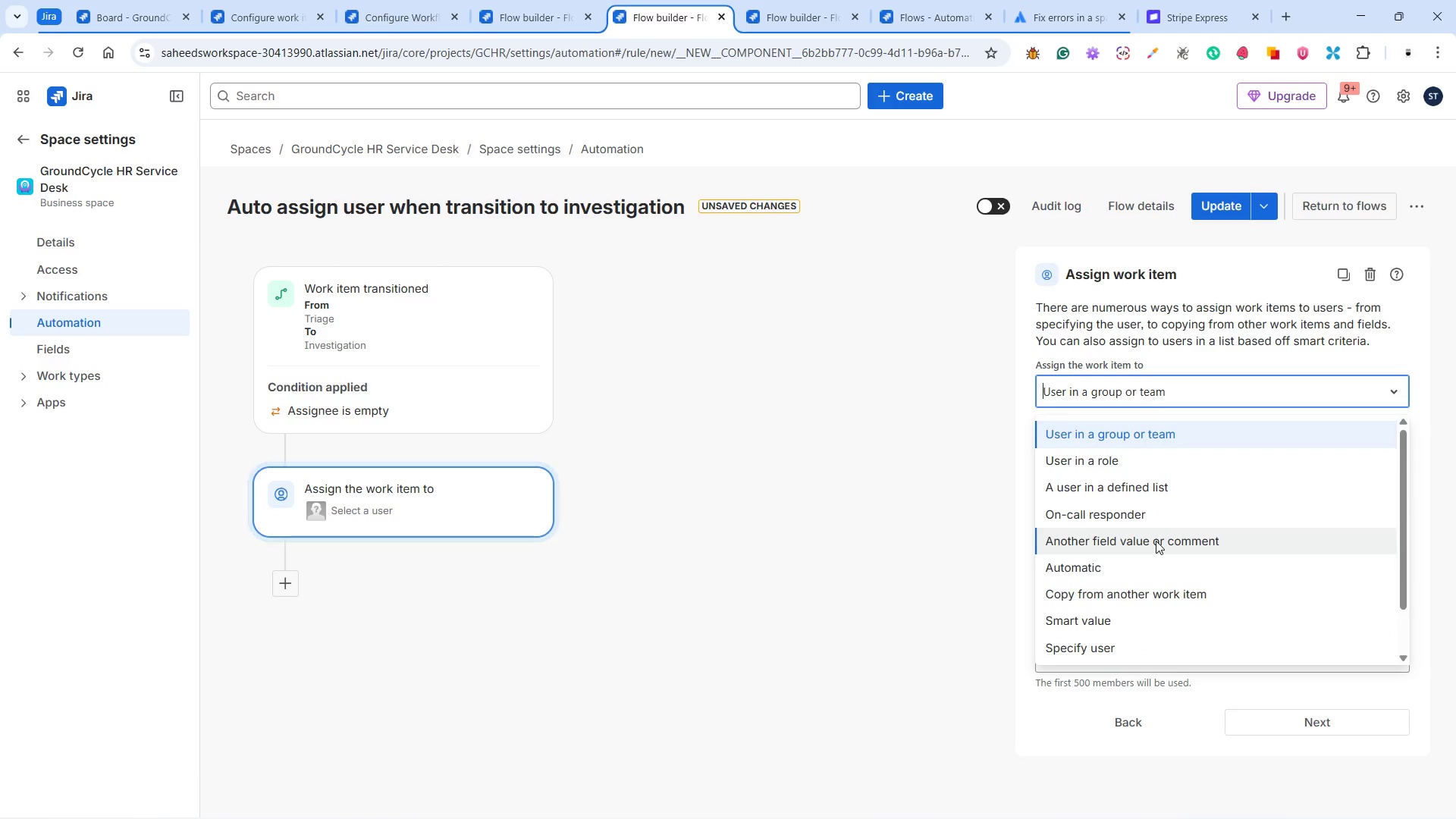 
scroll: coordinate [1156, 541], scroll_direction: up, amount: 2.0
 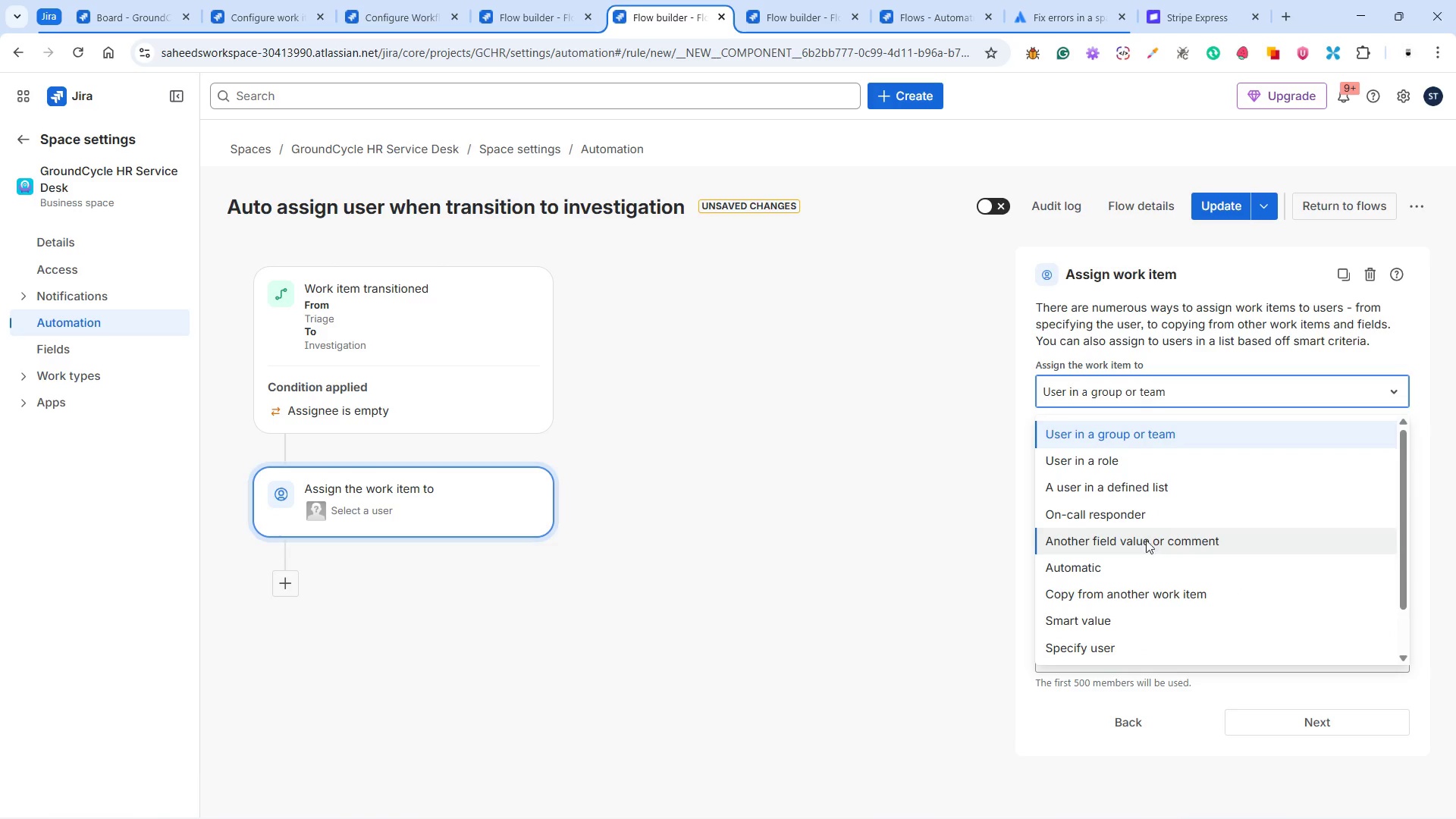 
left_click([1135, 489])
 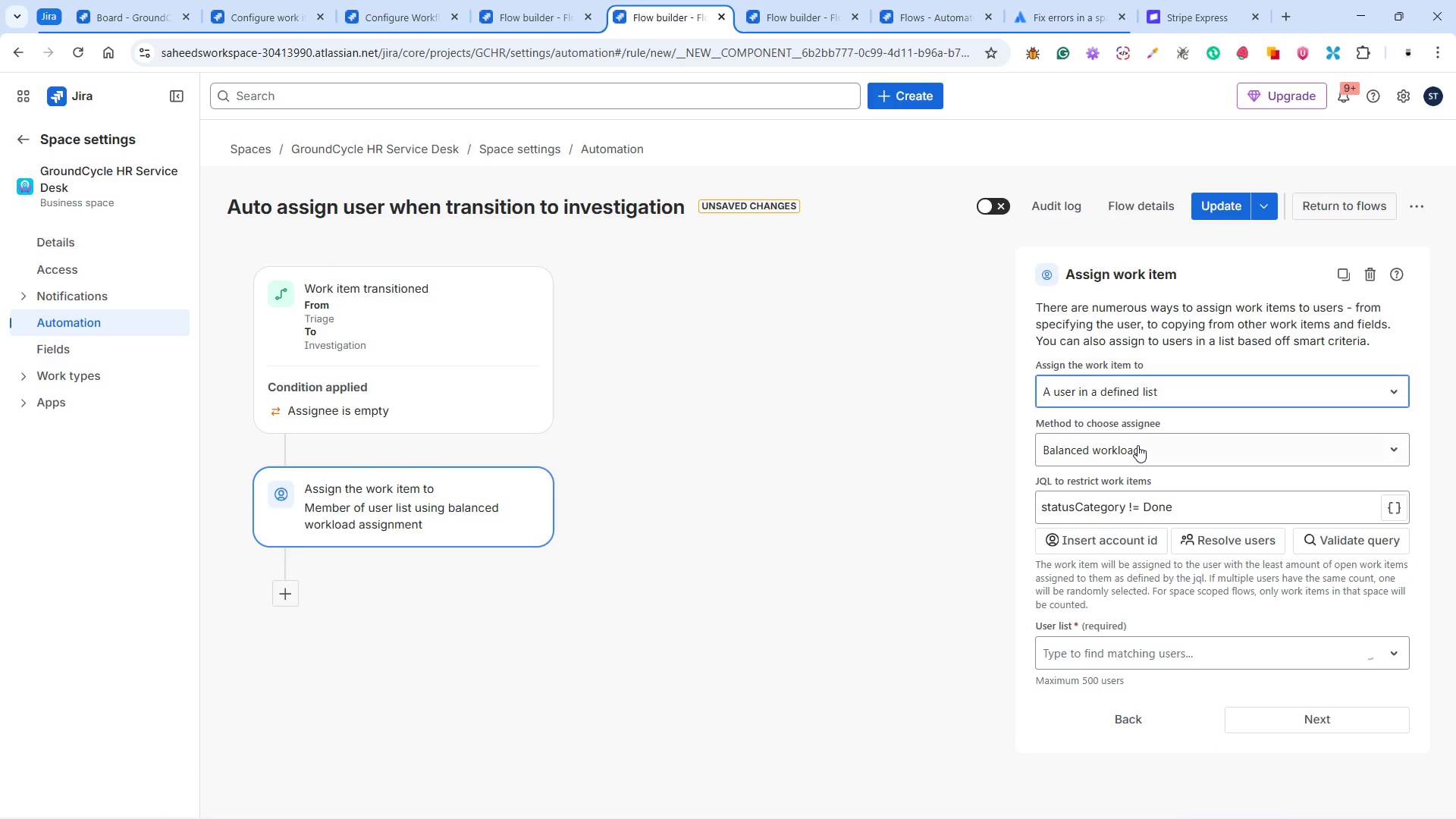 
left_click([1138, 445])
 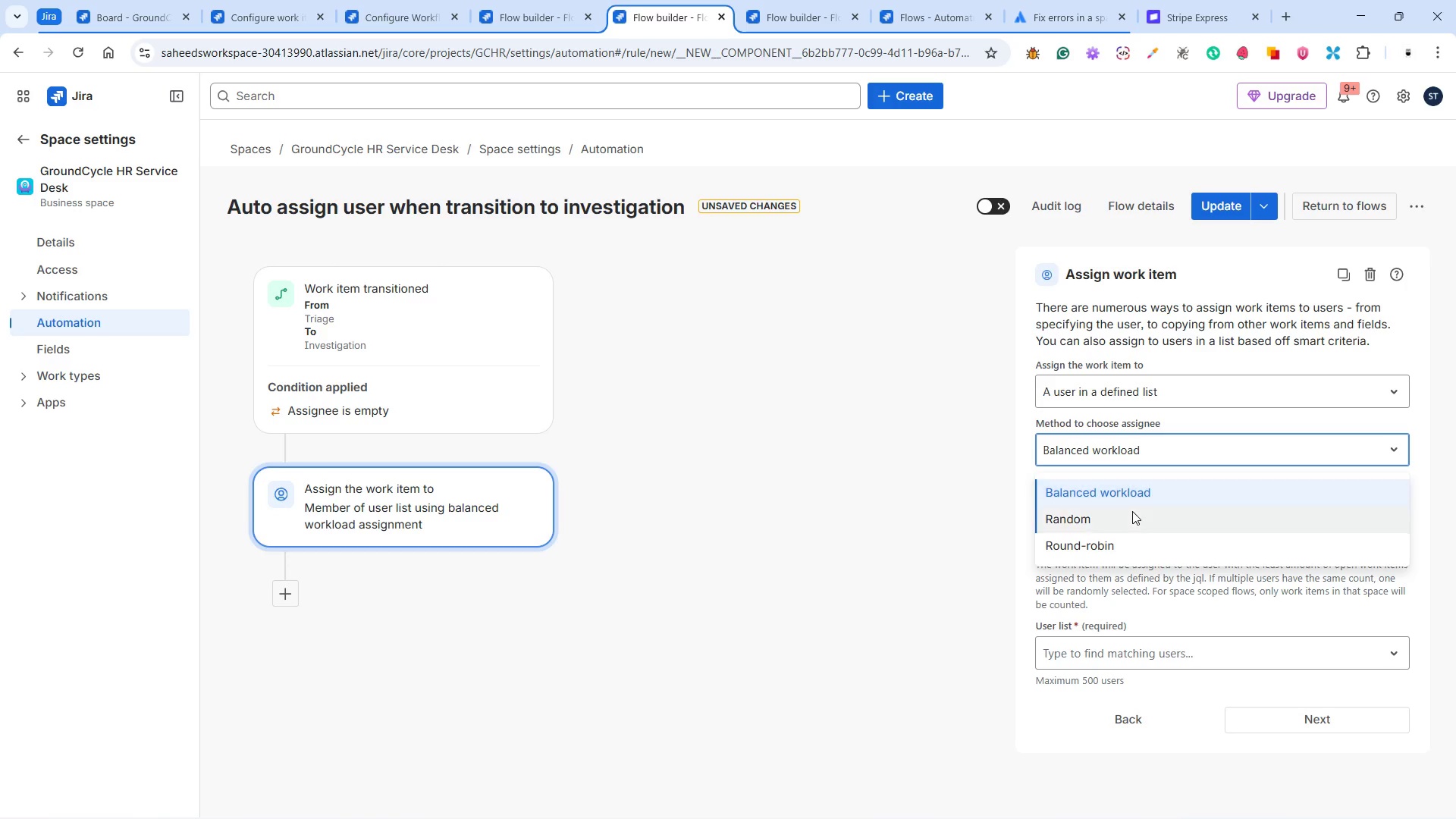 
left_click([1132, 512])
 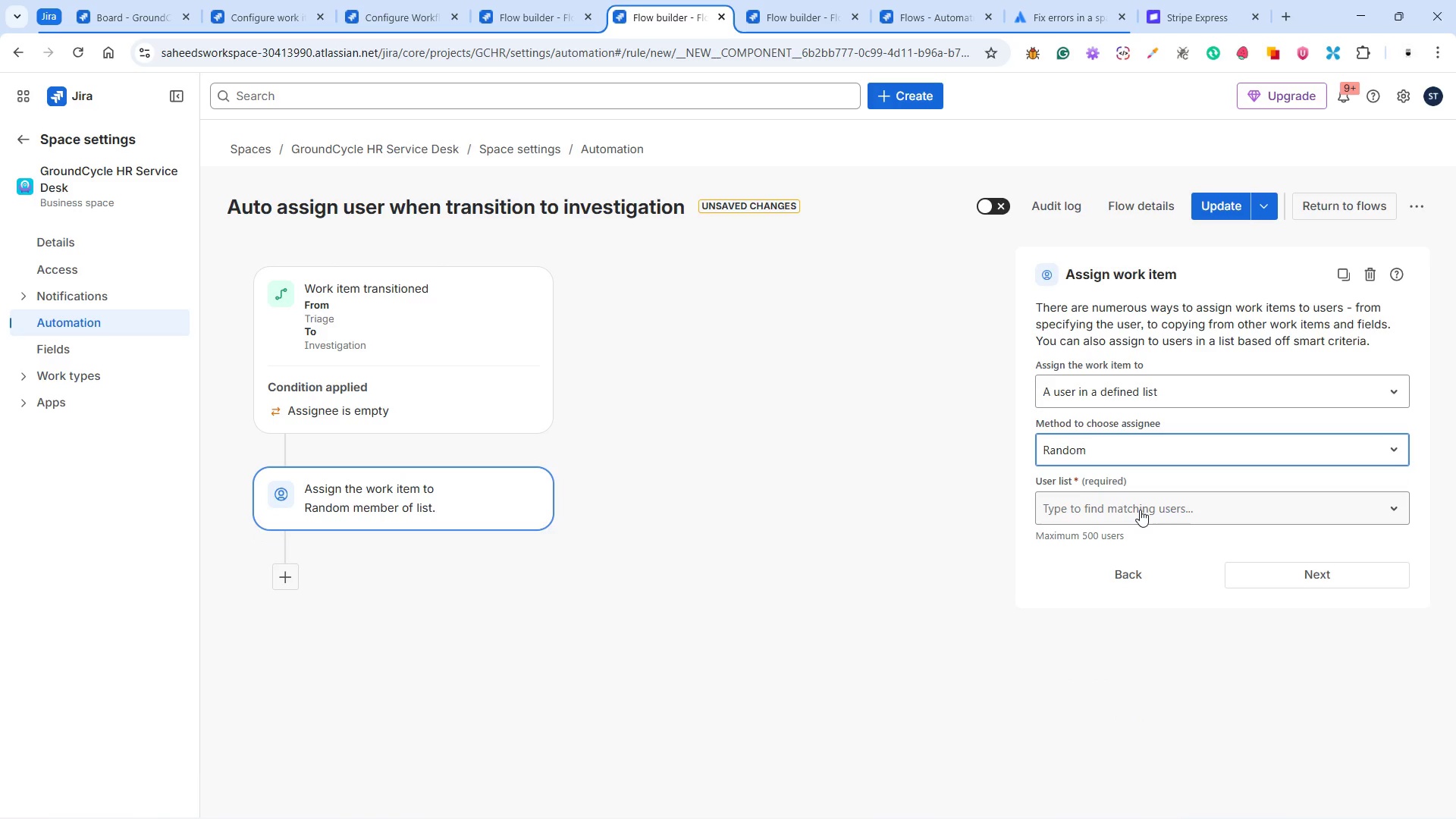 
left_click([1140, 510])
 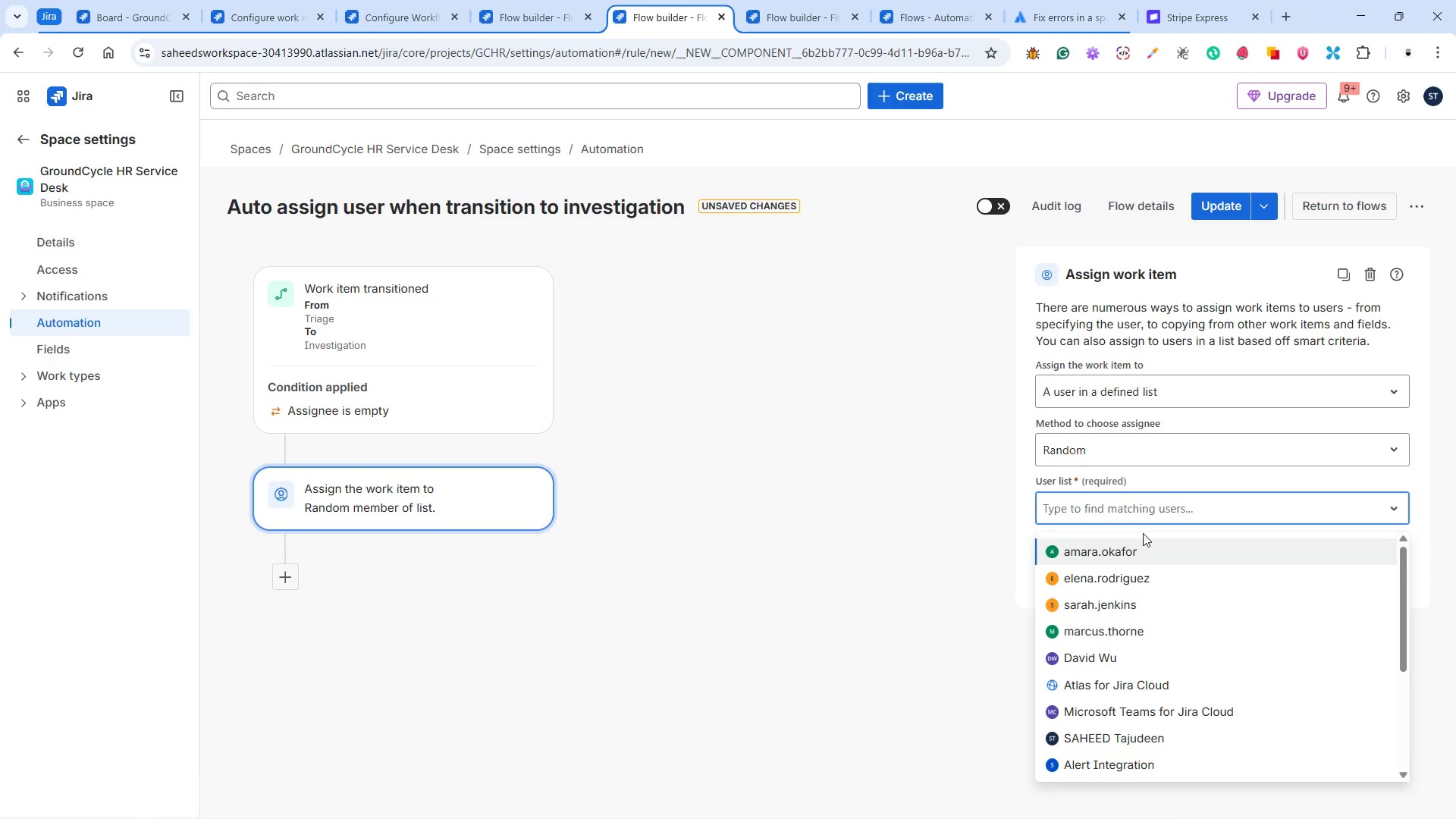 
left_click([1144, 548])
 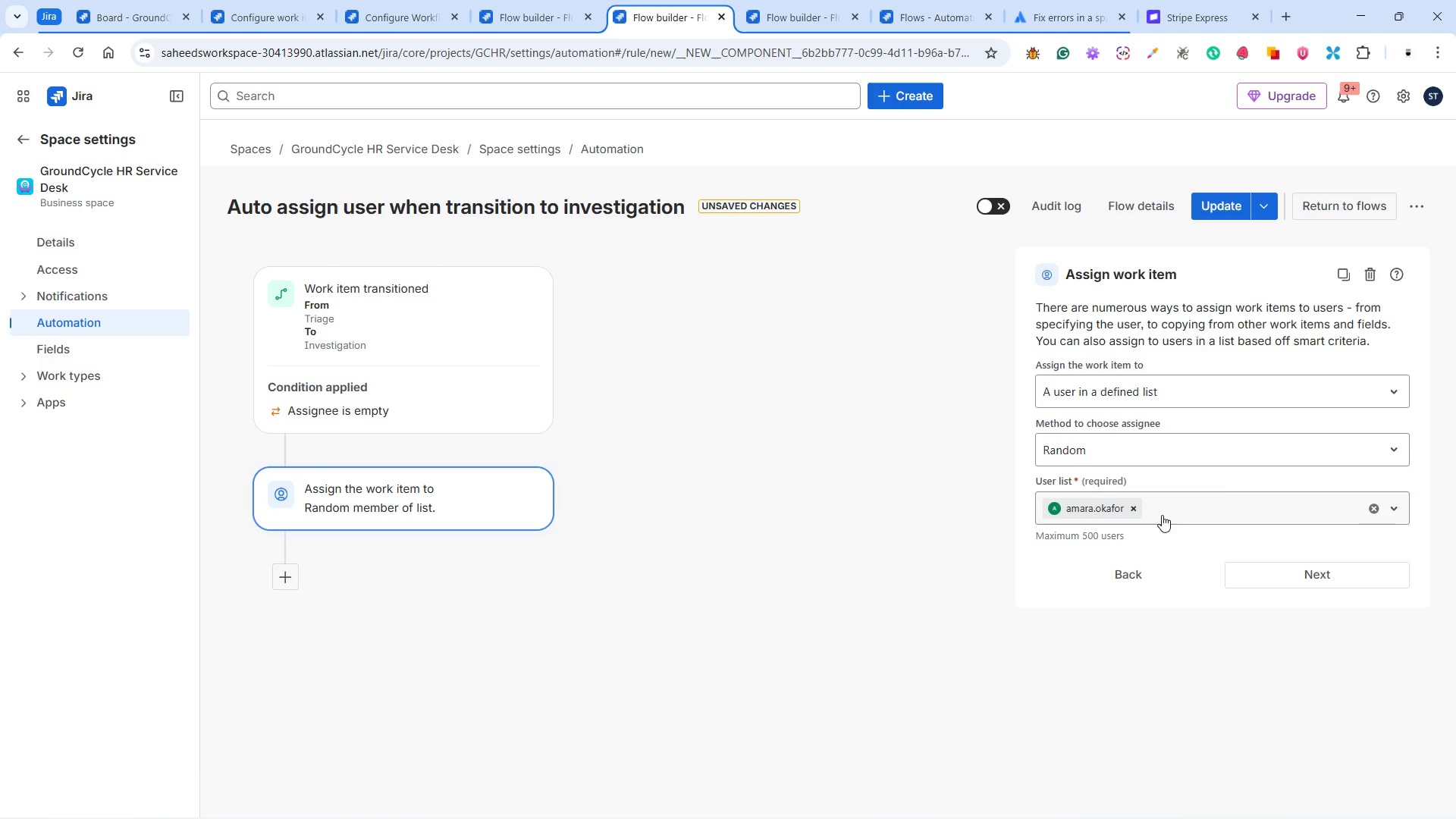 
left_click([1171, 506])
 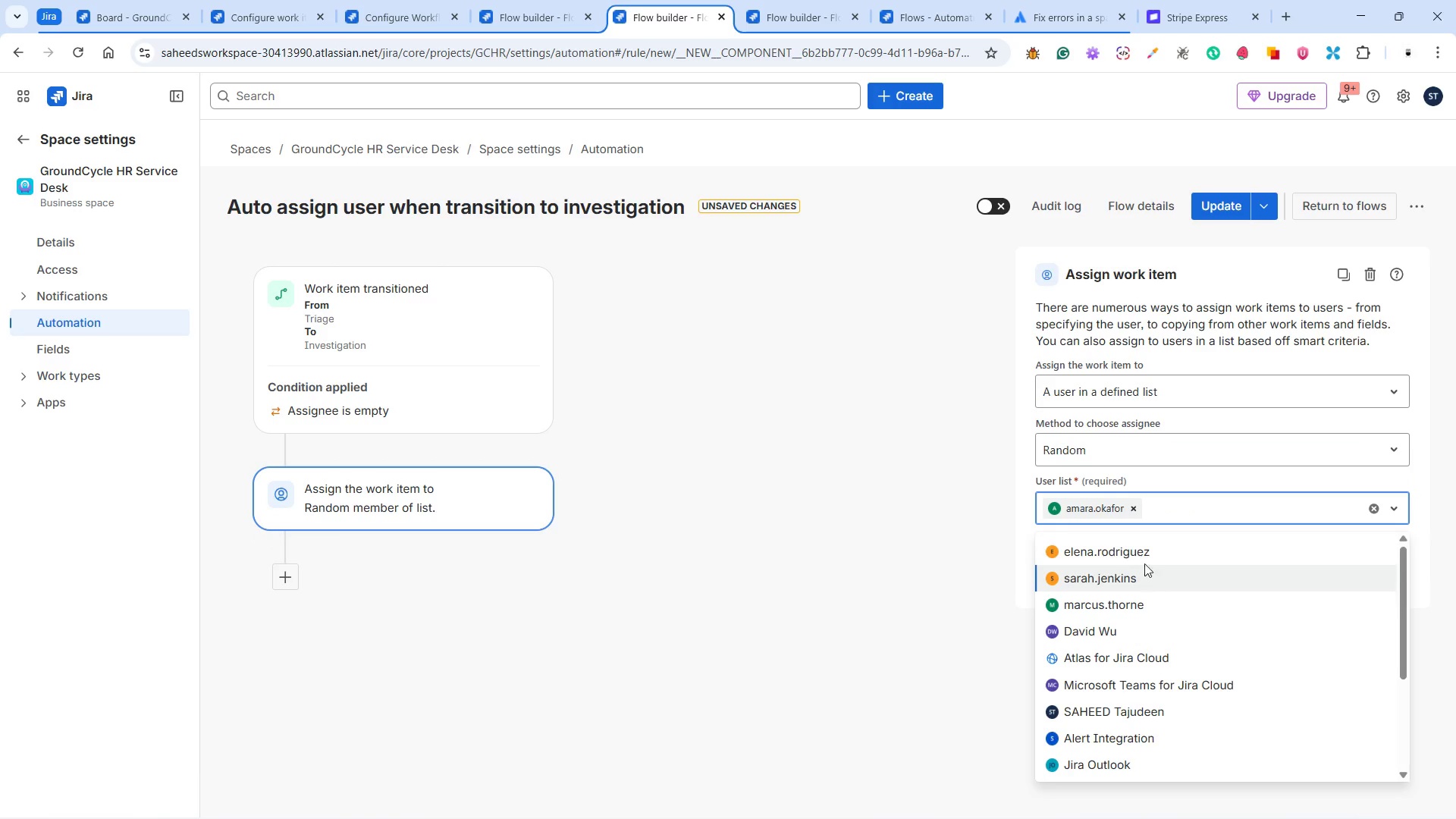 
left_click([1143, 551])
 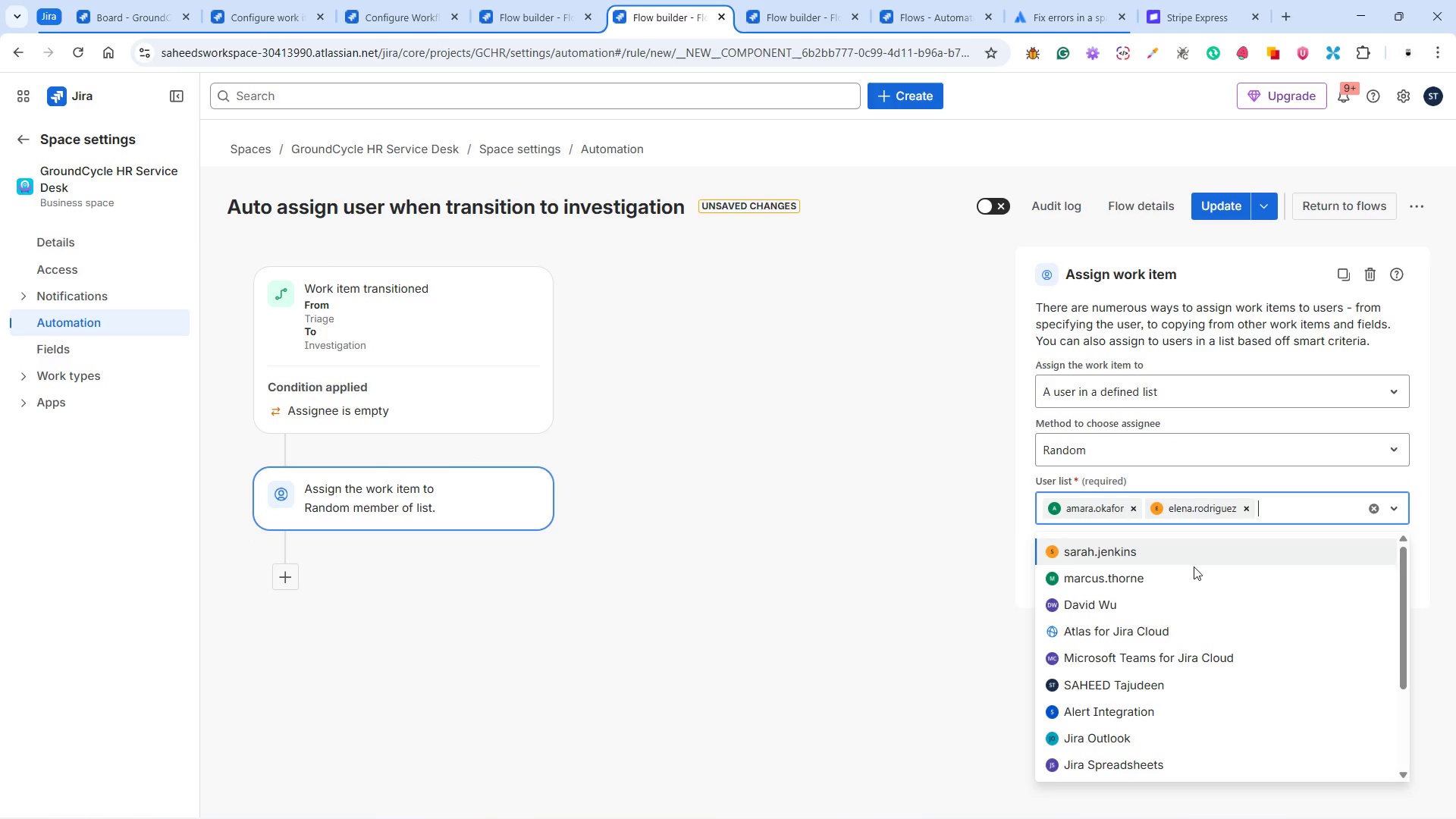 
left_click([1173, 557])
 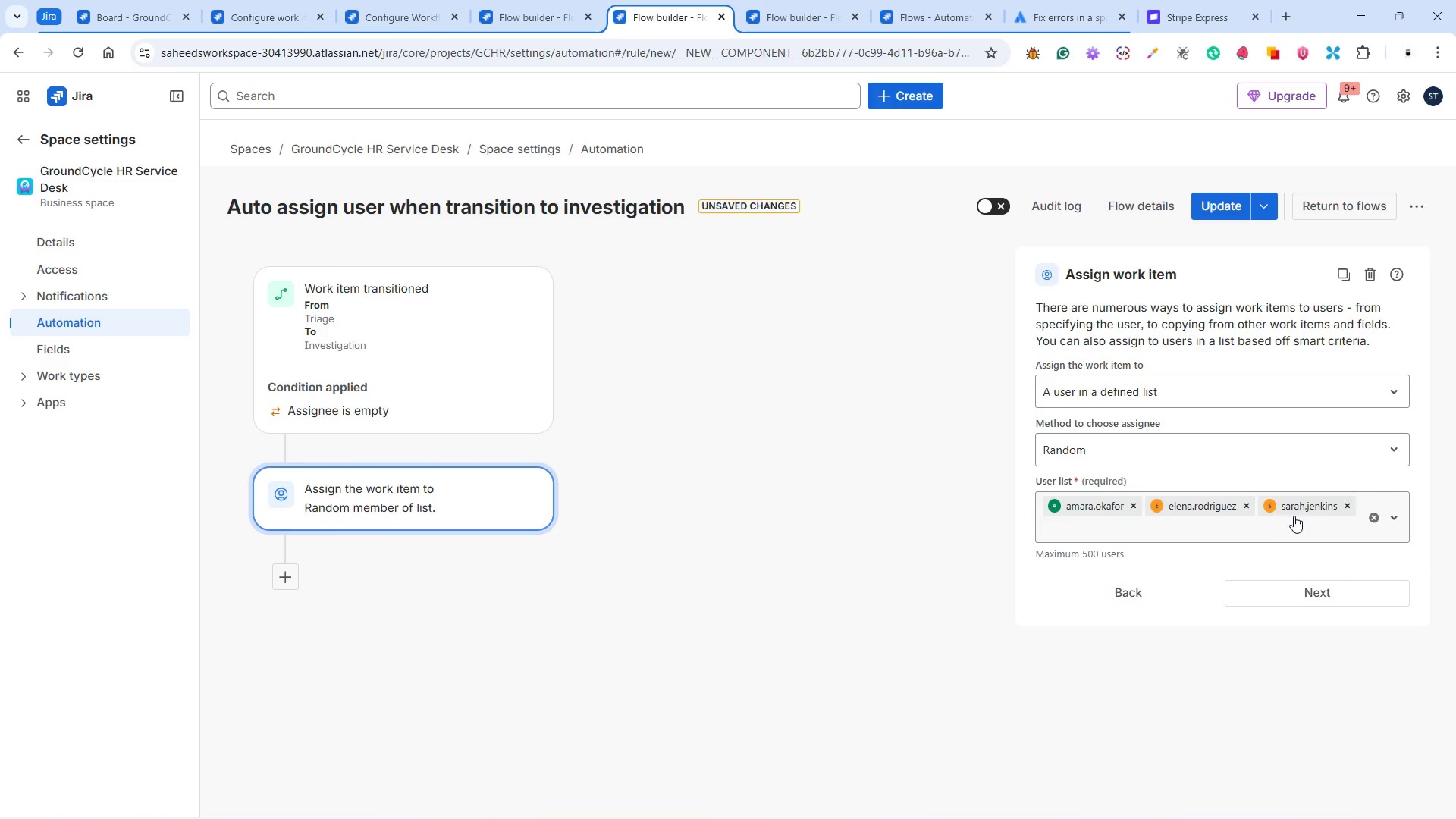 
left_click([1253, 526])
 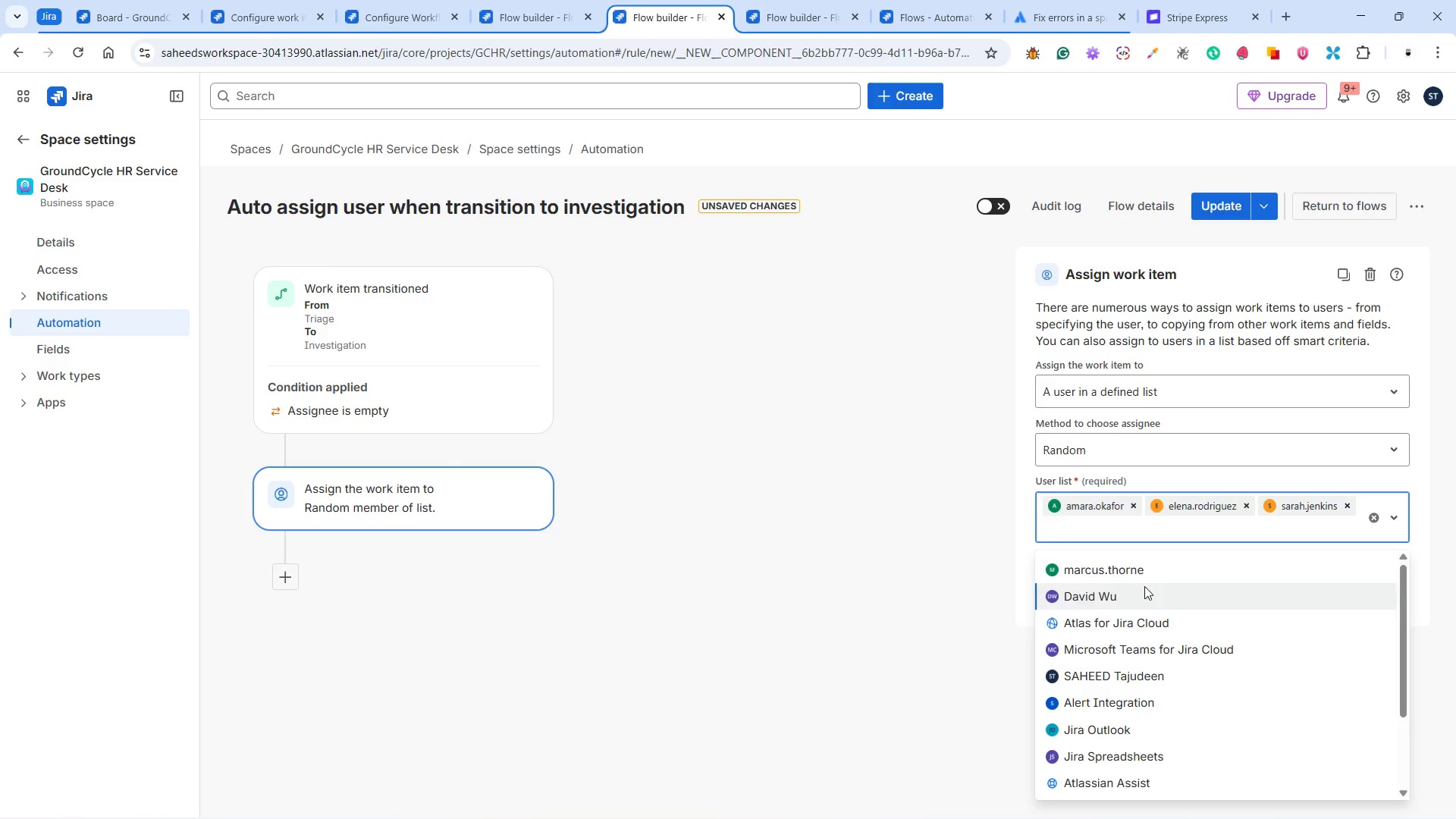 
left_click([1128, 573])
 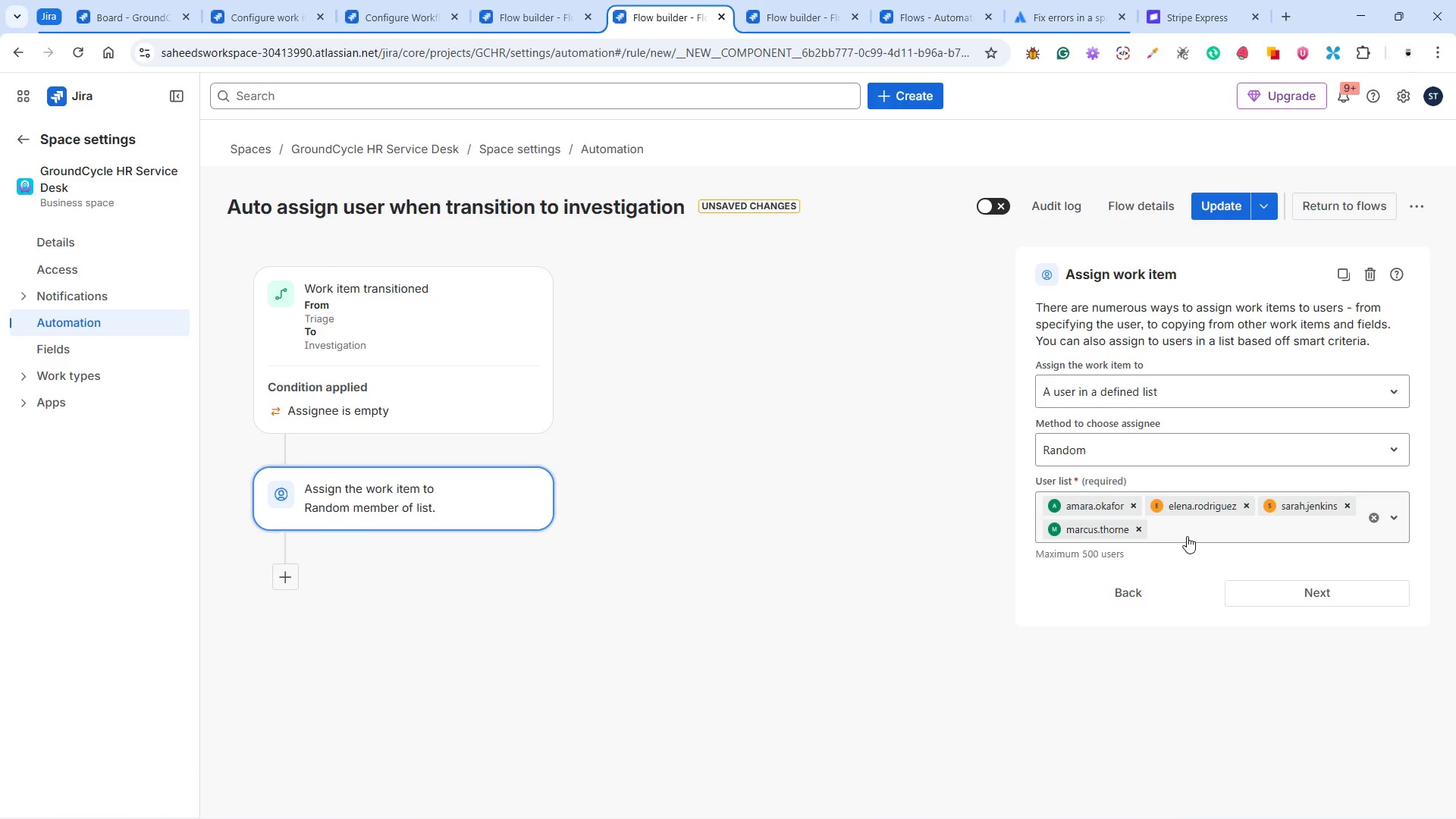 
left_click([1182, 535])
 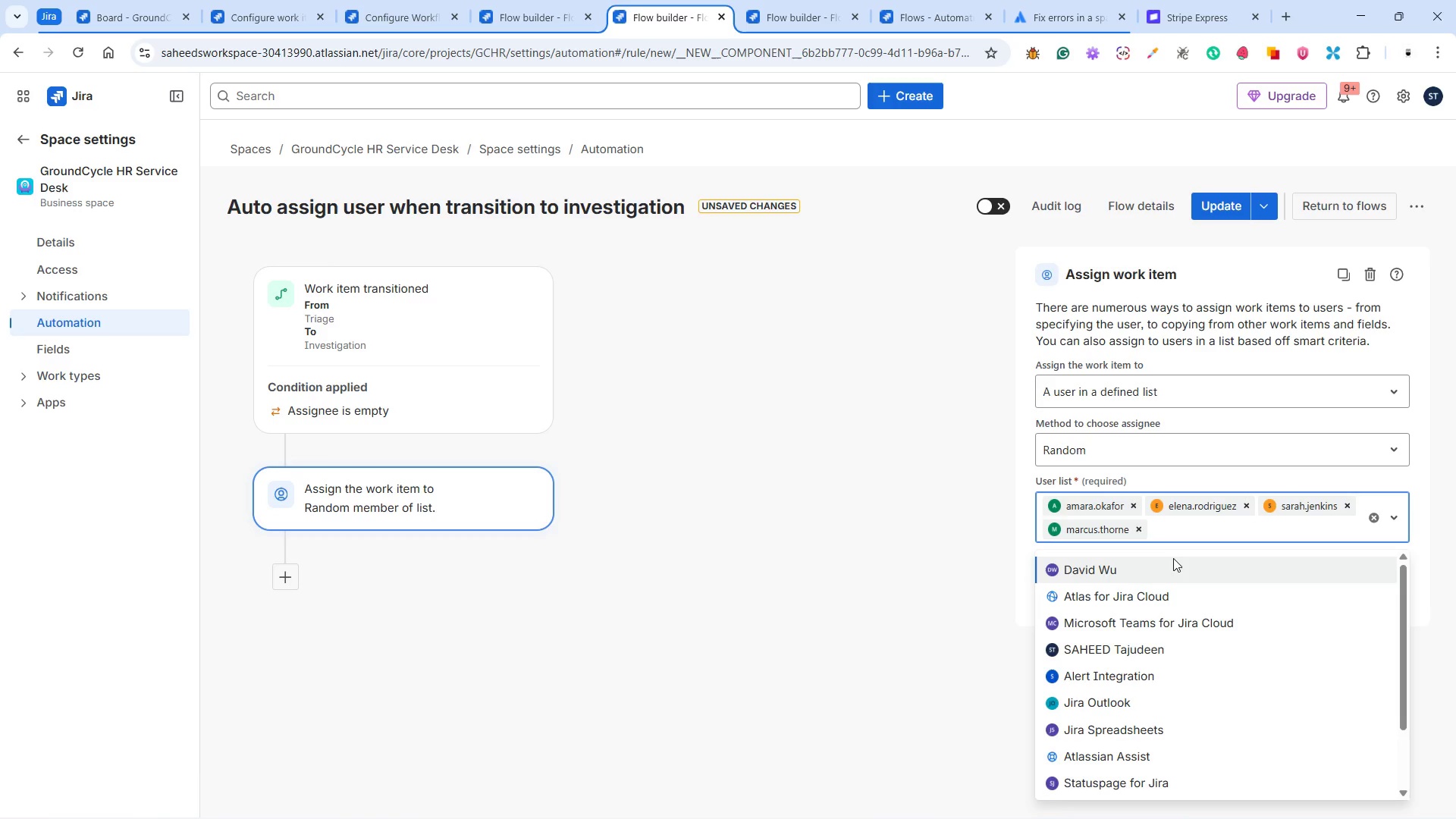 
left_click([1169, 567])
 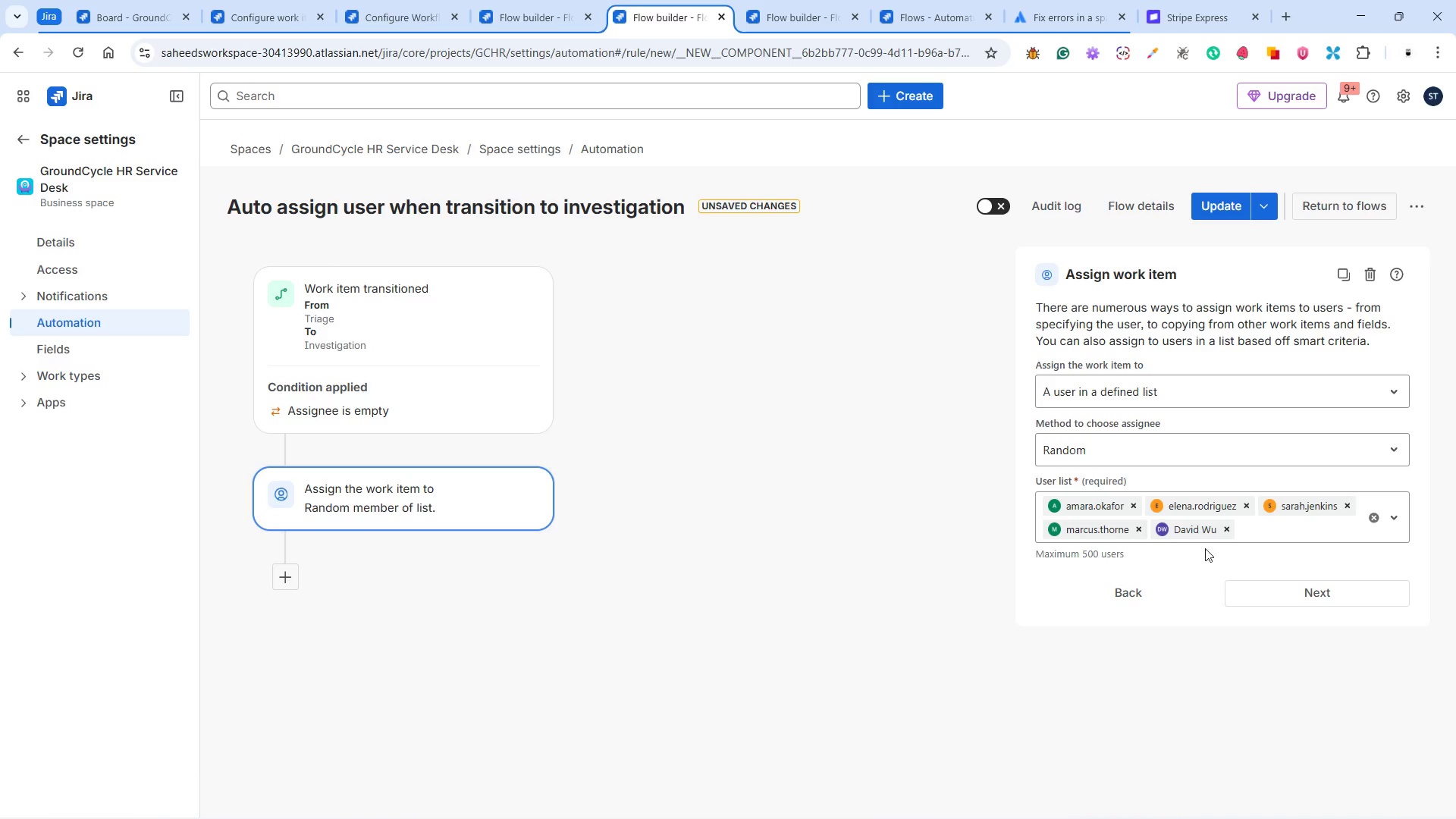 
left_click([1263, 526])
 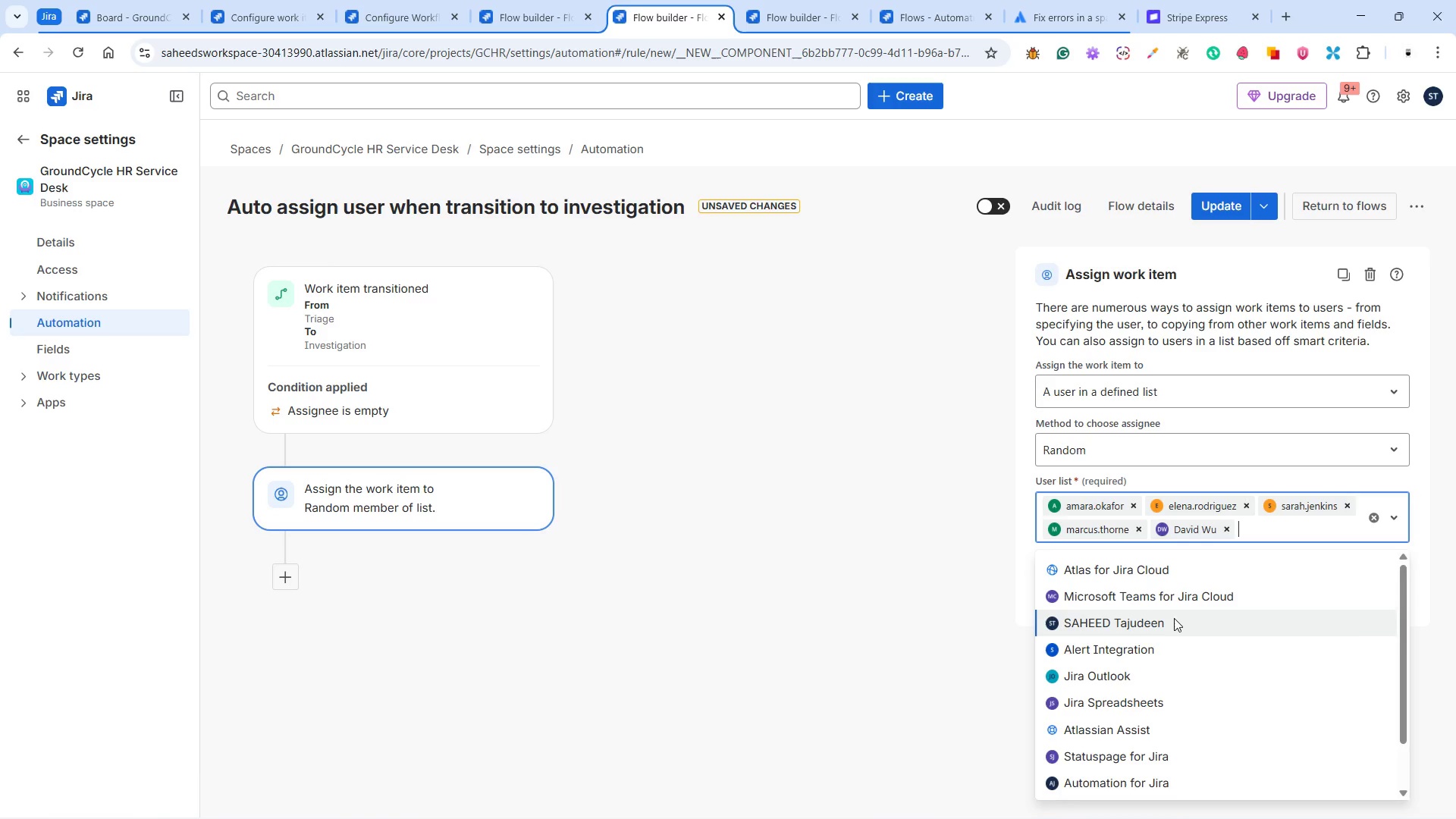 
scroll: coordinate [1174, 620], scroll_direction: down, amount: 3.0
 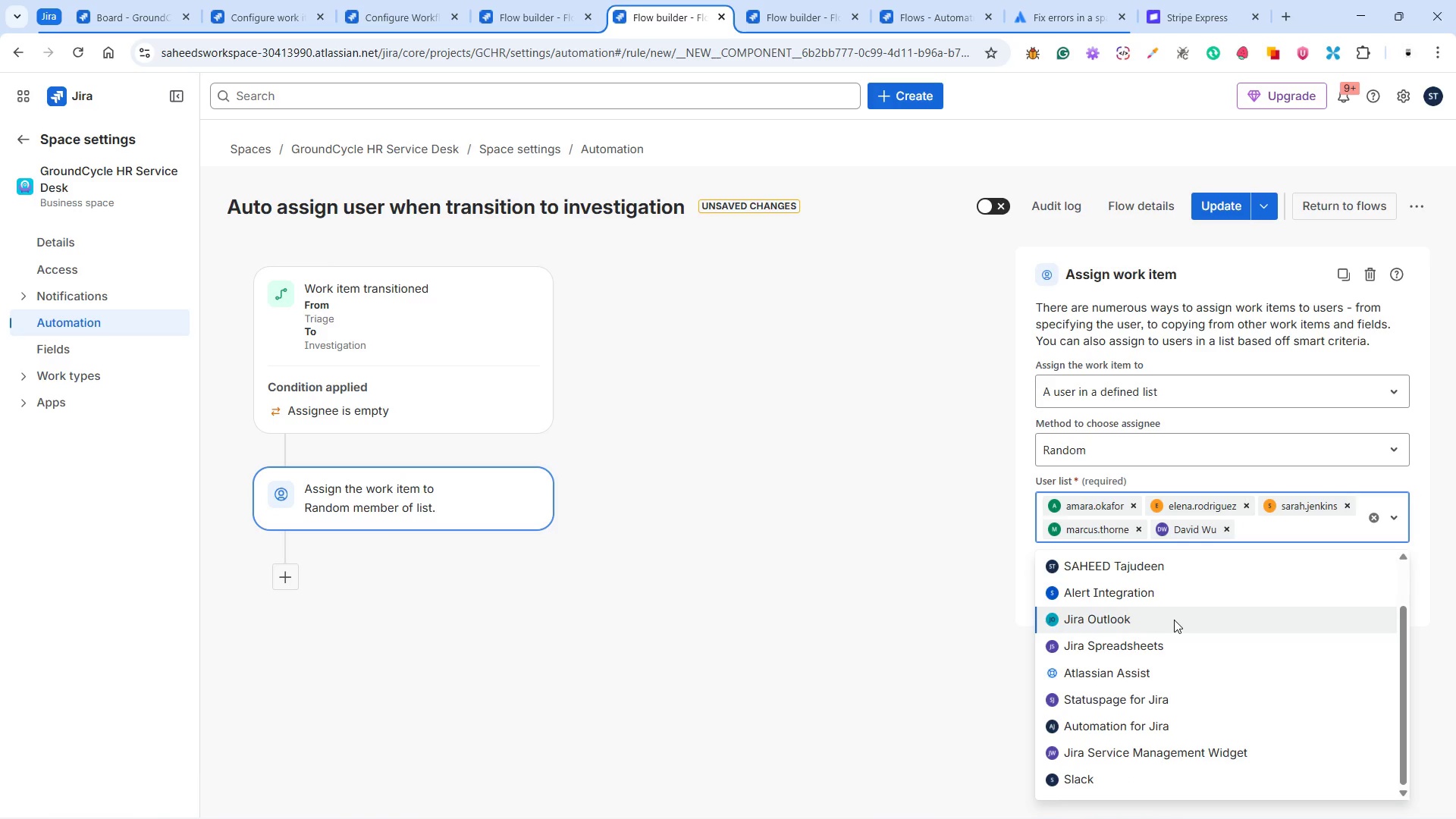 
scroll: coordinate [1174, 620], scroll_direction: up, amount: 2.0
 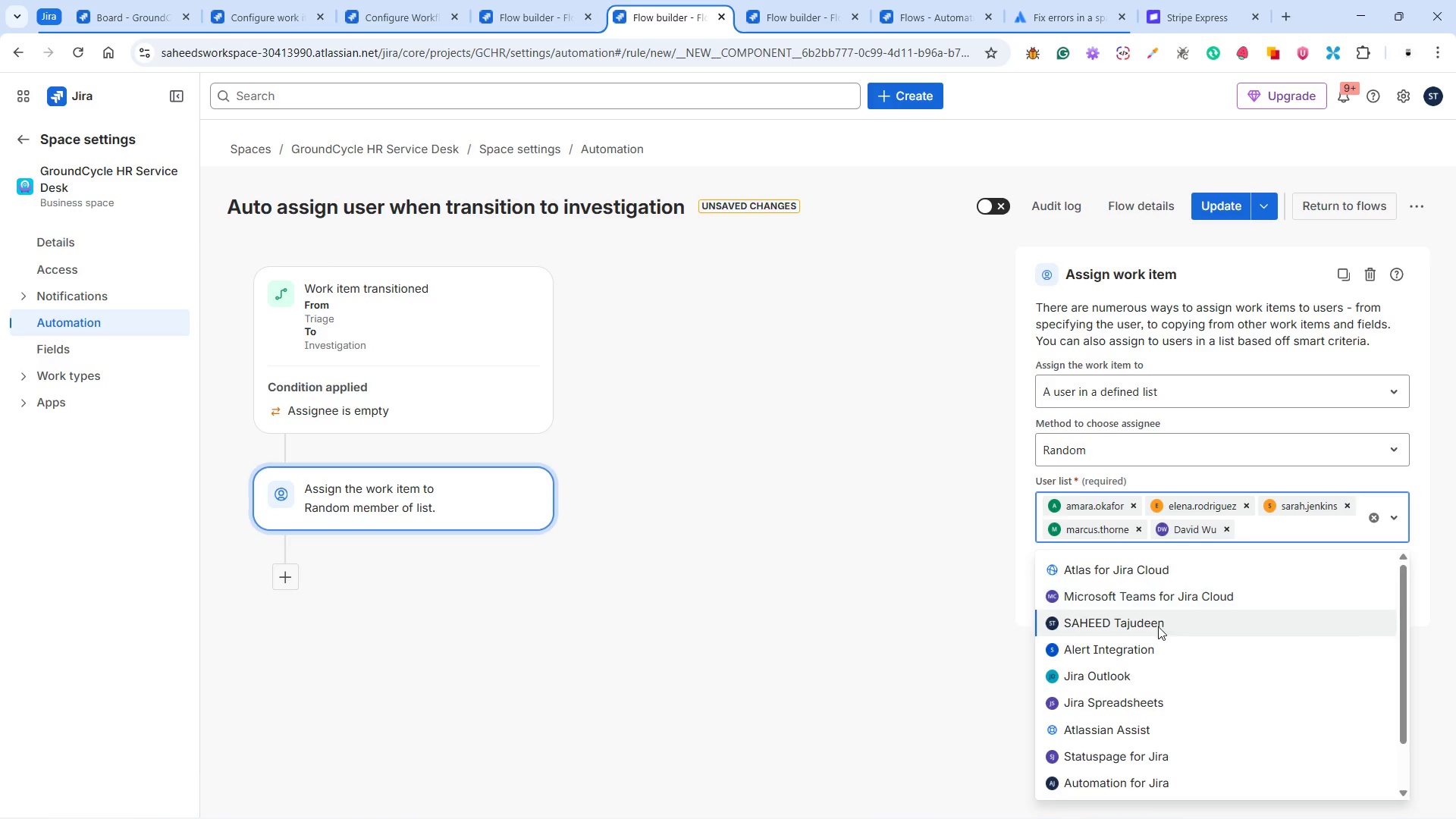 
left_click([1158, 629])
 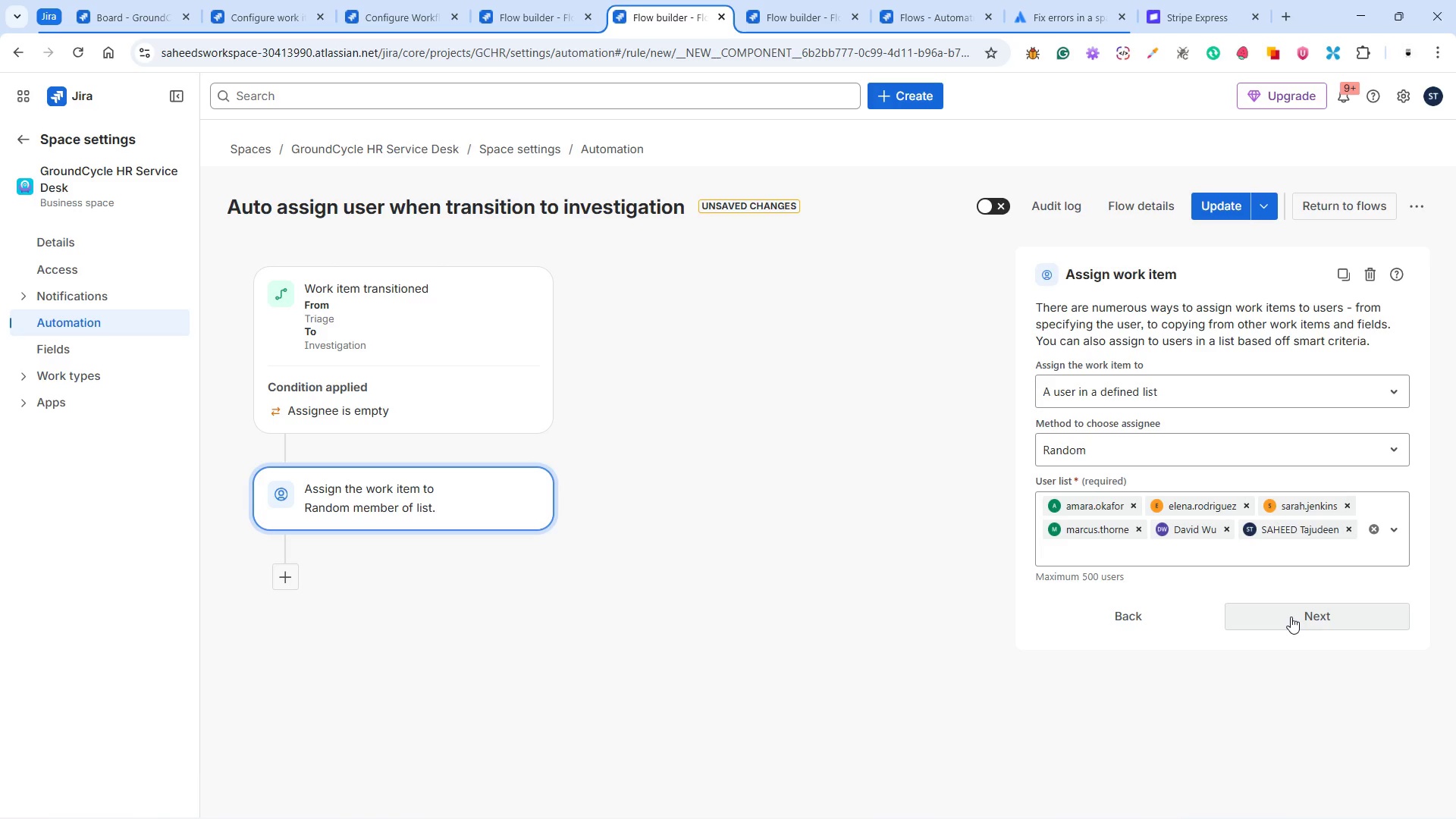 
wait(19.77)
 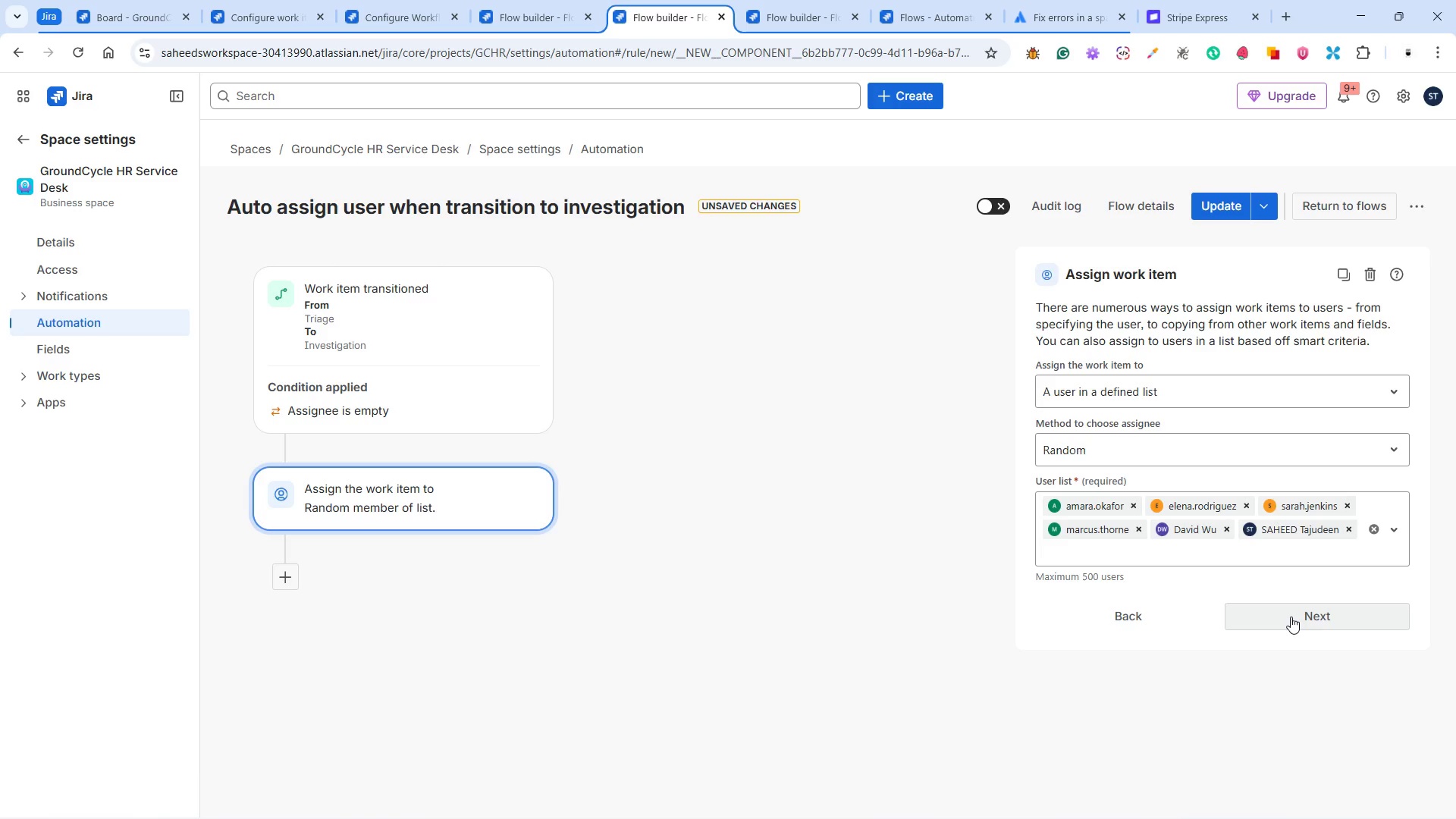 
left_click([1215, 206])
 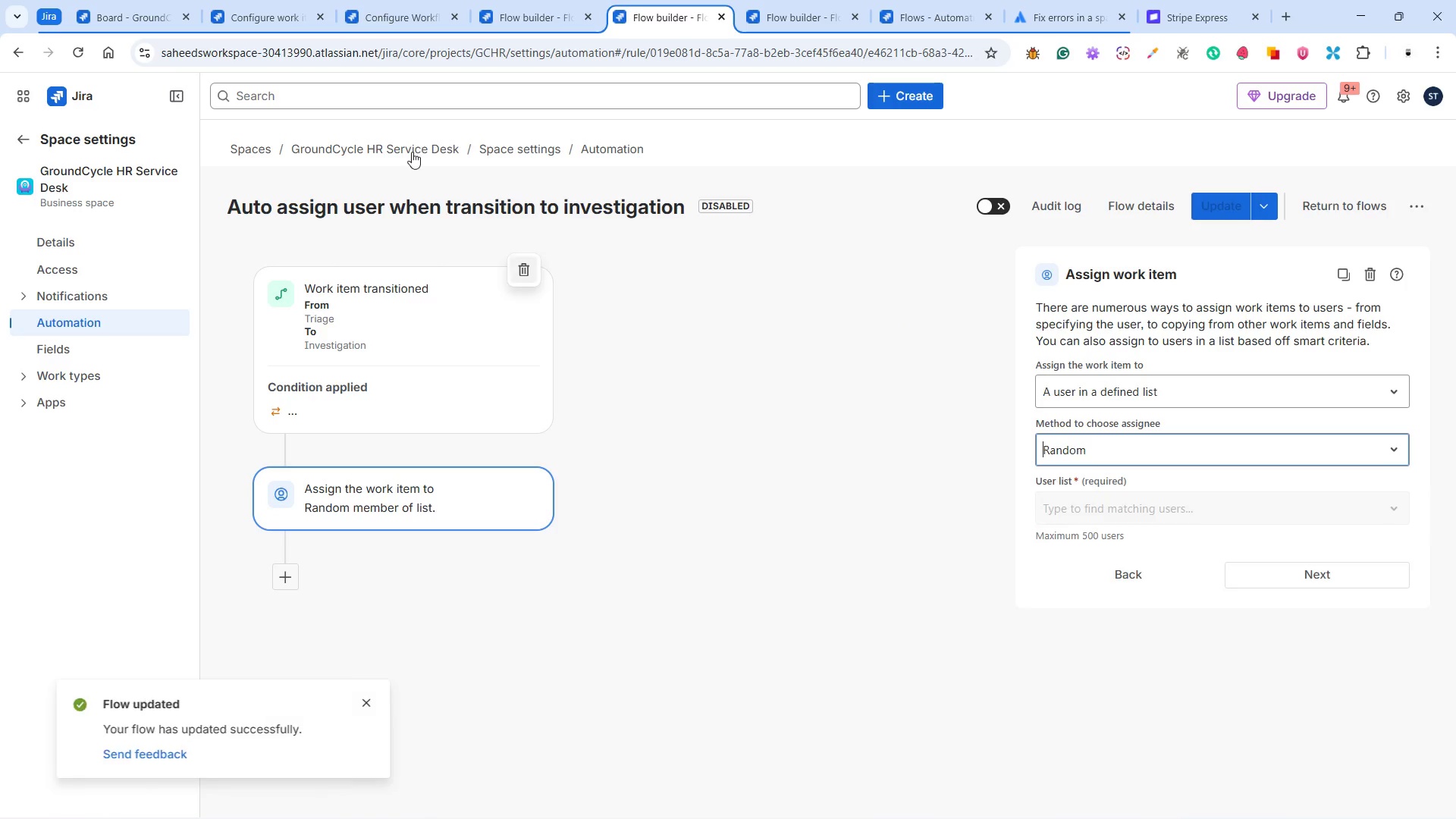 
scroll: coordinate [726, 405], scroll_direction: down, amount: 2.0
 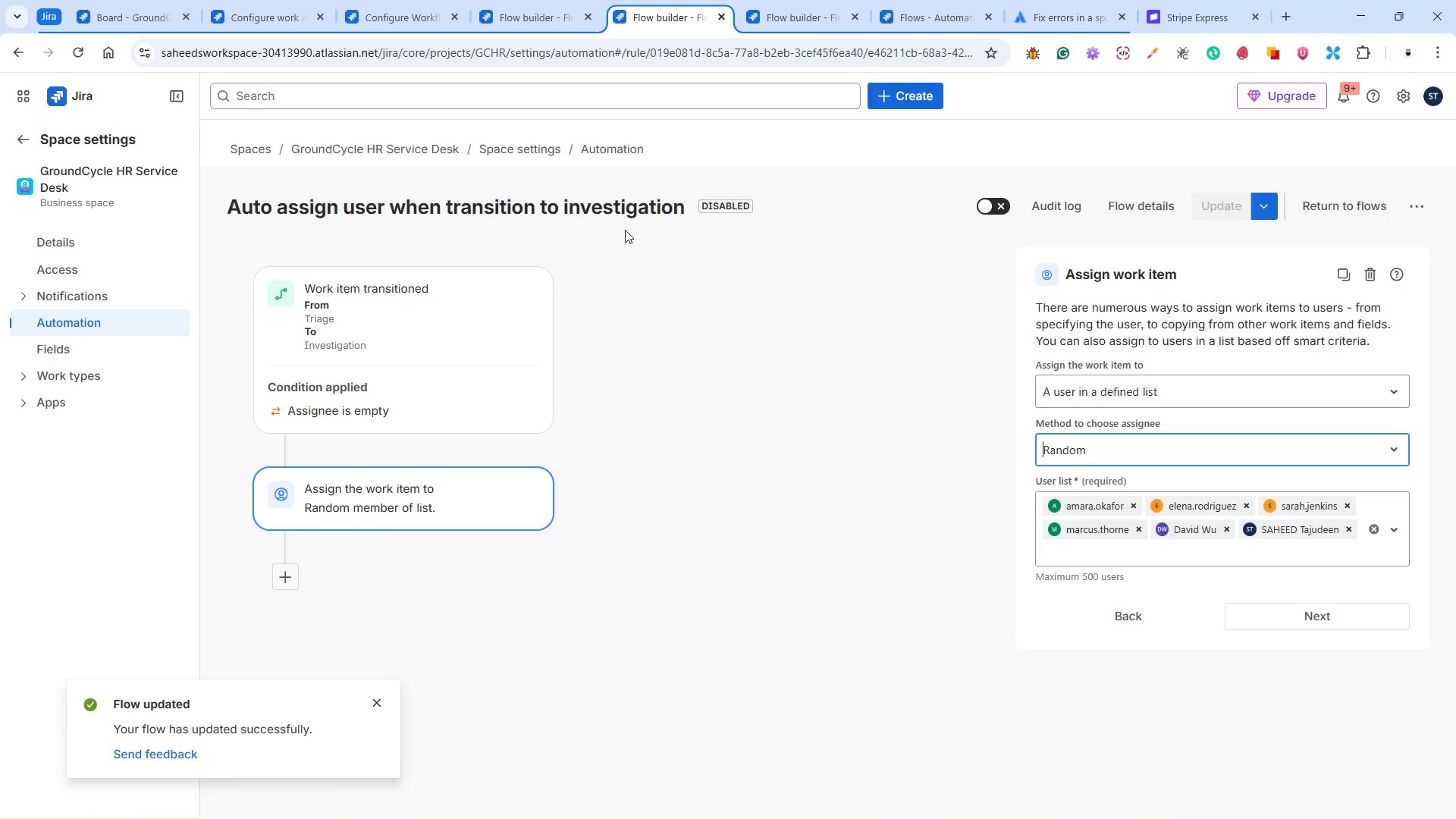 
wait(5.1)
 